 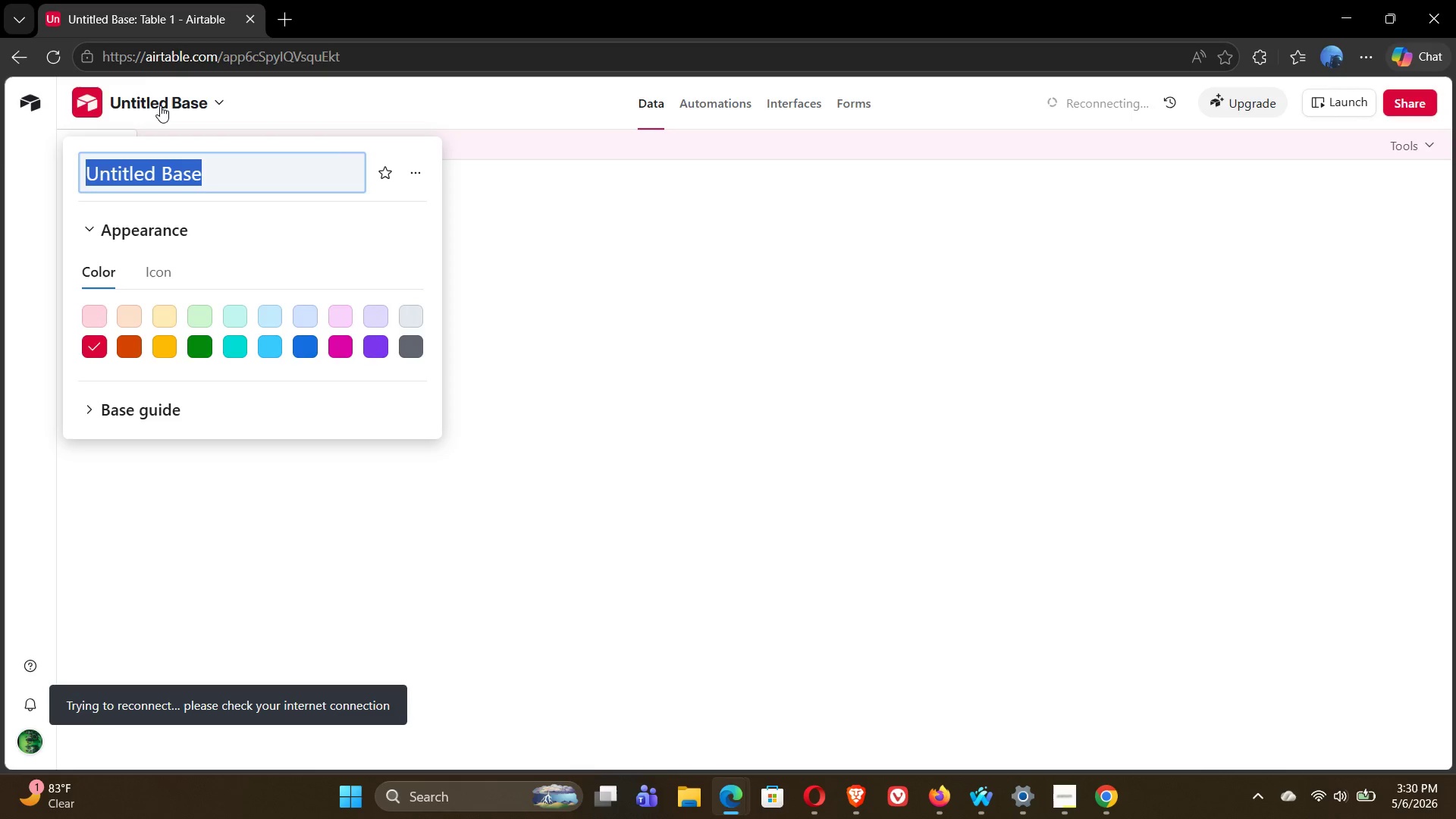 
type(Guest )
 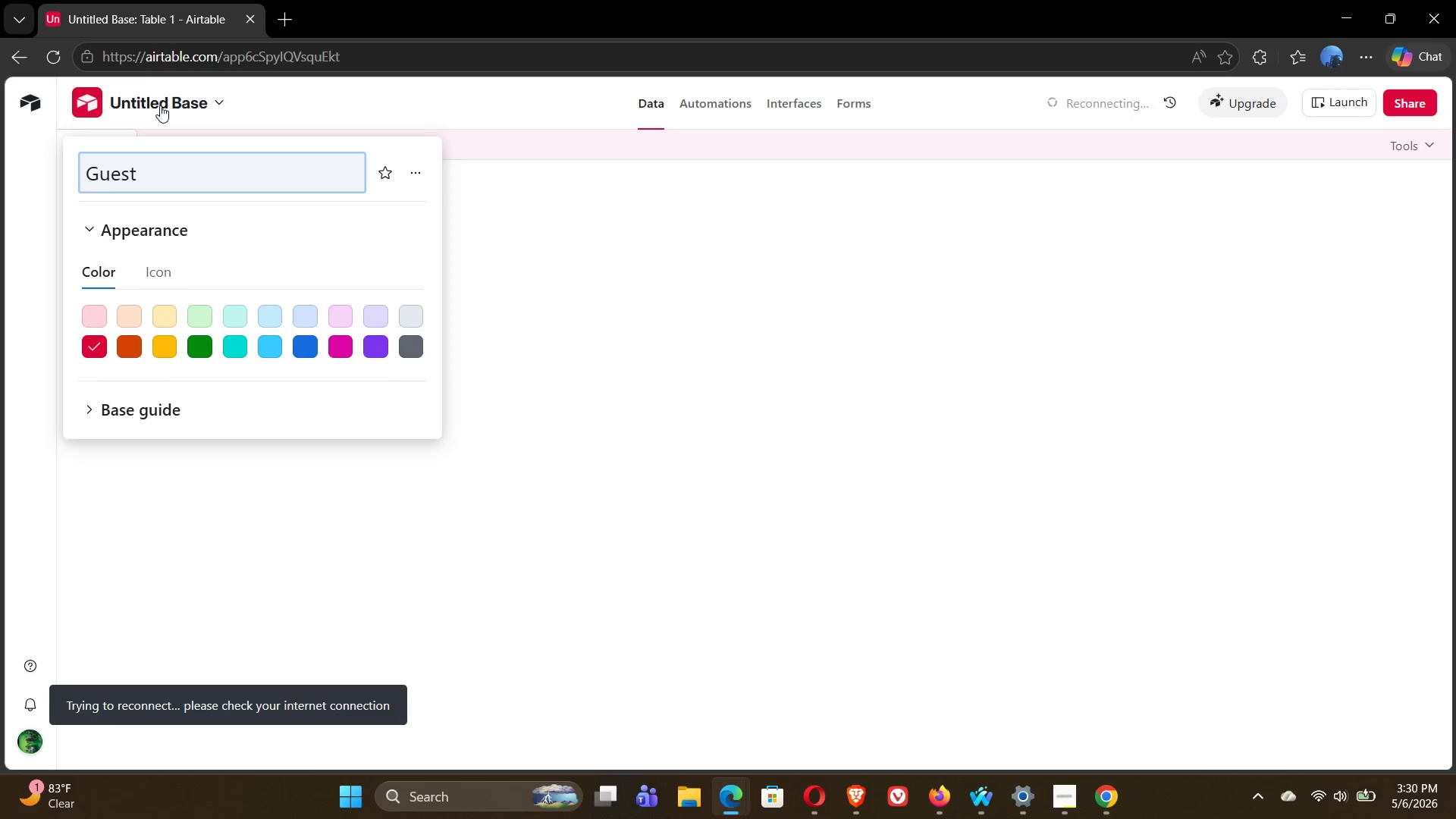 
type(Operation)
 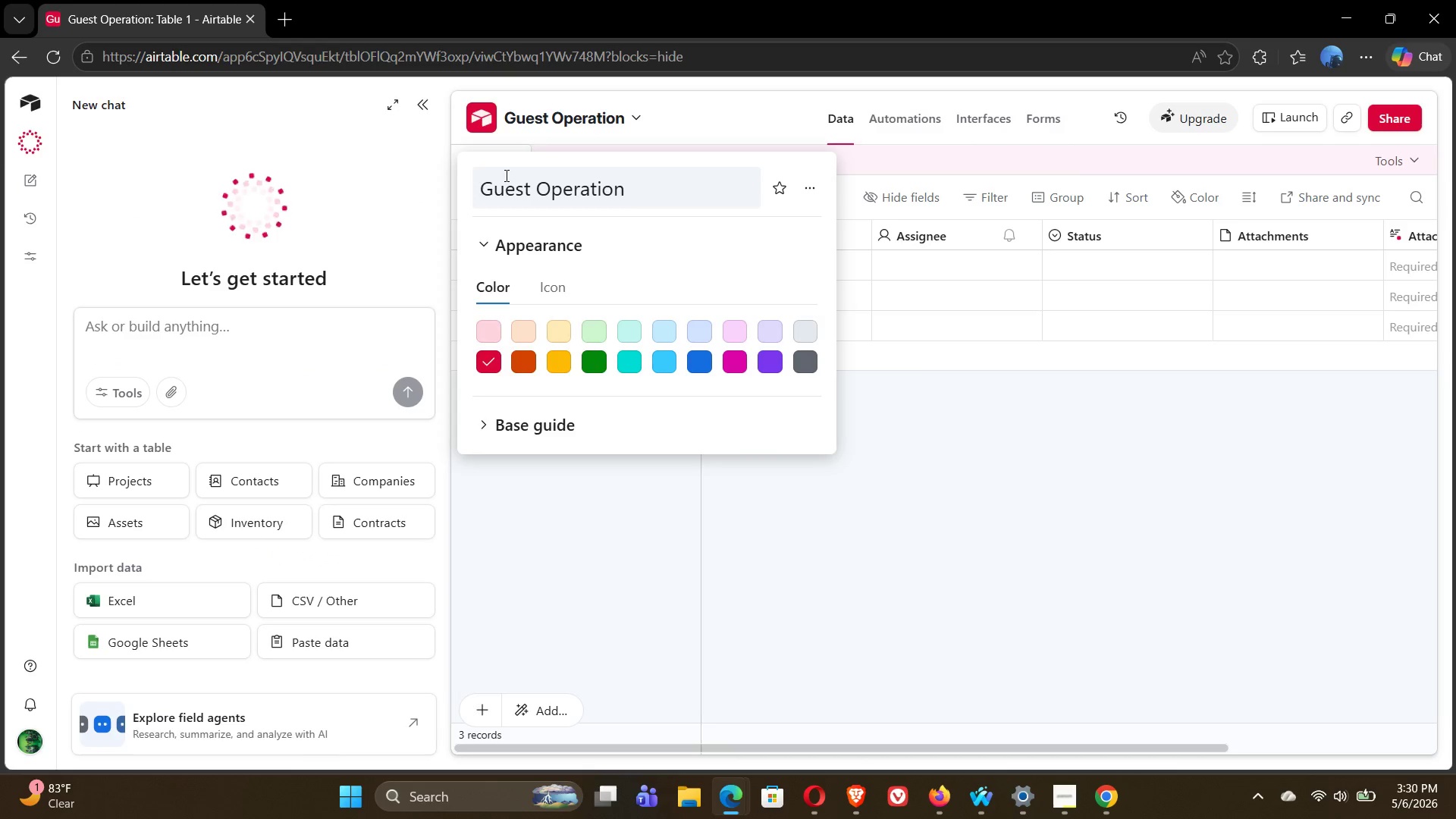 
left_click([416, 108])
 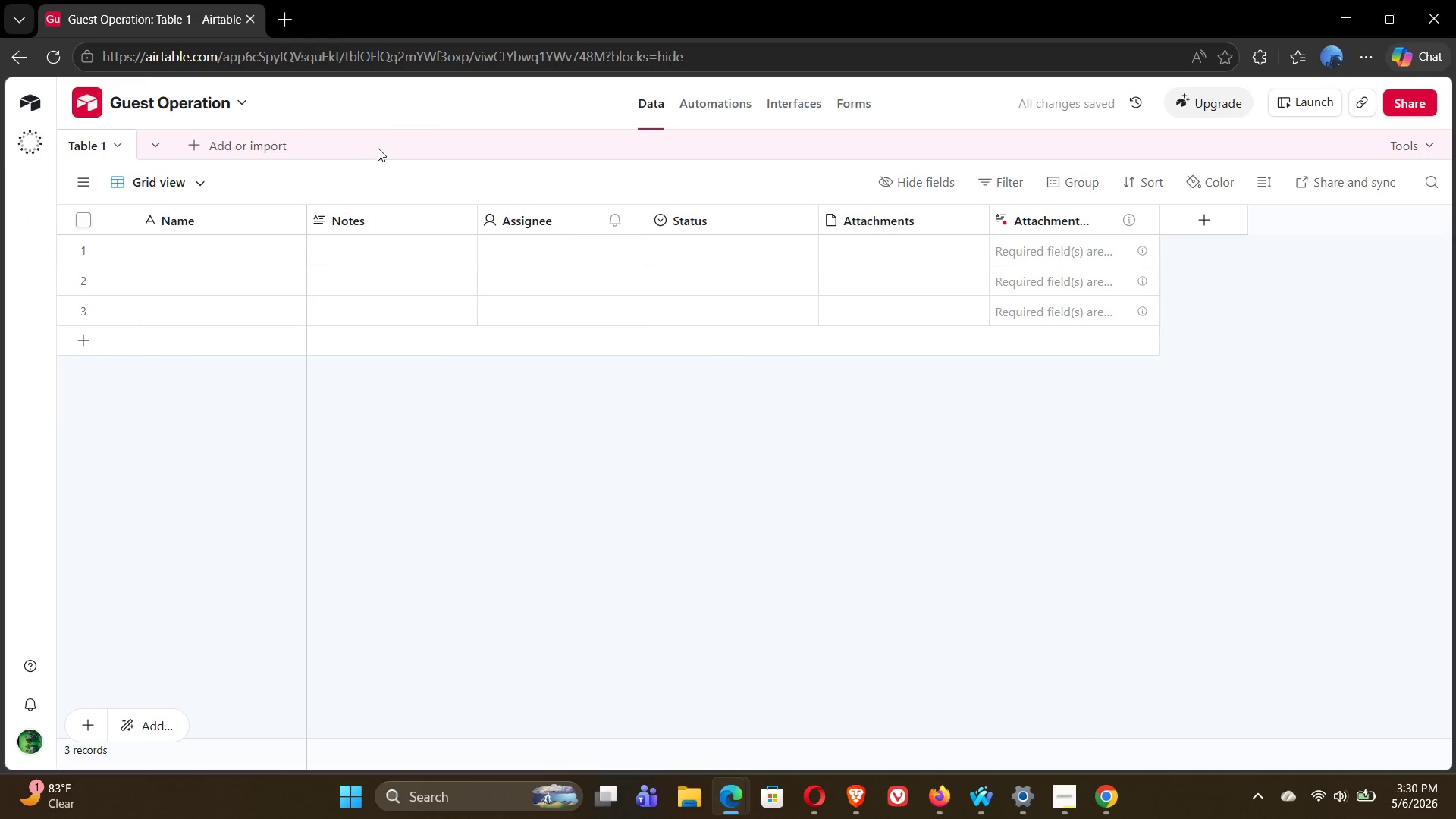 
left_click([87, 249])
 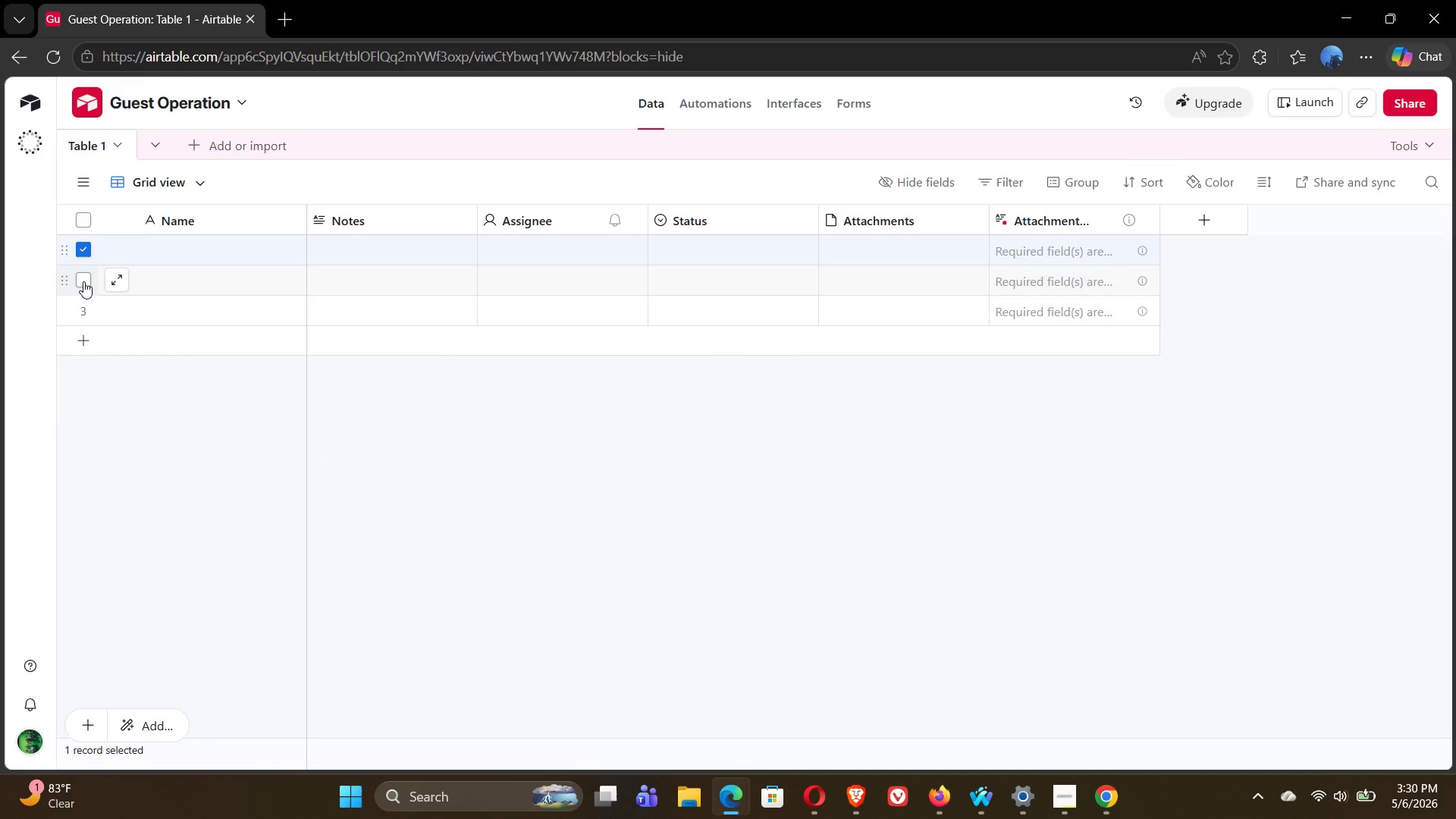 
left_click([83, 281])
 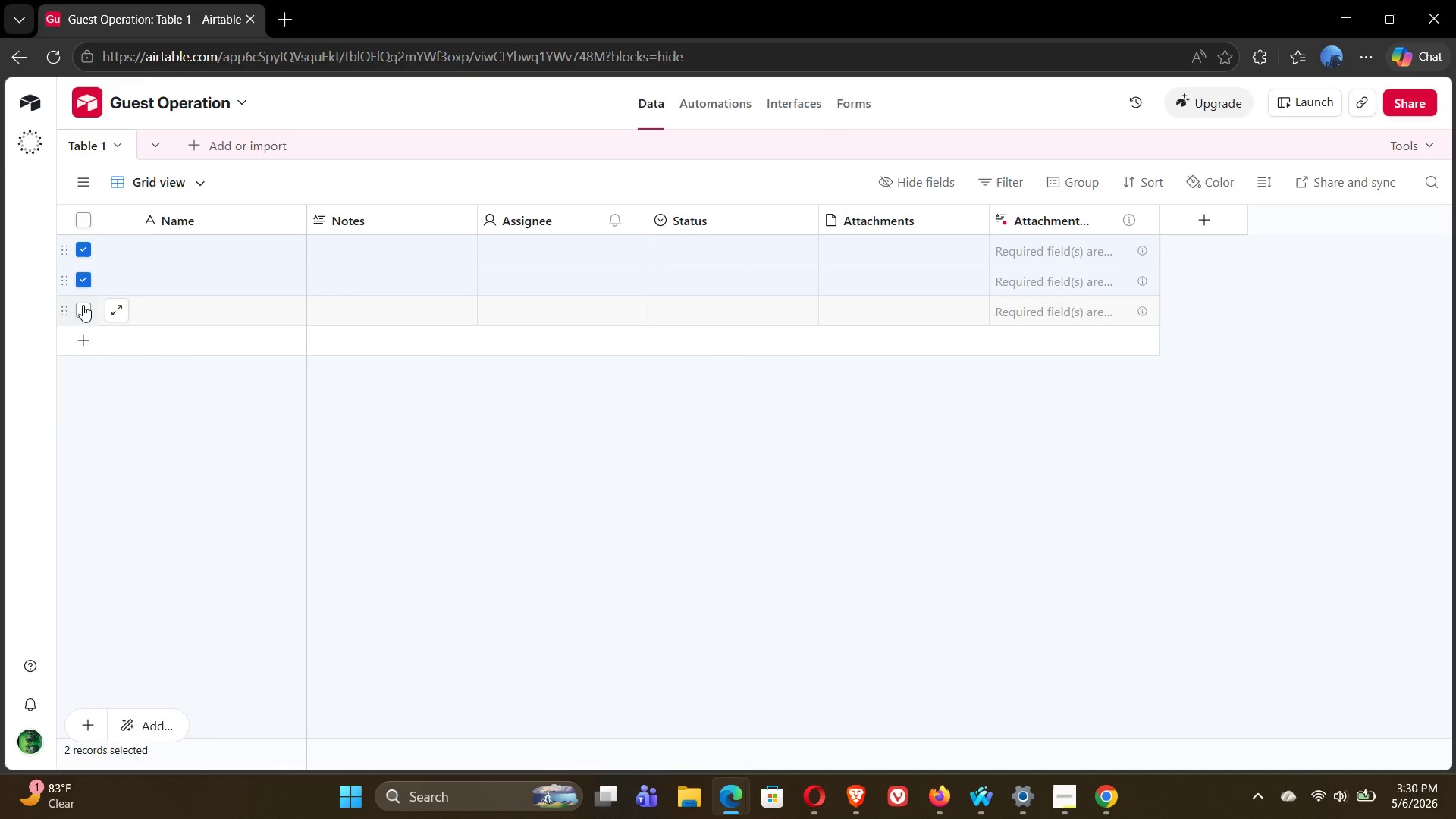 
left_click([83, 305])
 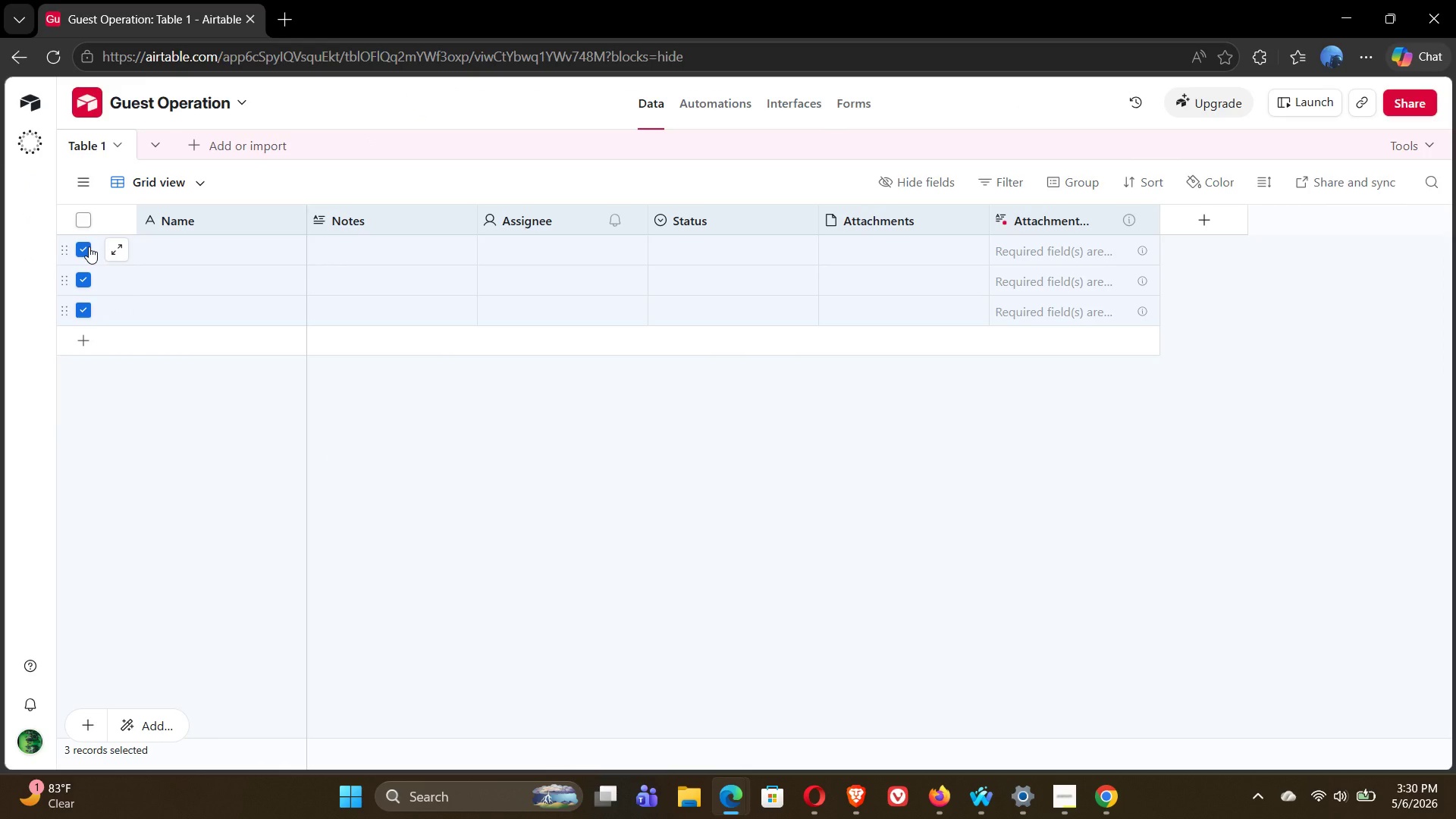 
right_click([89, 246])
 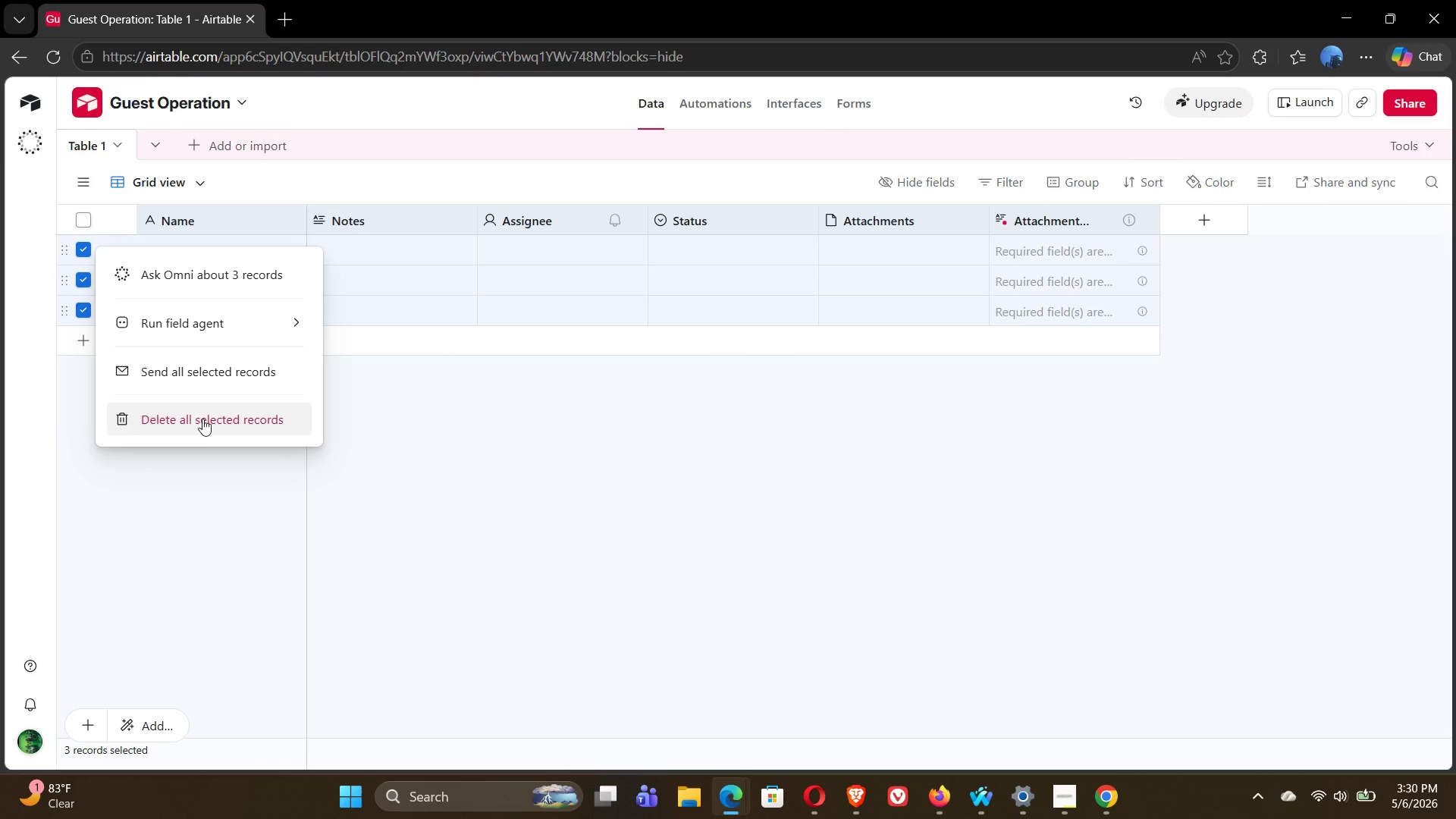 
left_click([209, 425])
 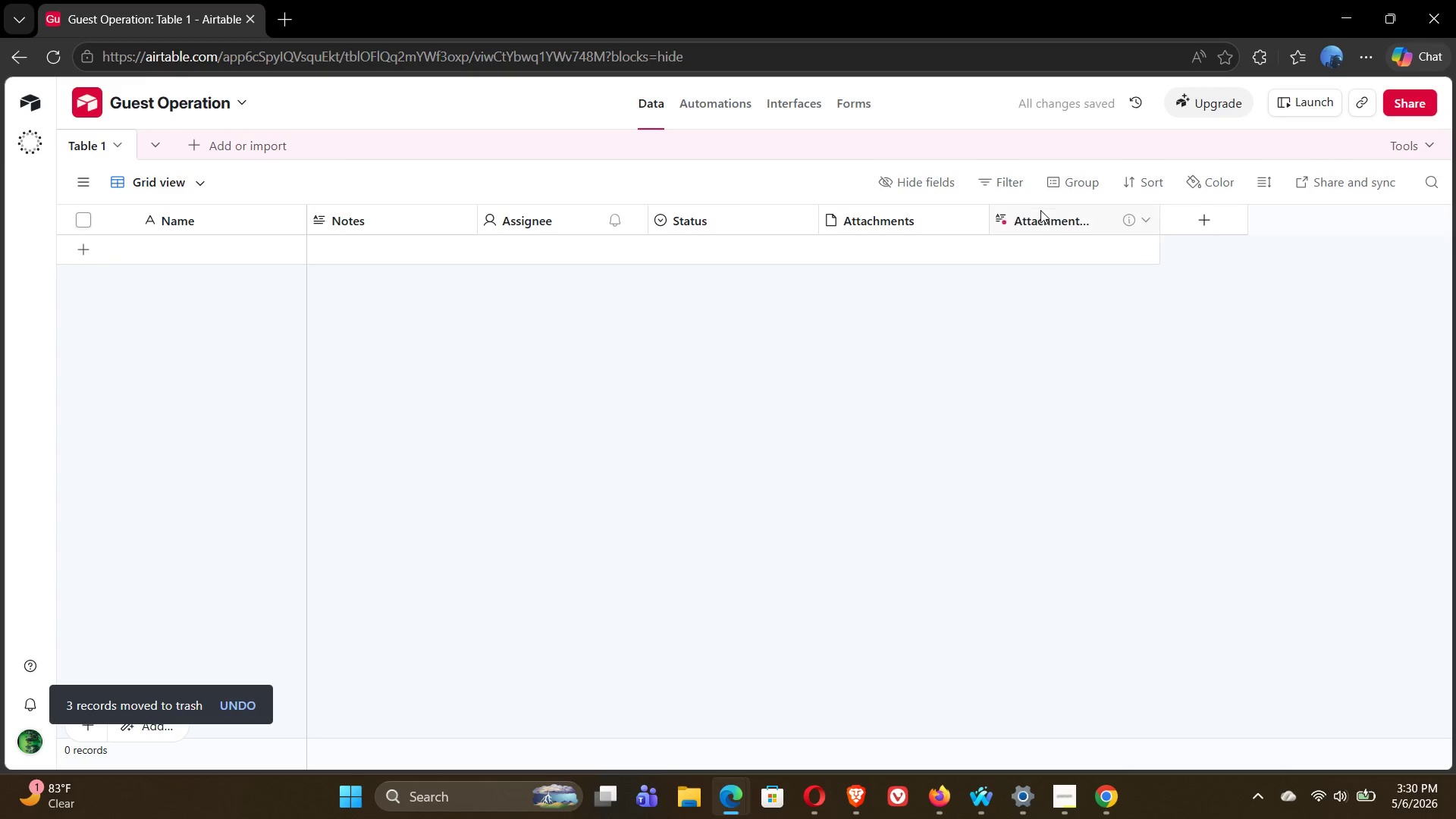 
right_click([1046, 217])
 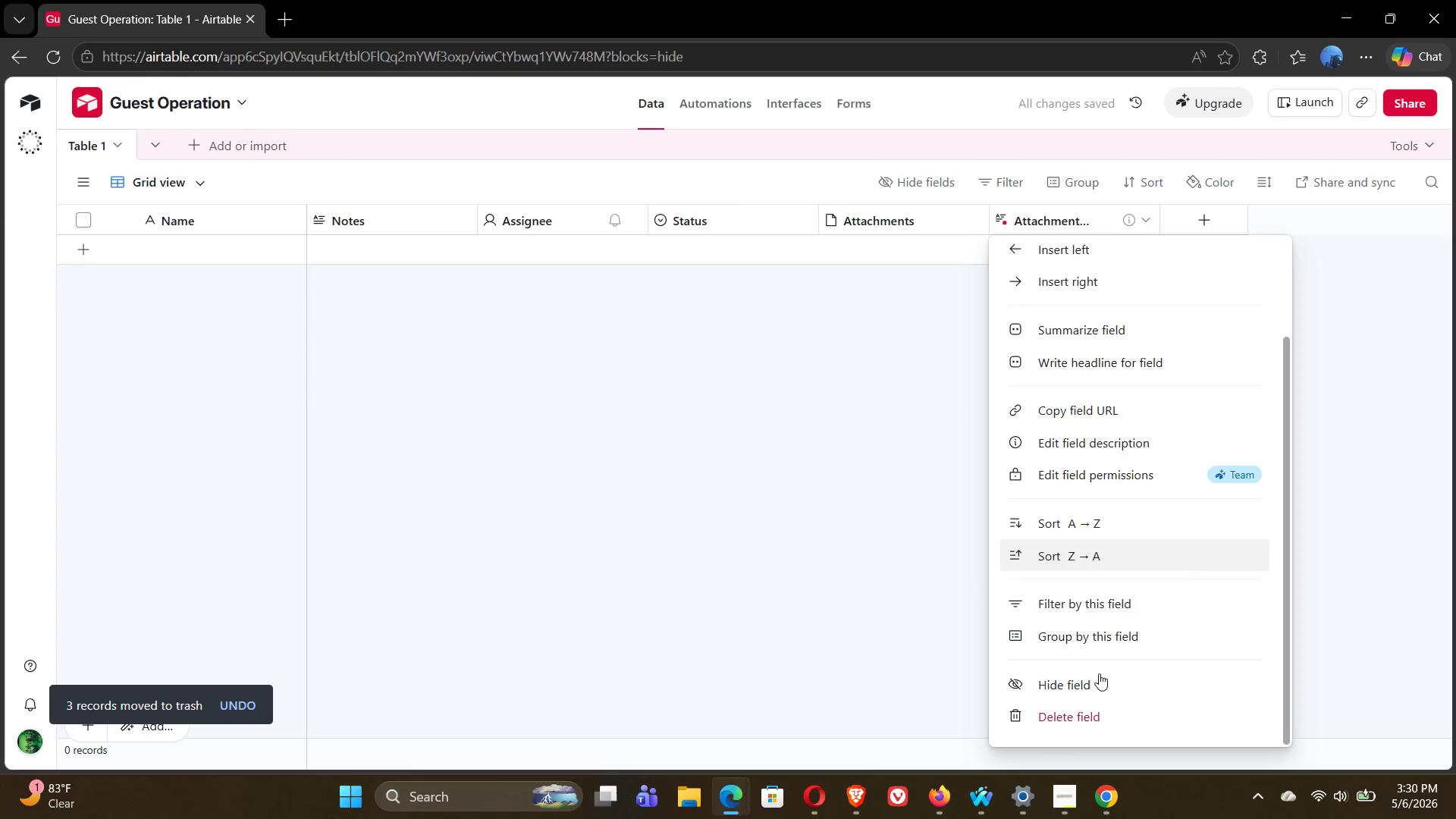 
left_click([1046, 723])
 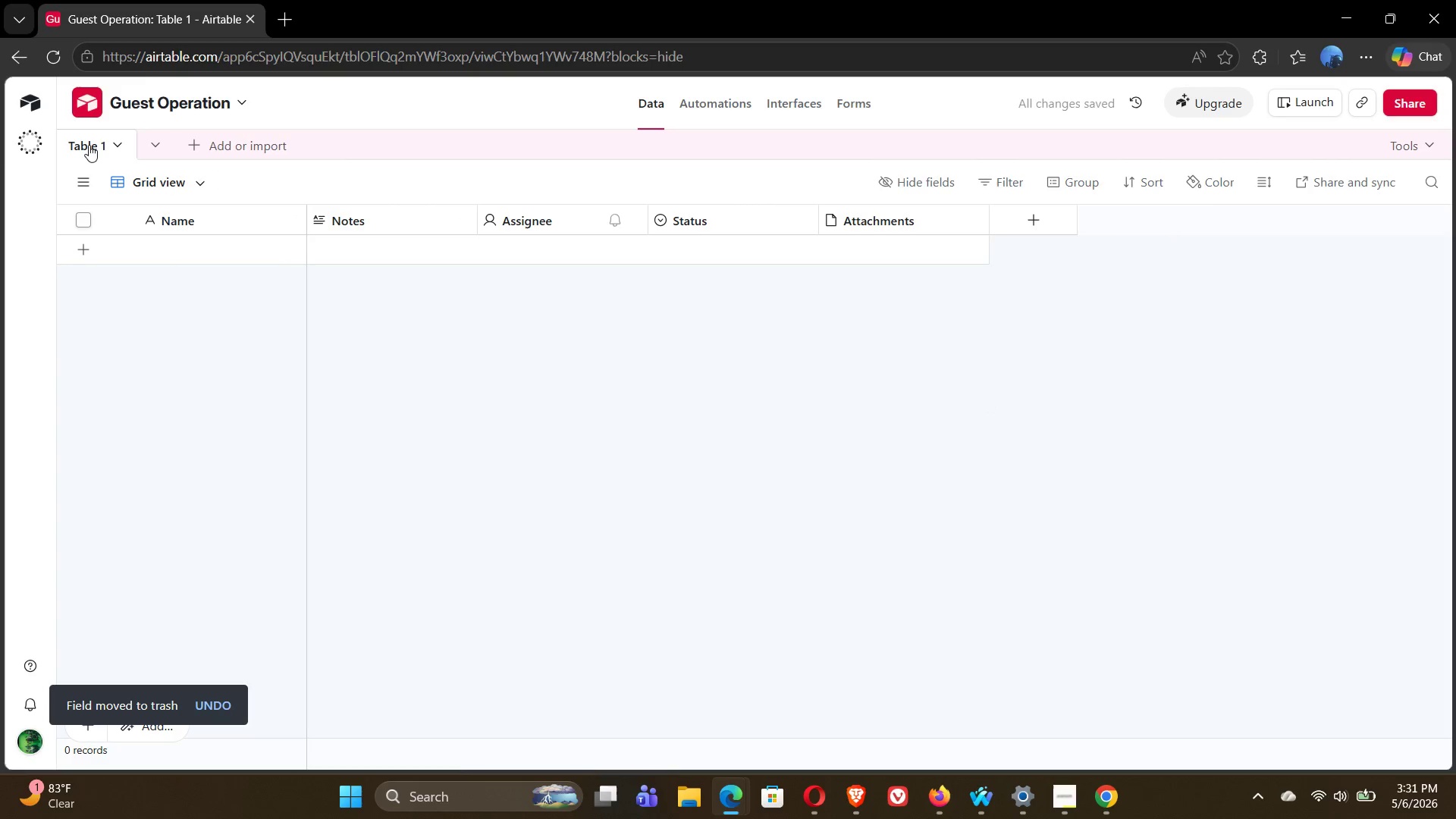 
double_click([88, 144])
 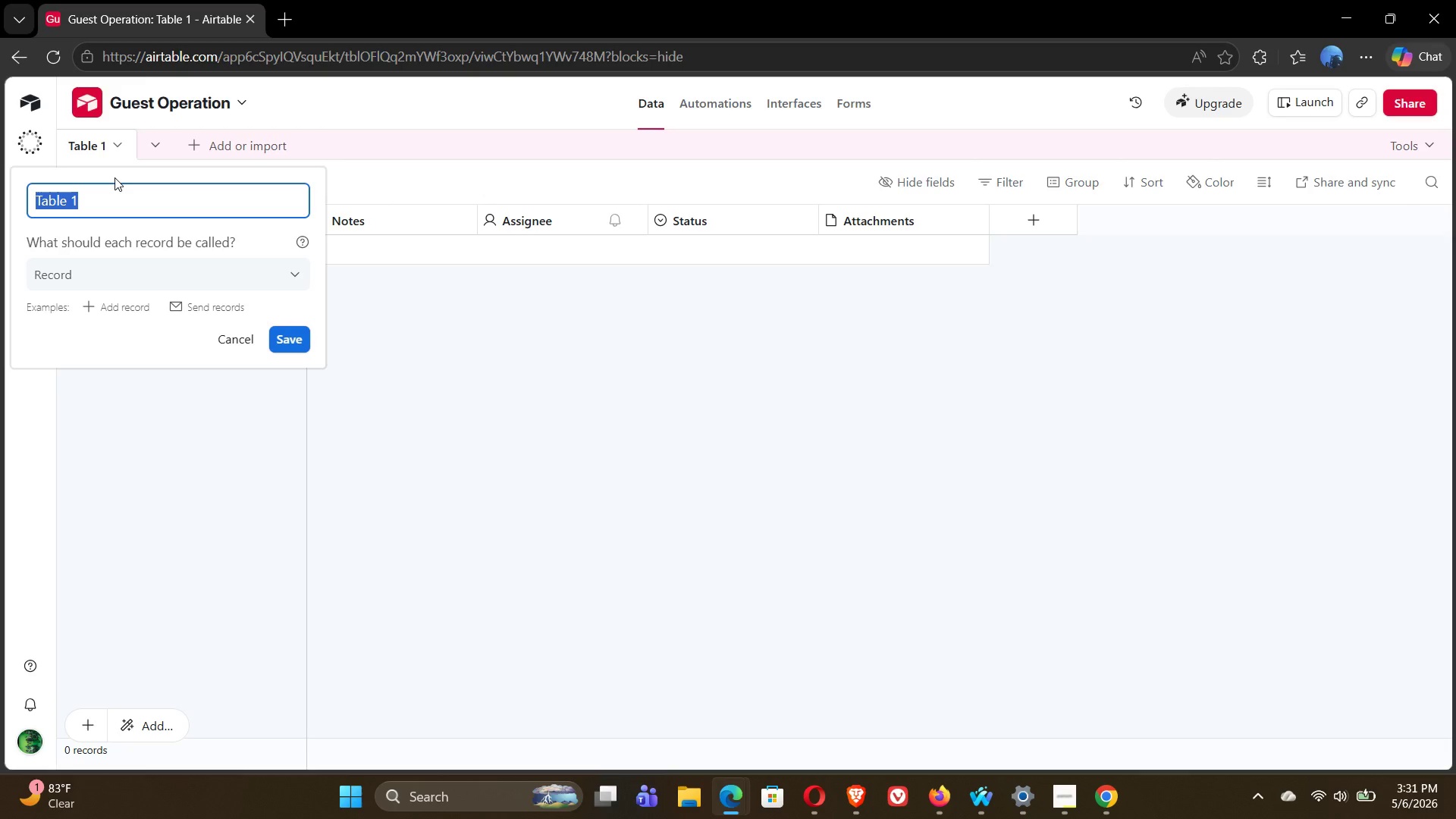 
wait(12.77)
 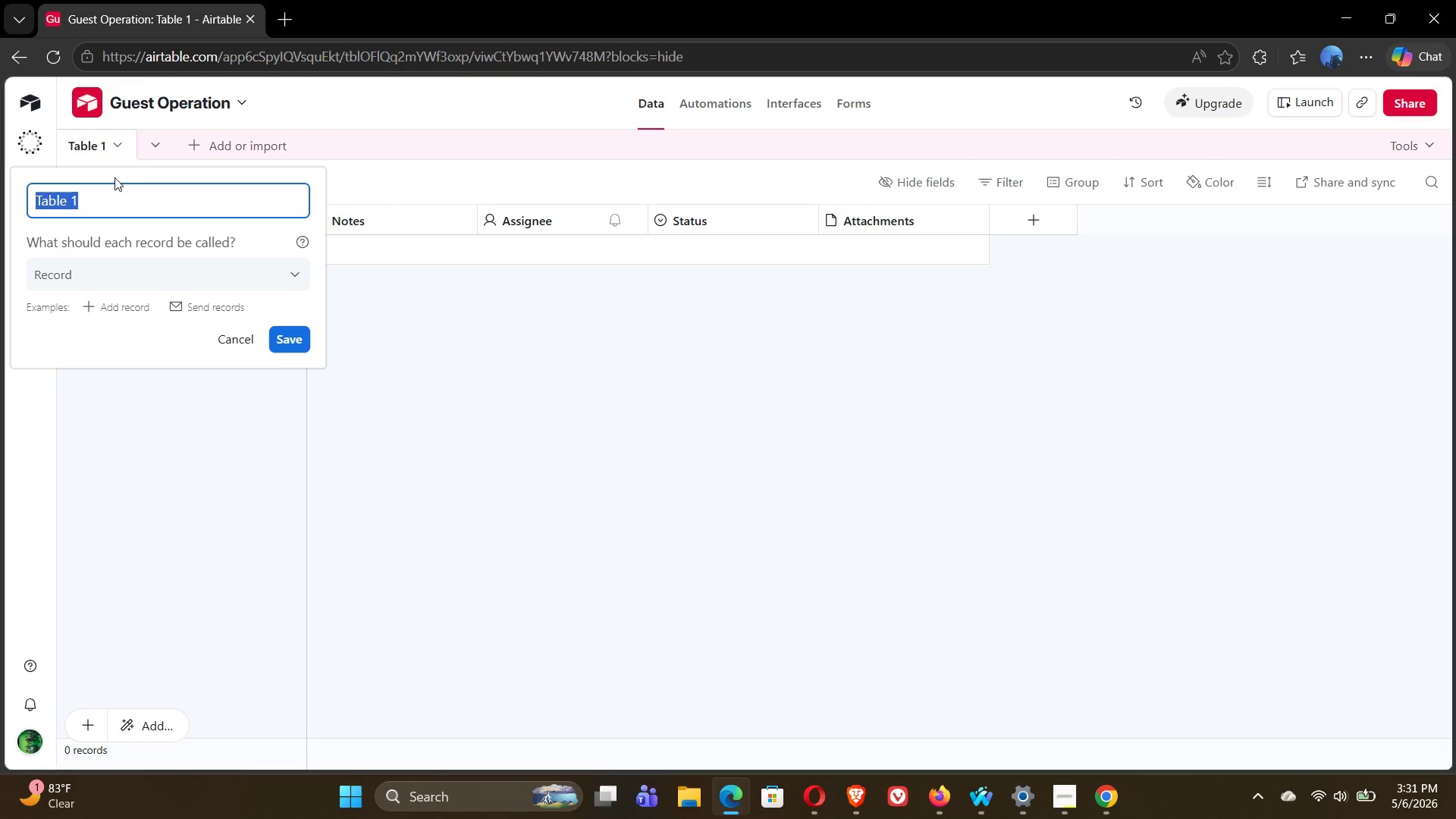 
type(Guest )
 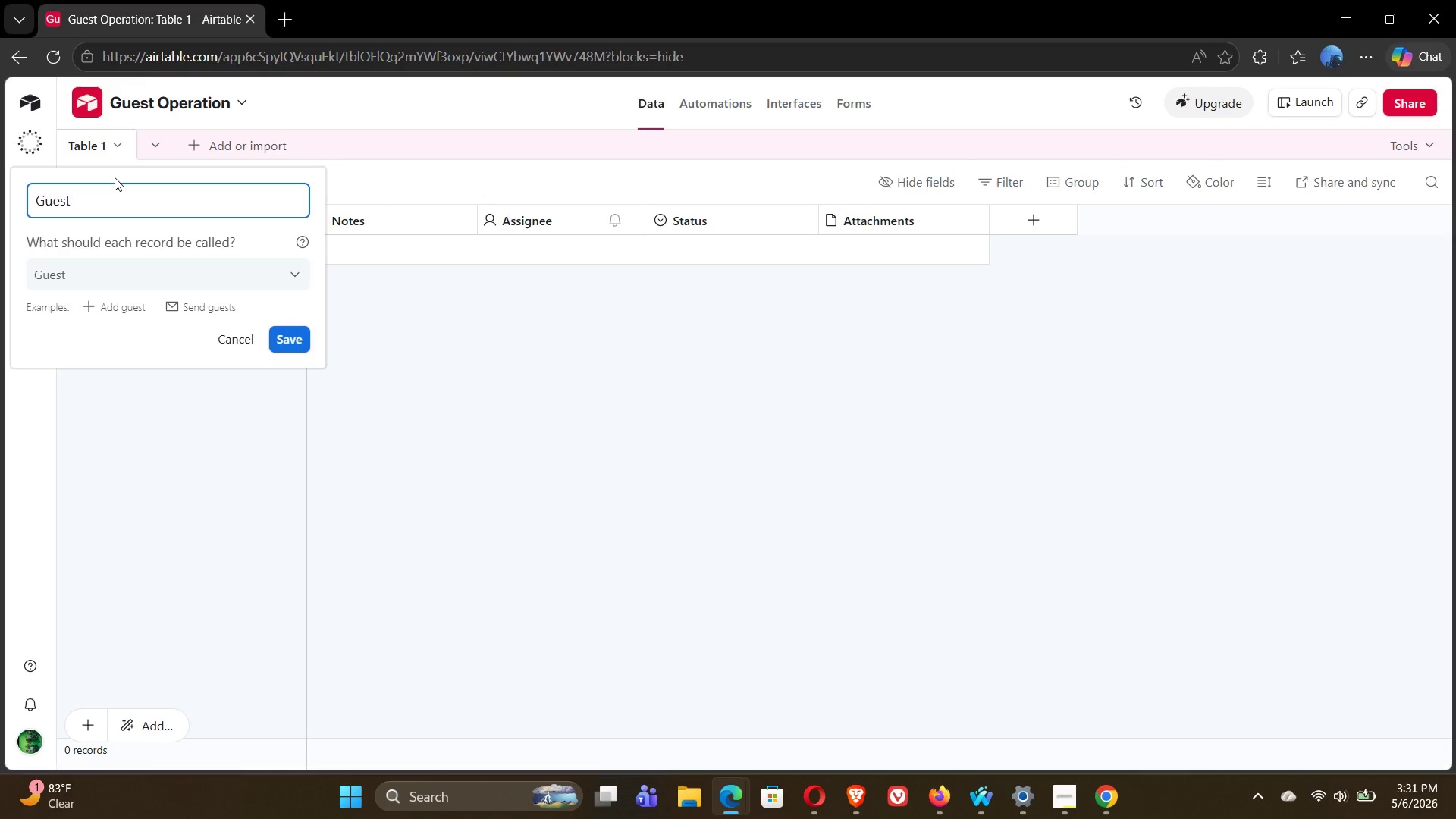 
type(Operation)
 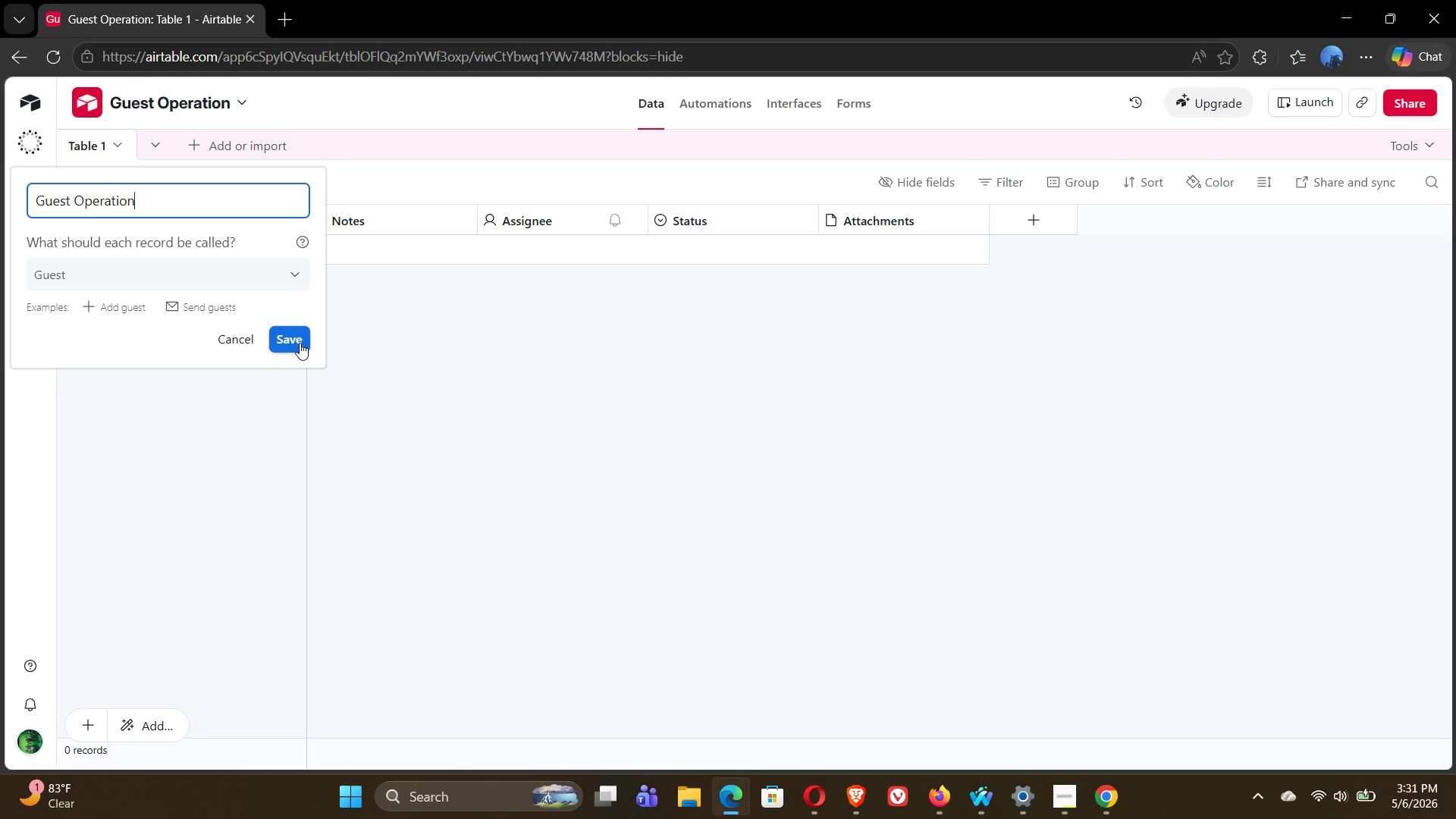 
left_click([298, 344])
 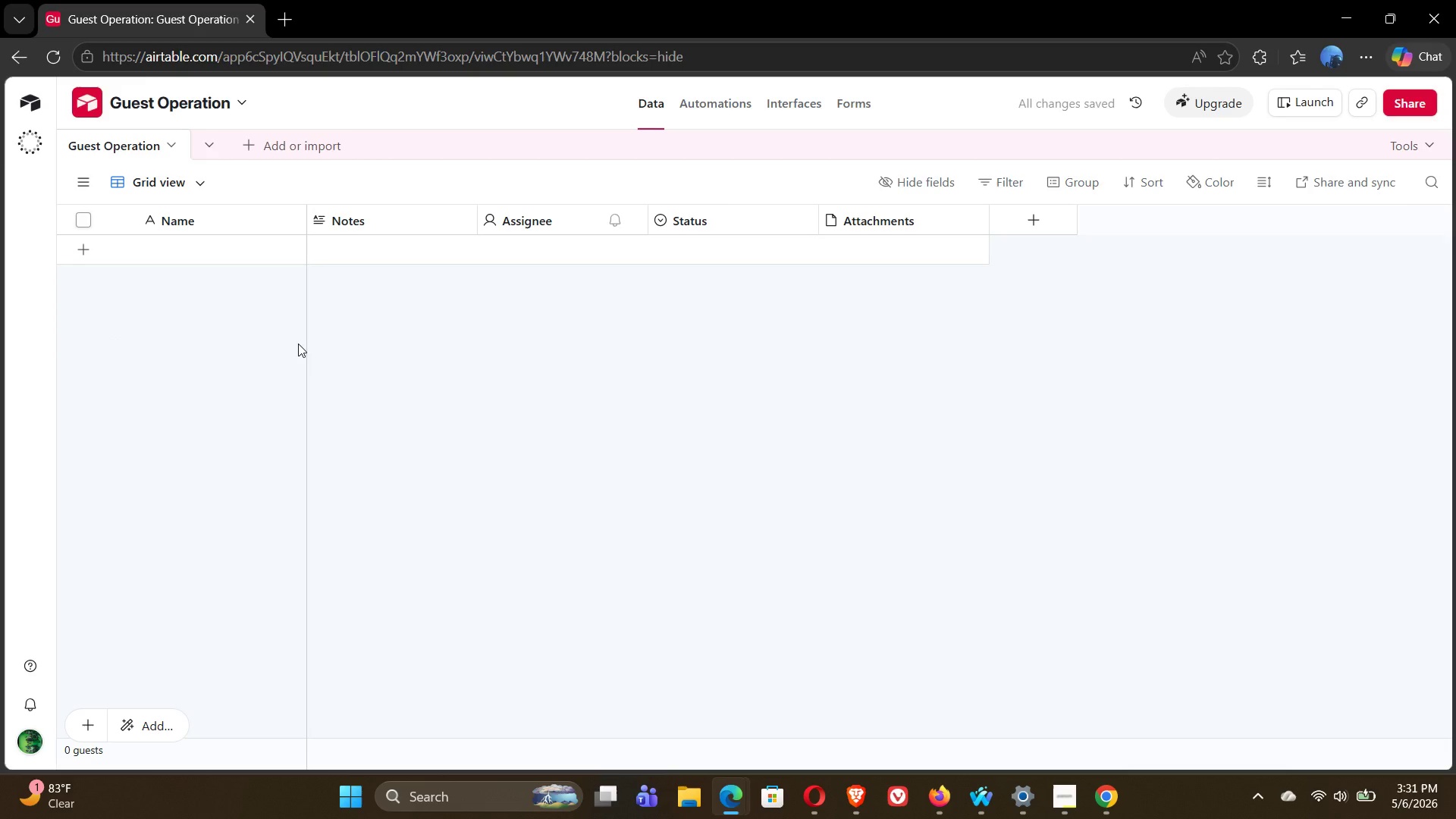 
left_click([207, 147])
 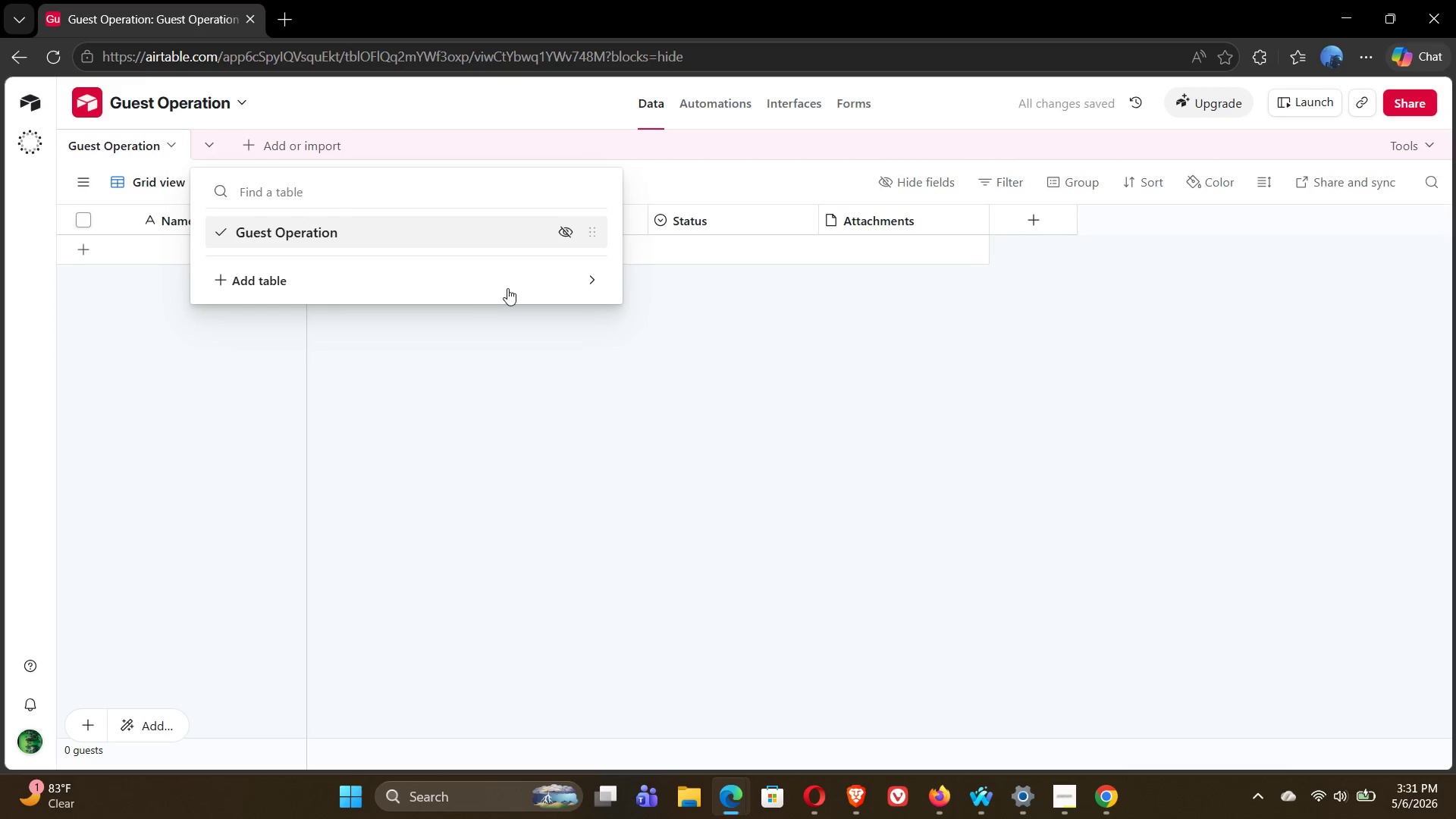 
left_click([596, 282])
 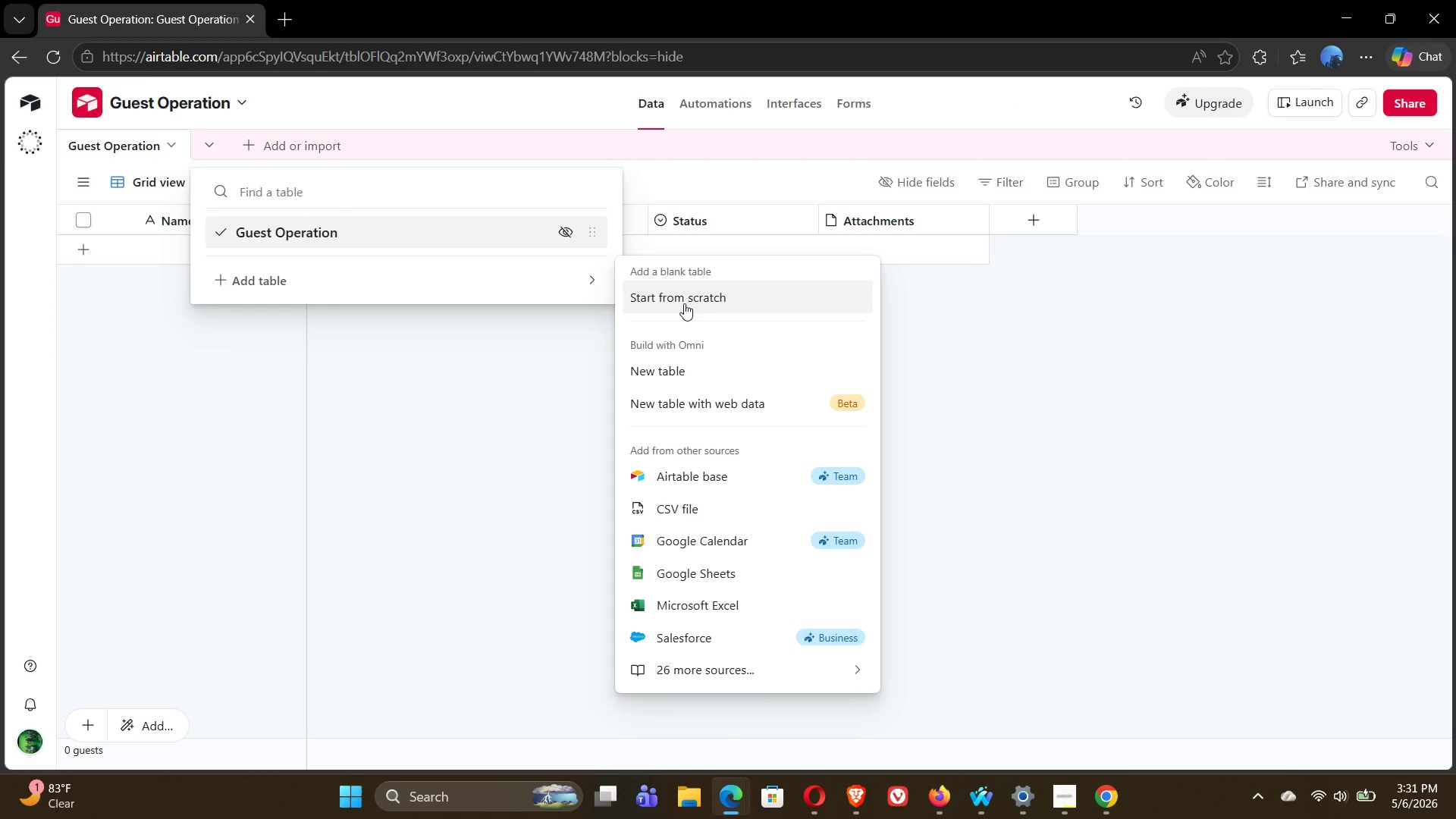 
left_click([684, 303])
 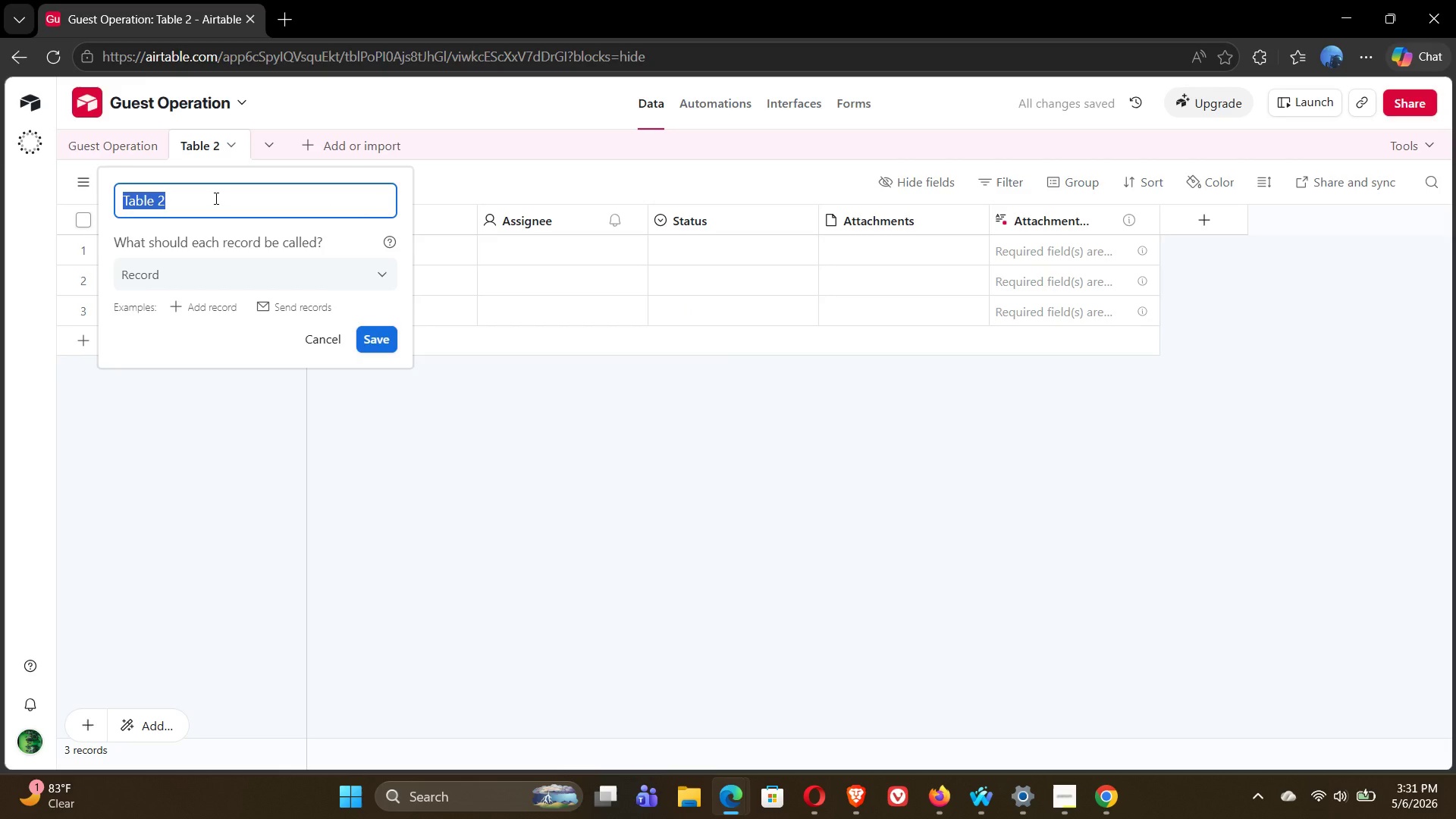 
wait(6.77)
 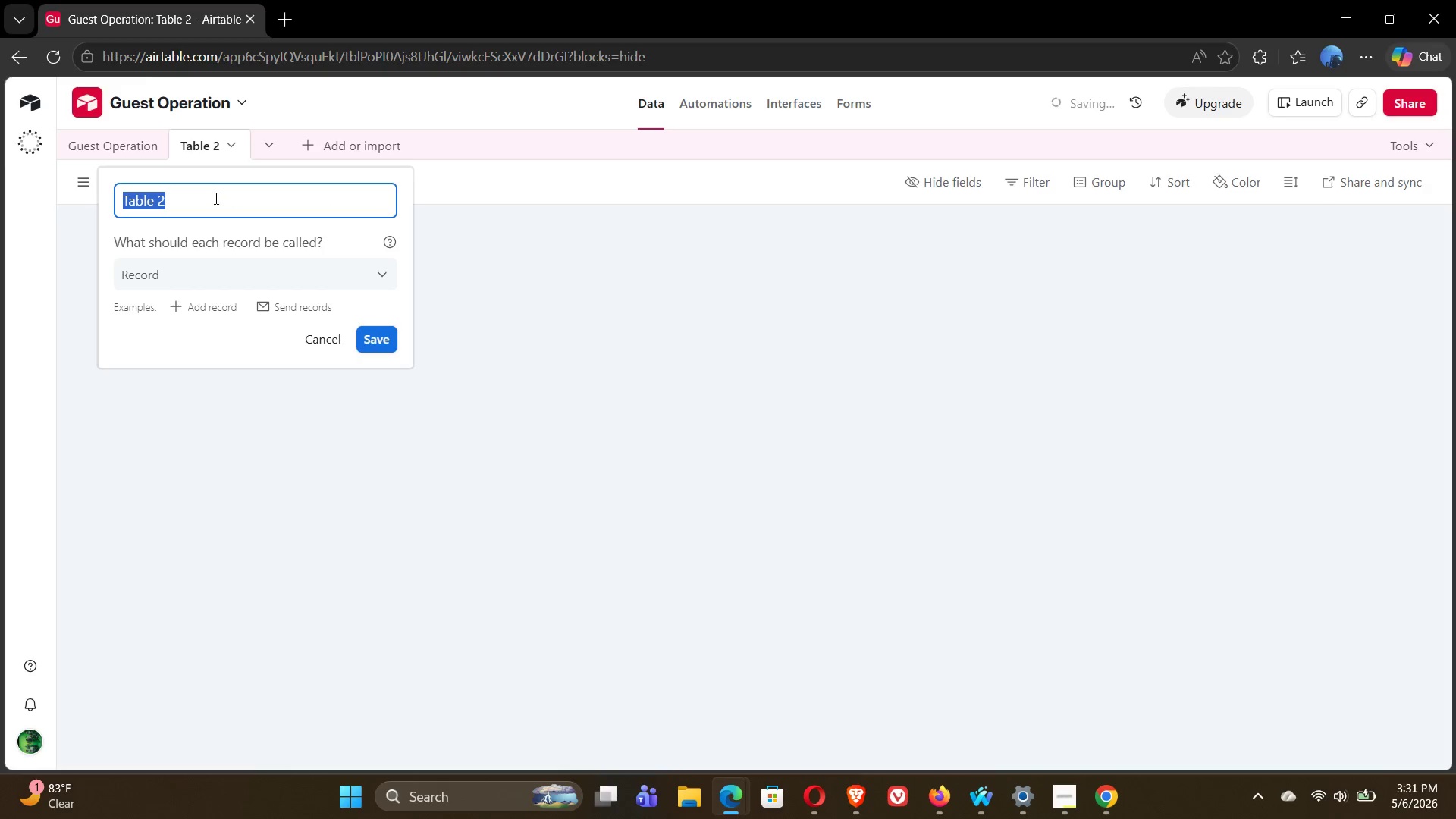 
type(Guest Directory)
 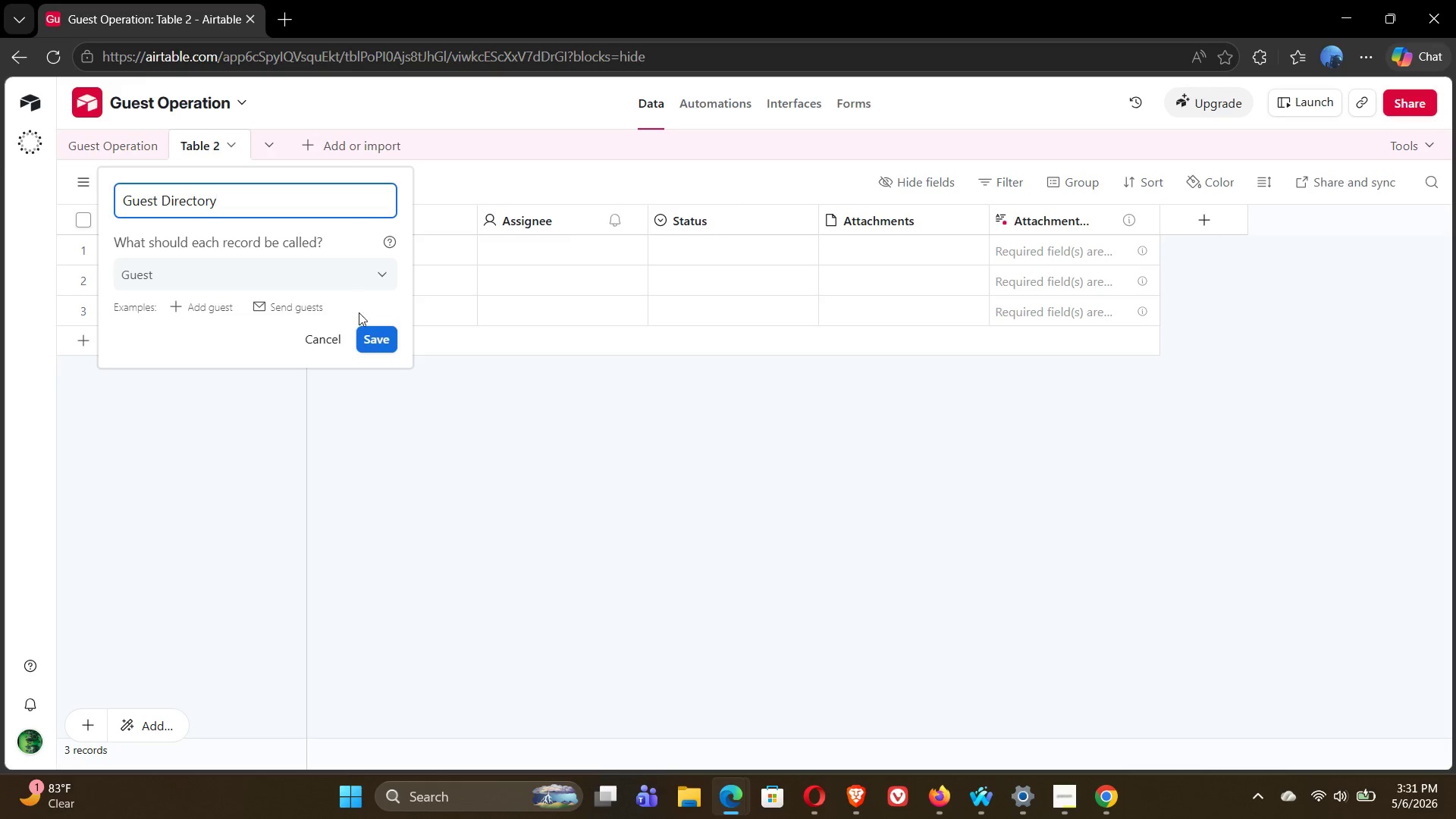 
left_click([373, 336])
 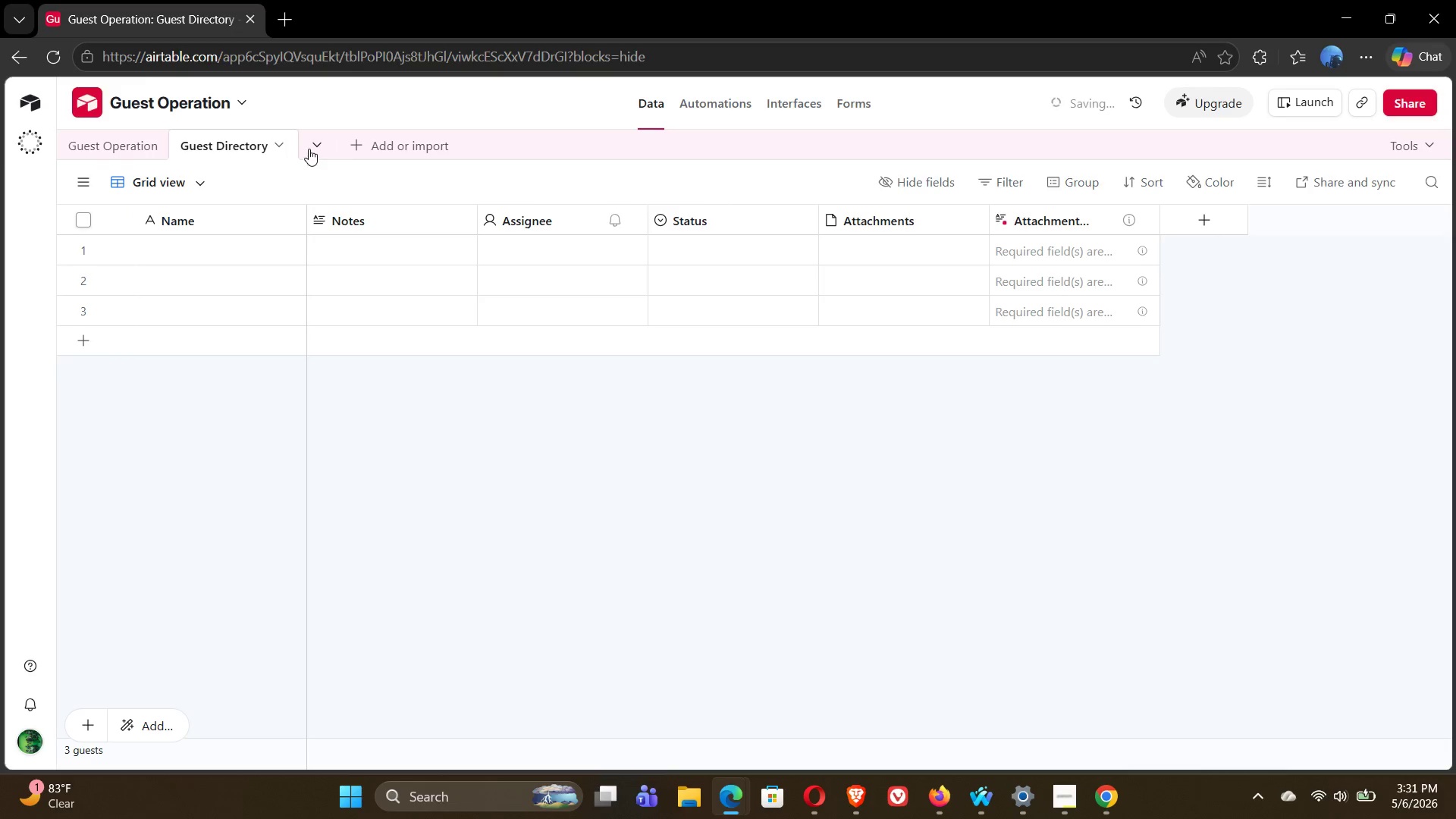 
left_click([309, 147])
 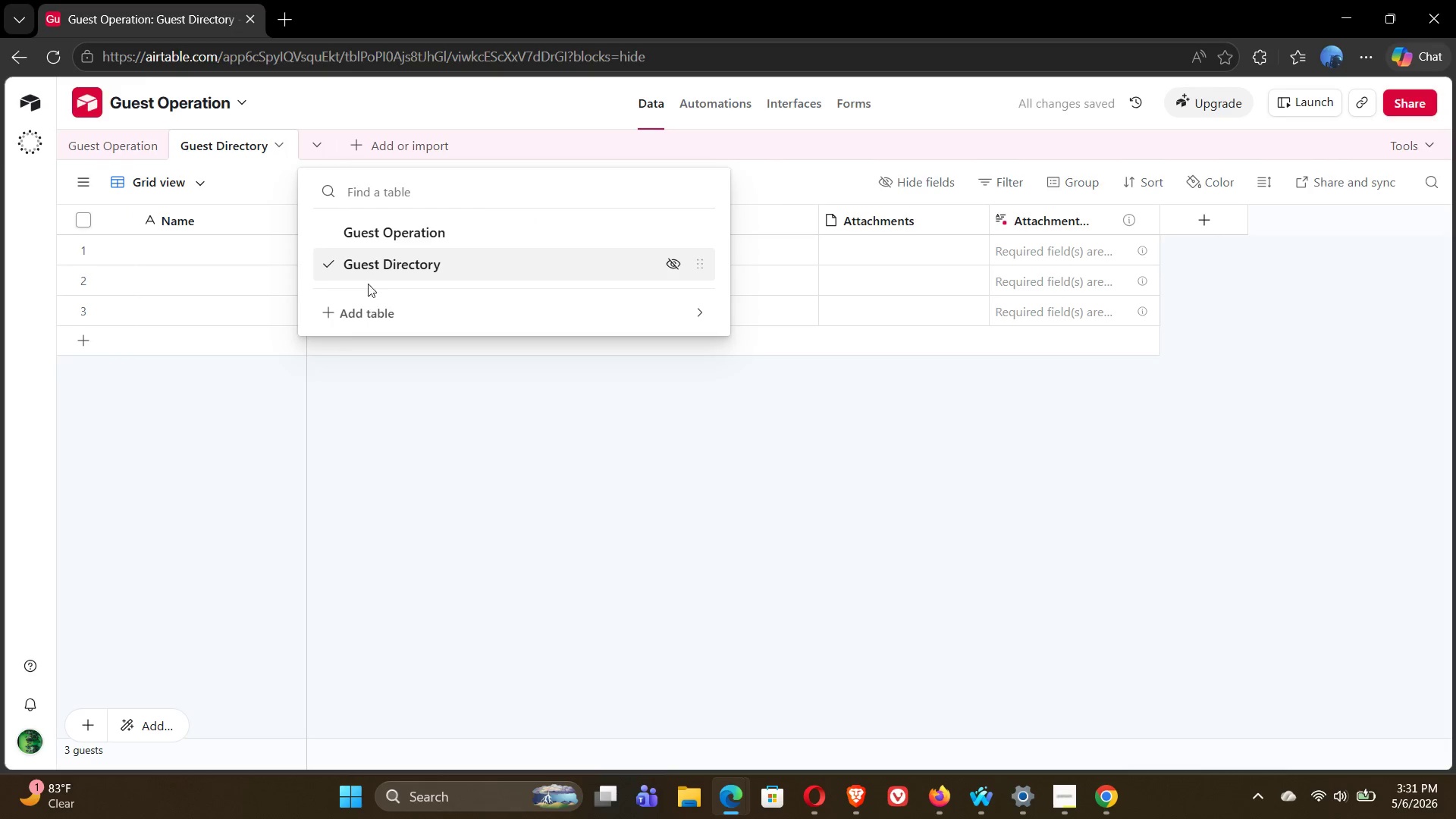 
left_click([365, 305])
 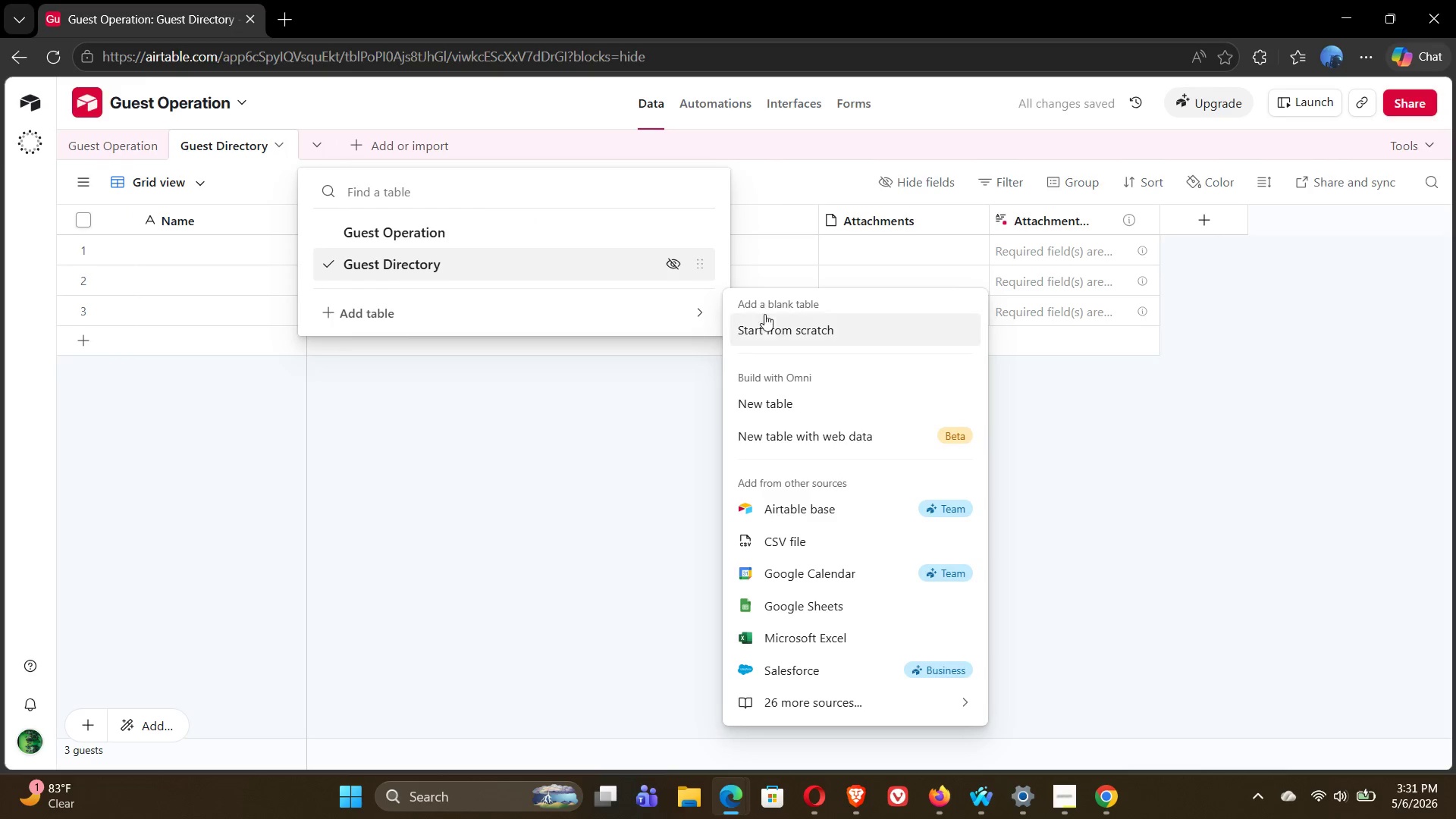 
left_click([774, 328])
 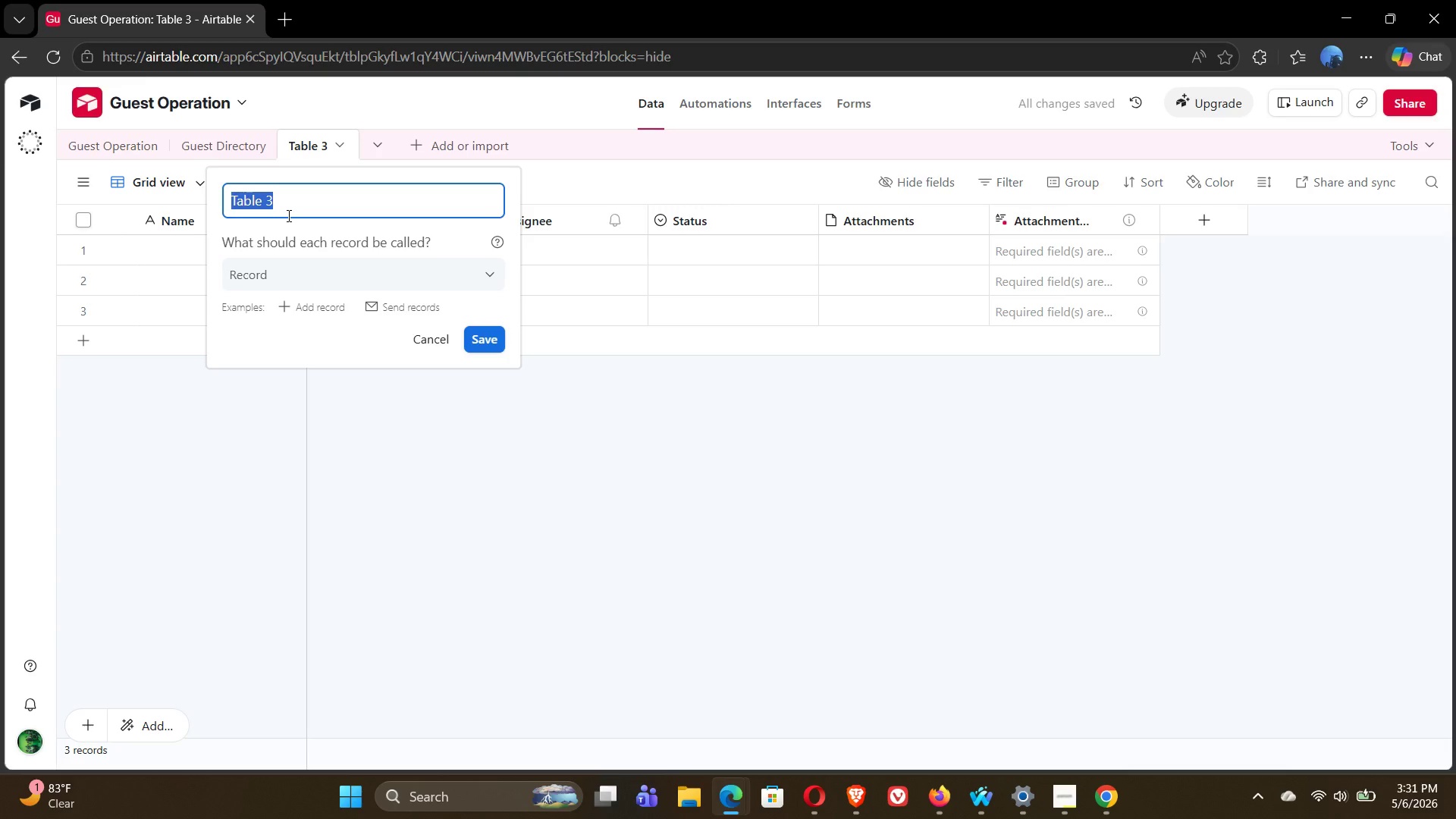 
type(Feedback & Ranking)
 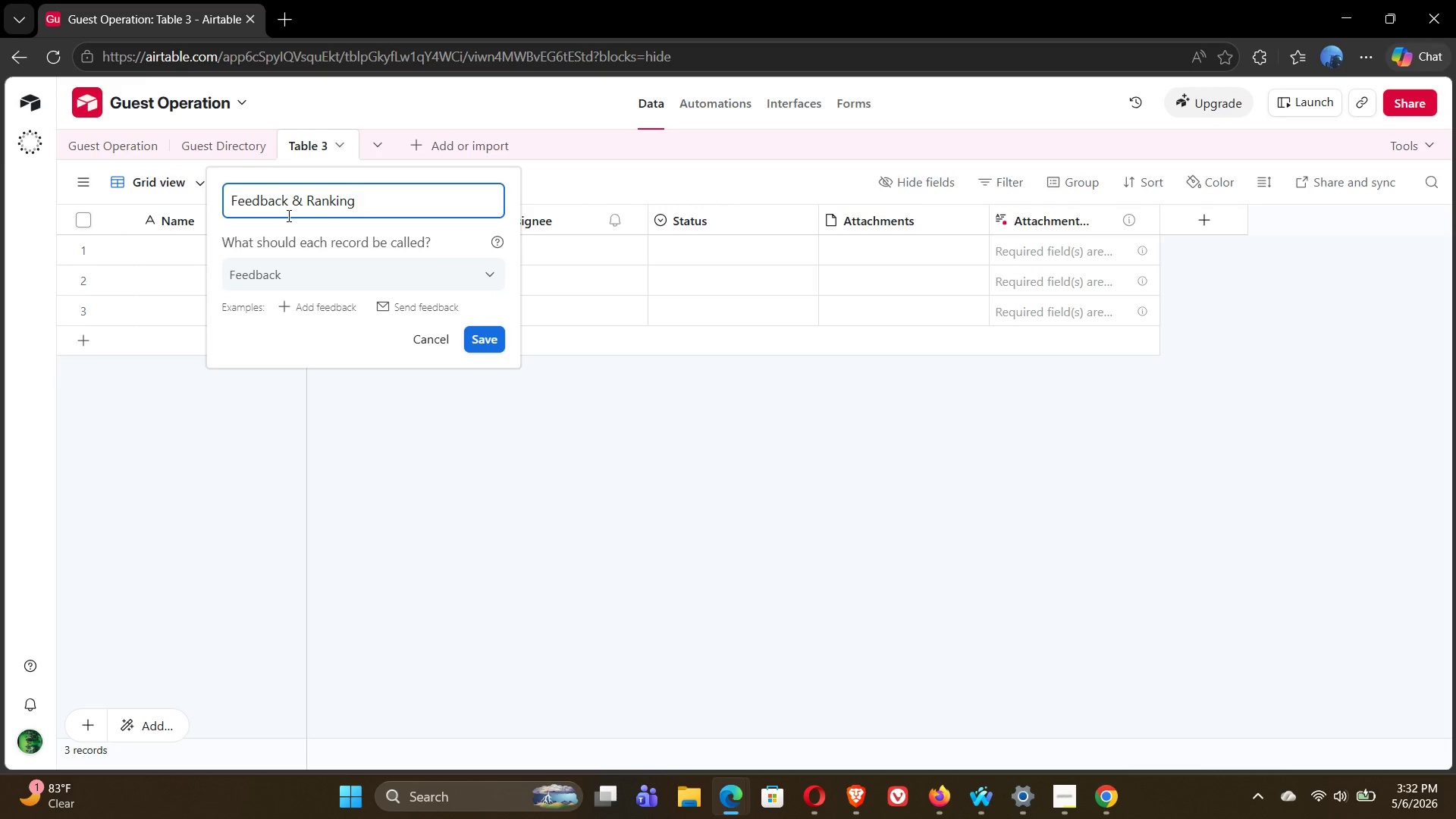 
wait(7.8)
 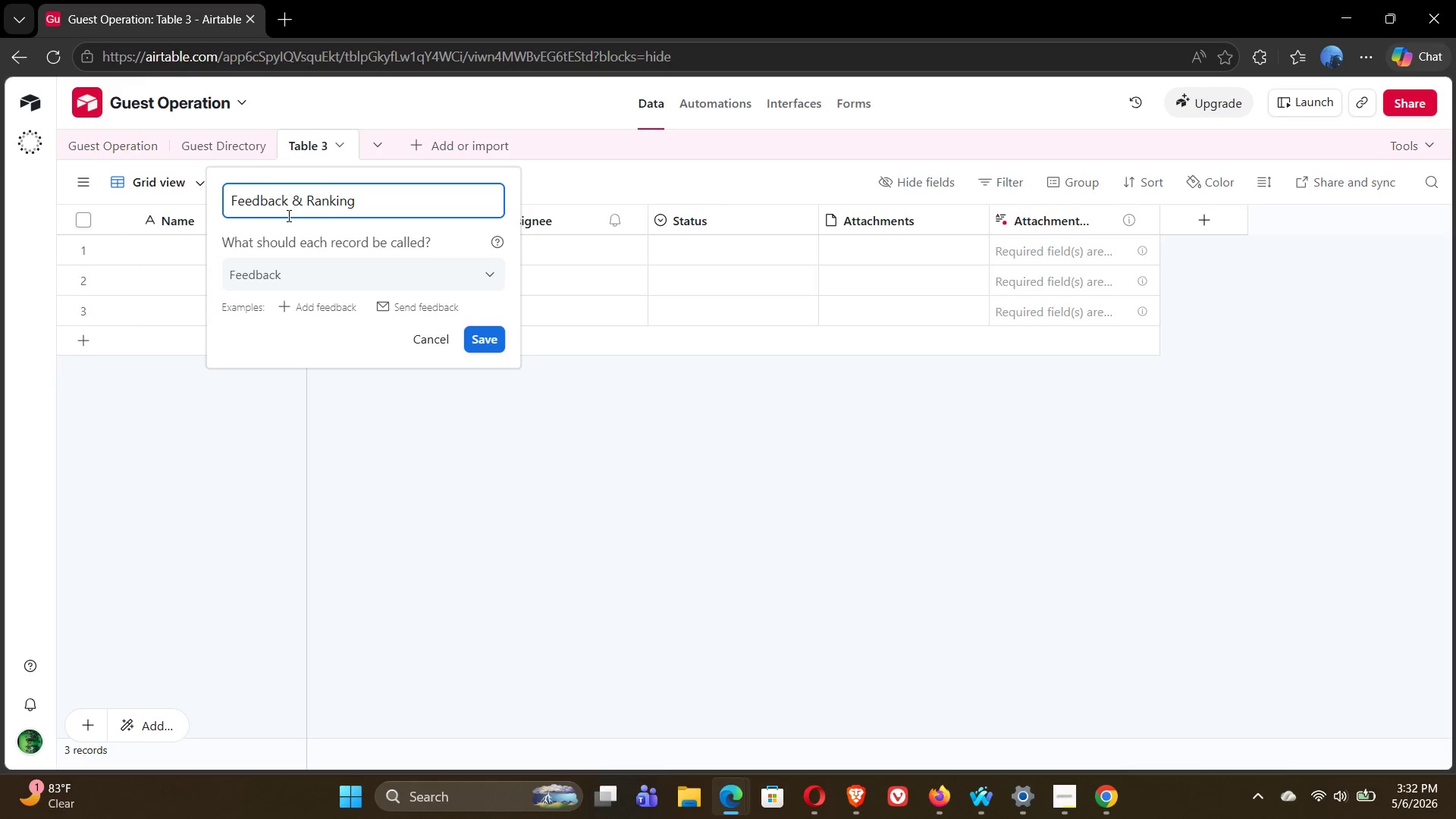 
left_click([491, 339])
 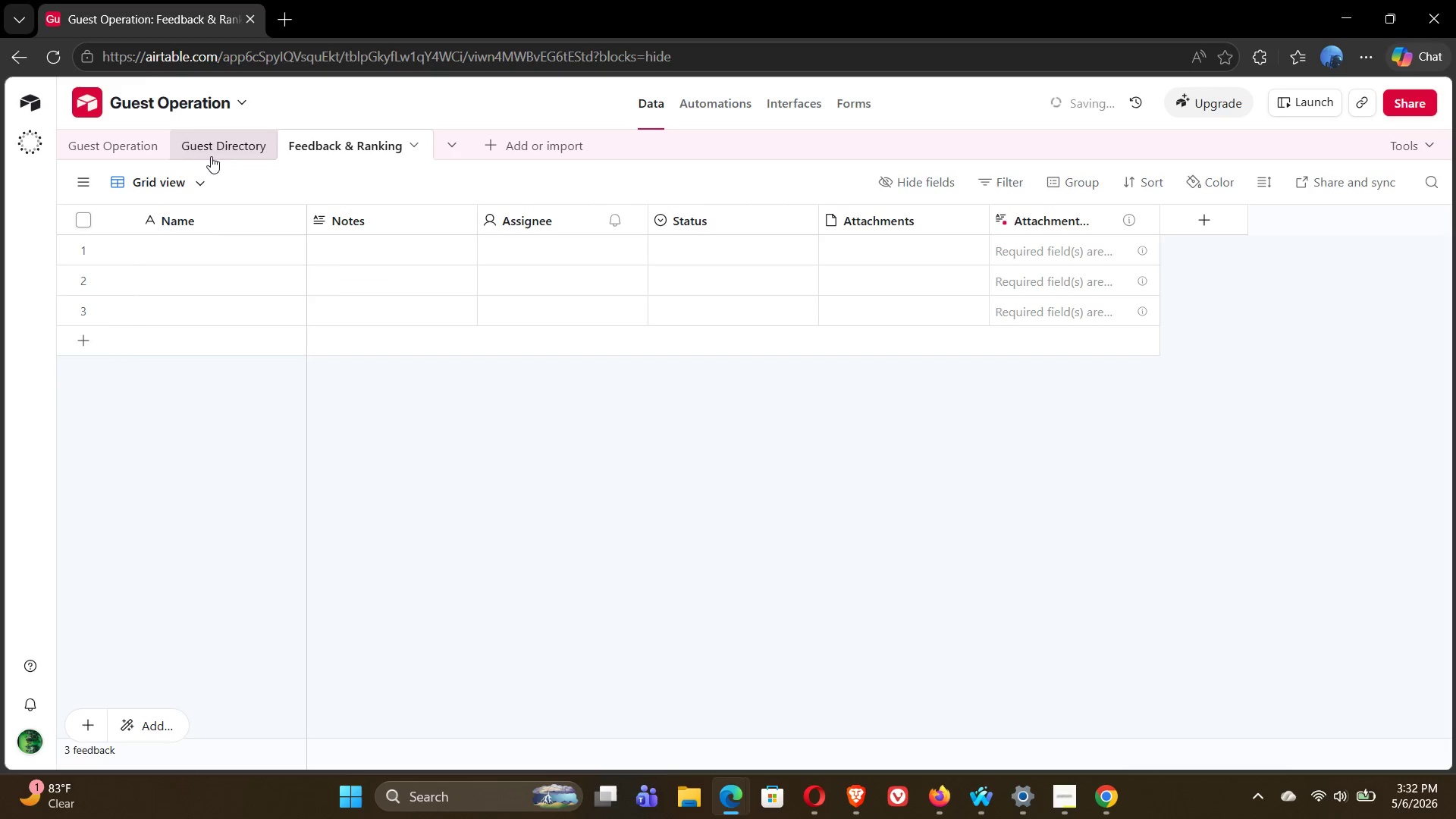 
left_click([214, 152])
 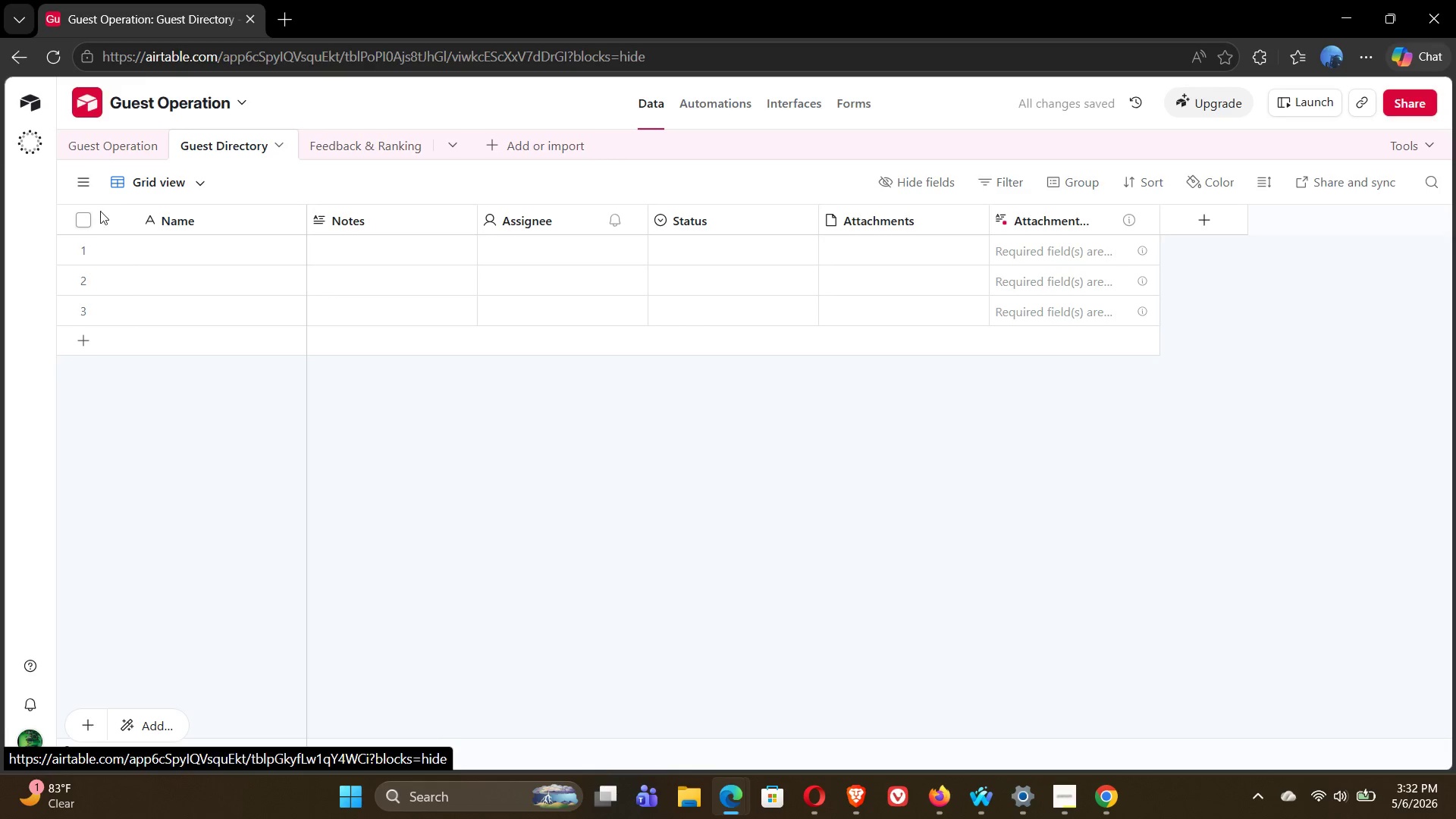 
left_click([78, 249])
 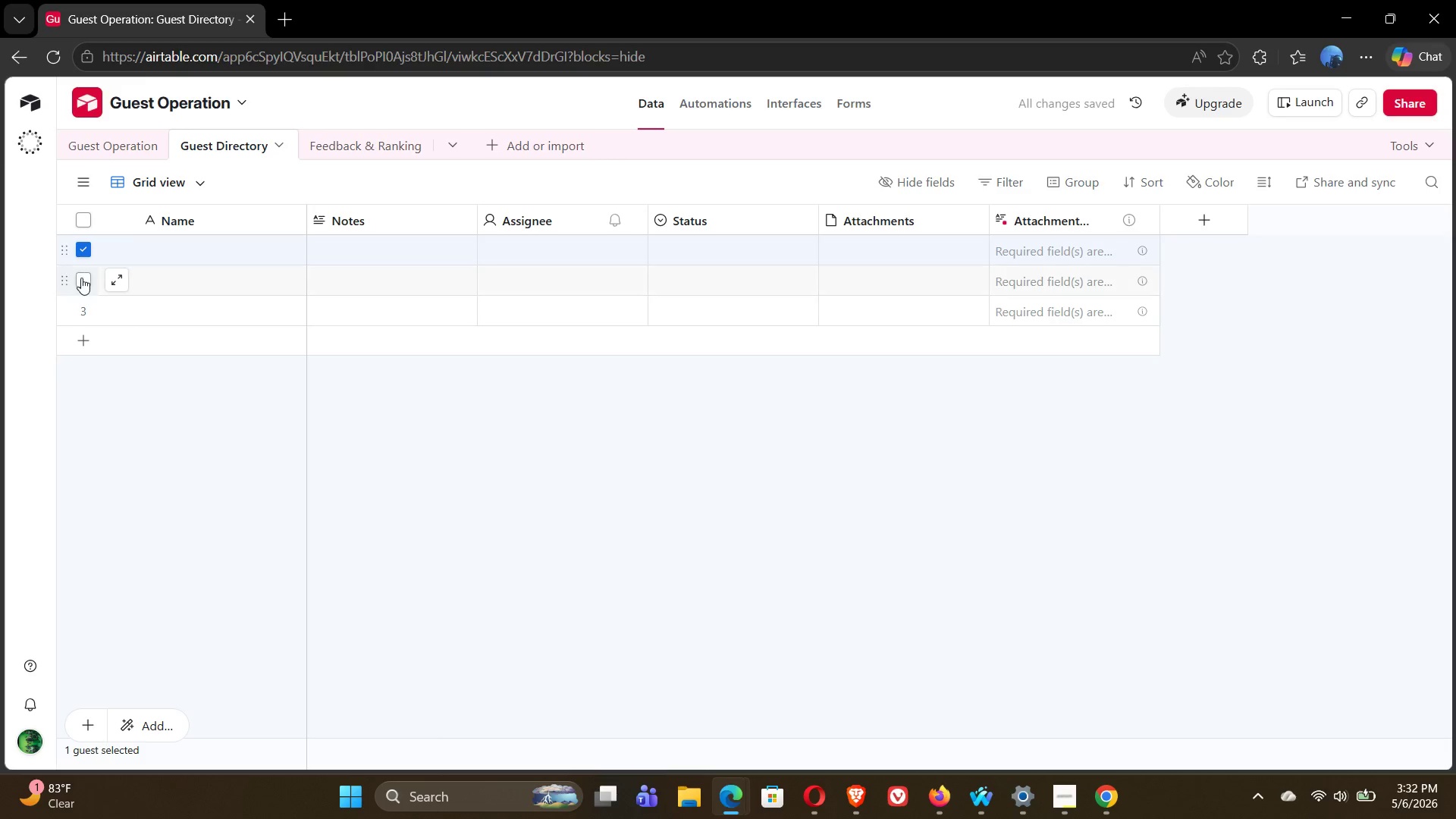 
left_click([82, 280])
 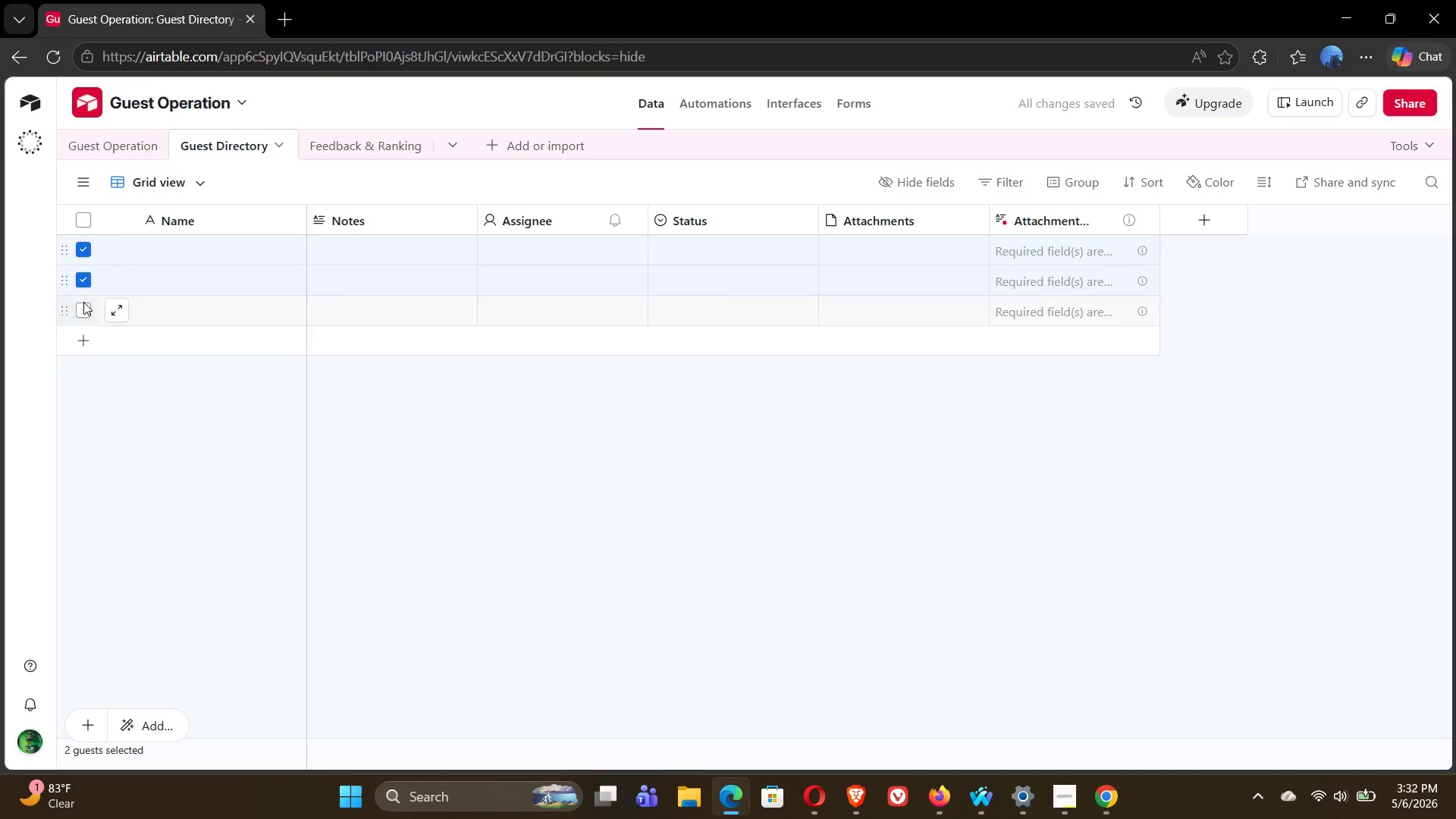 
left_click([83, 304])
 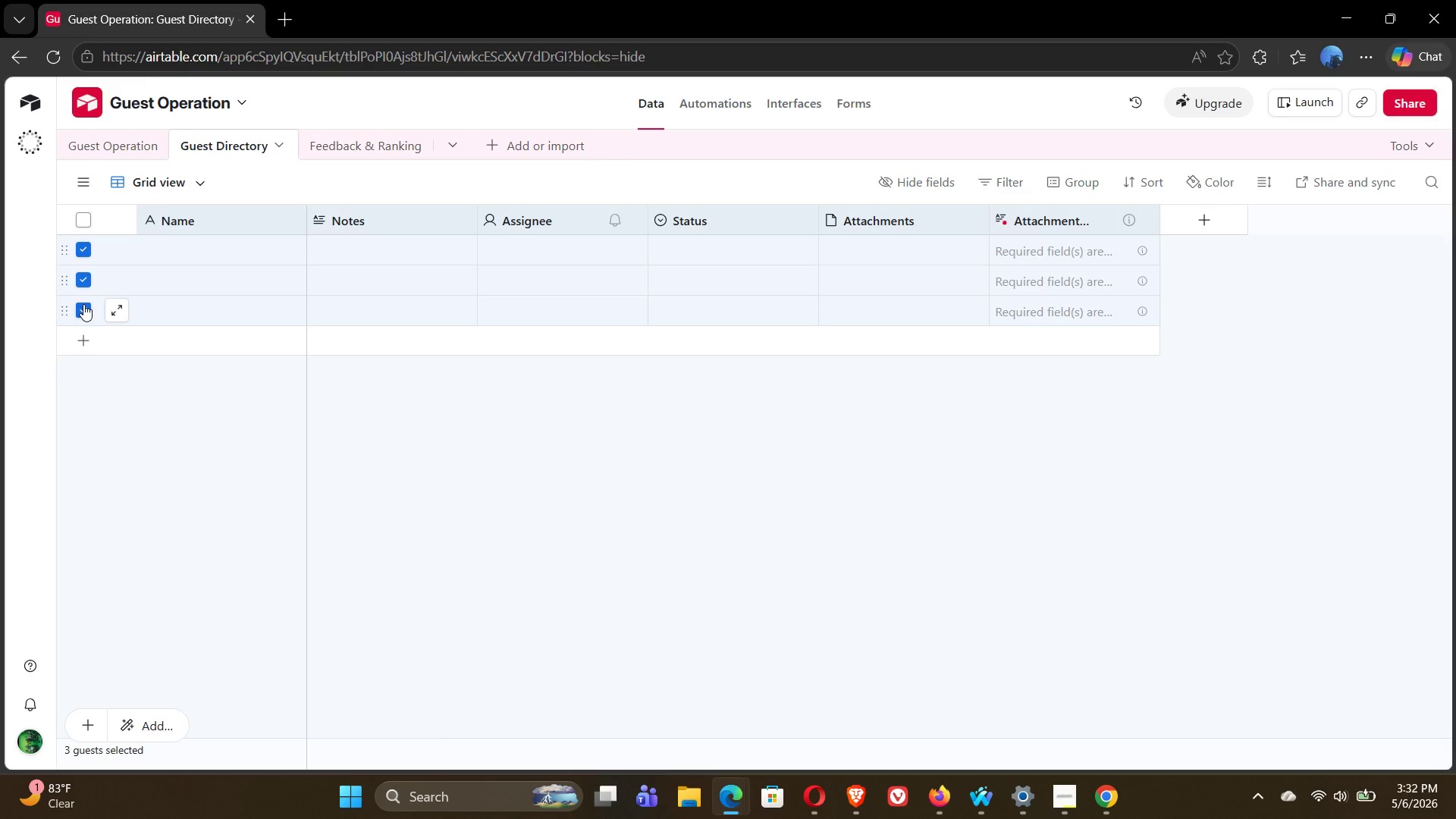 
right_click([83, 304])
 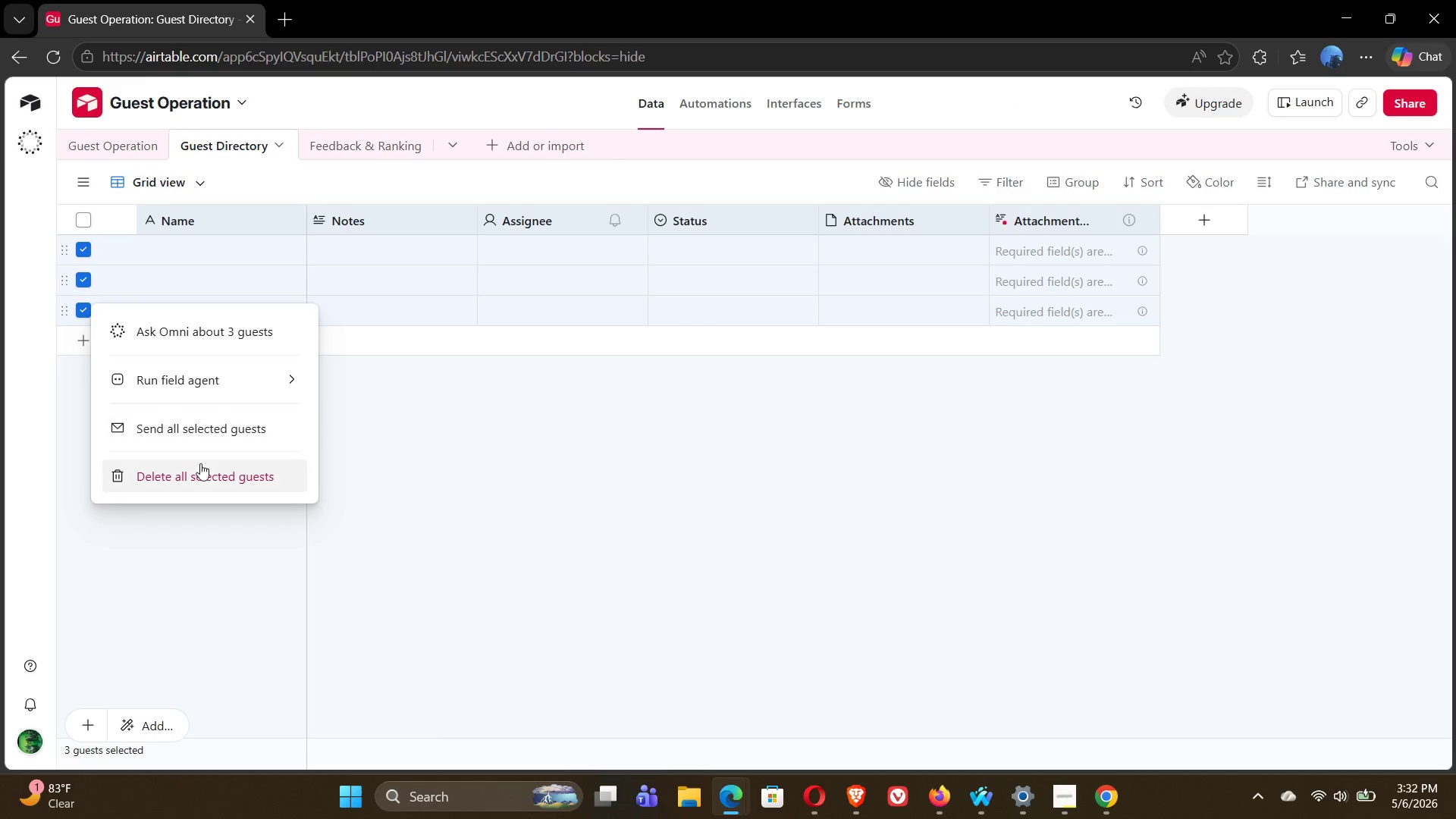 
left_click([202, 469])
 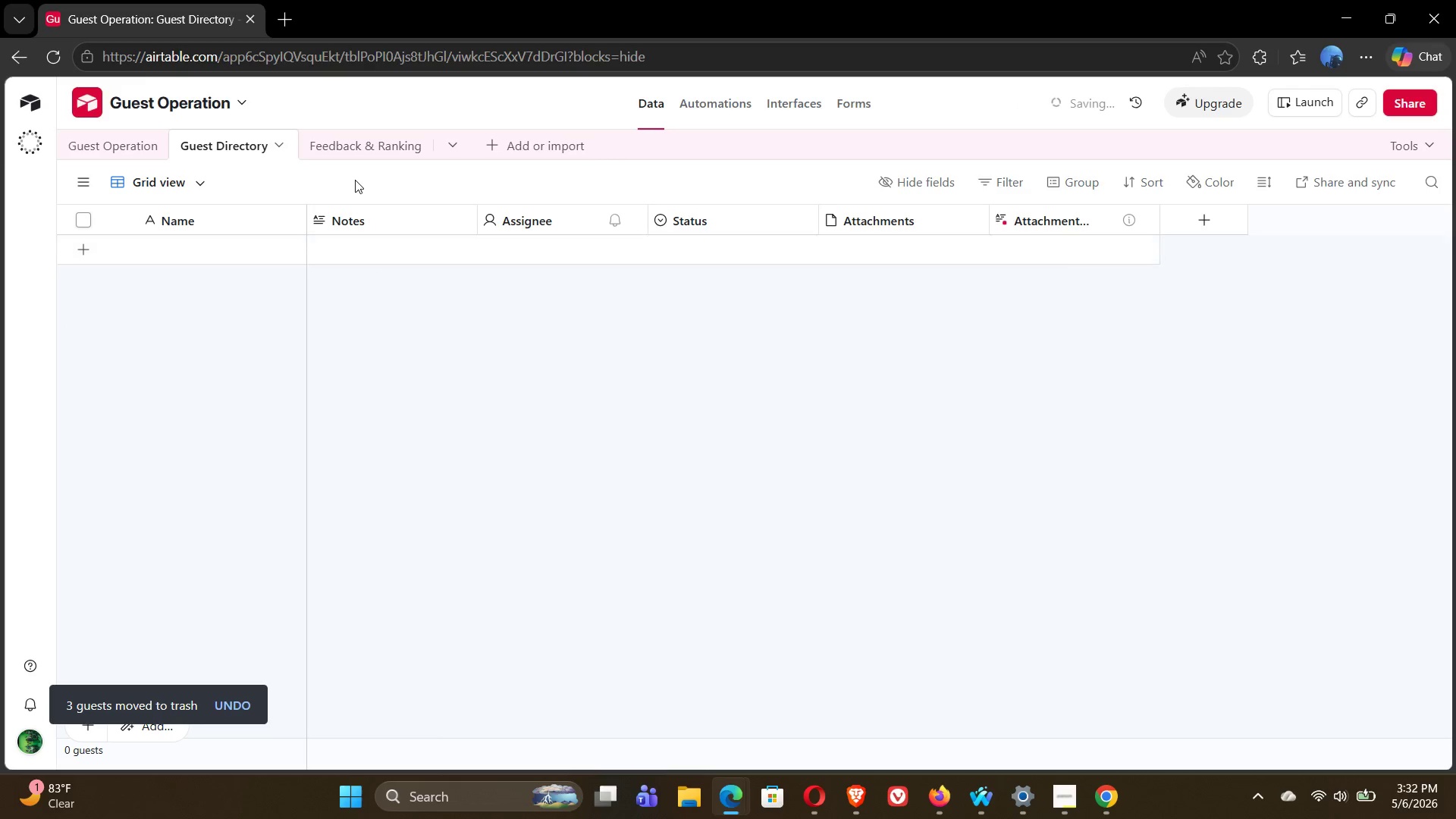 
left_click([339, 145])
 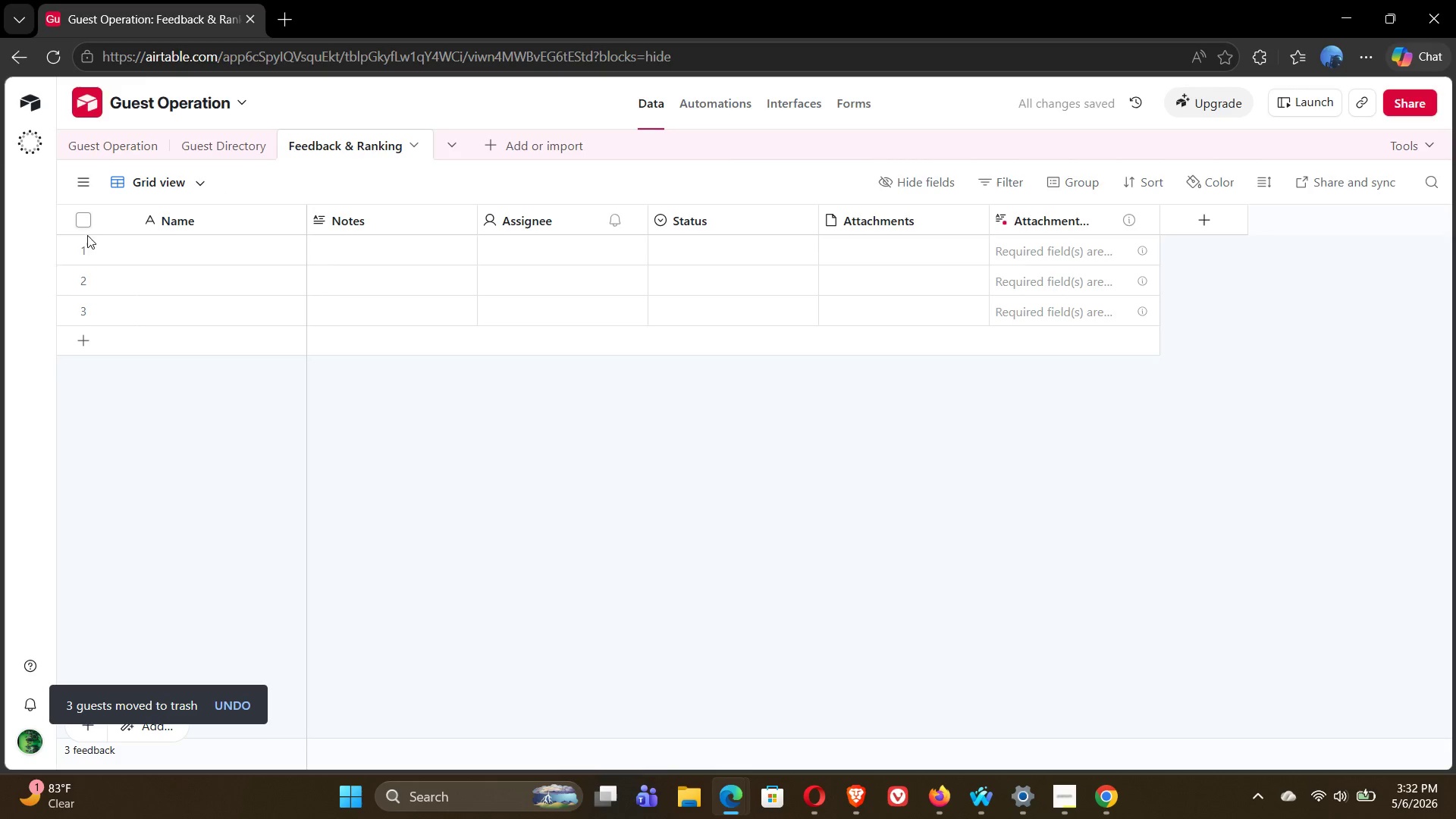 
left_click([80, 247])
 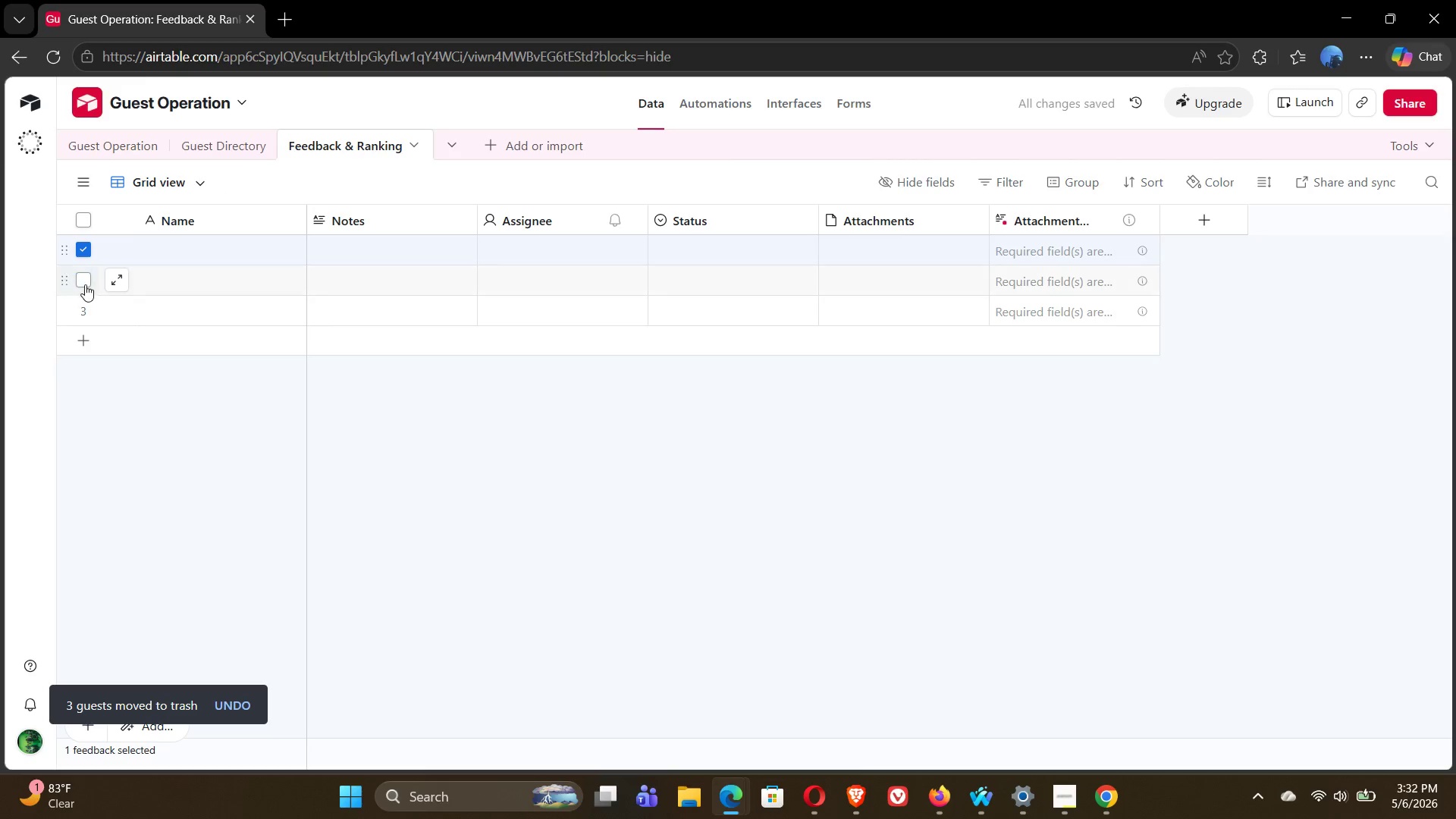 
left_click([85, 284])
 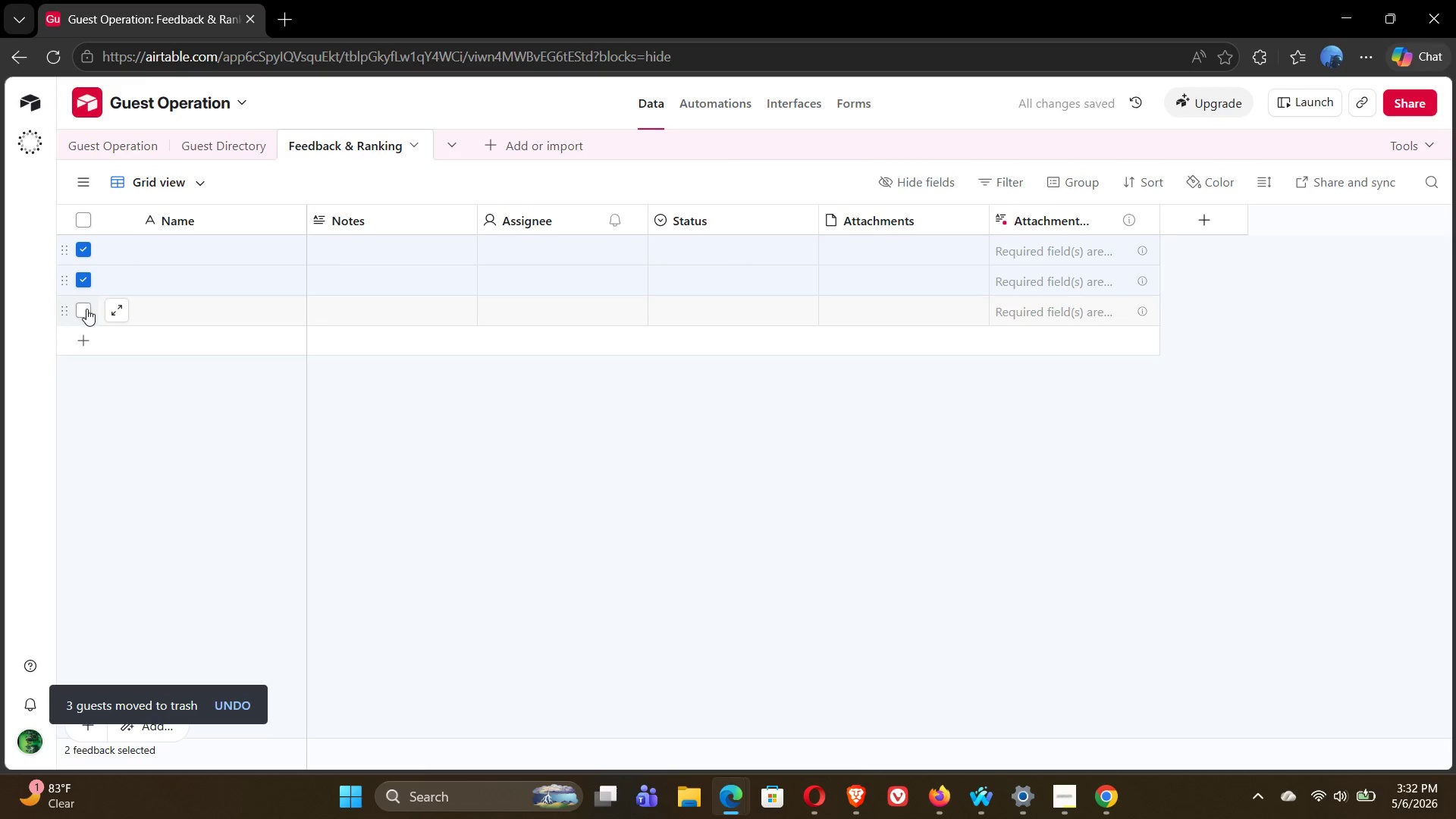 
left_click([86, 309])
 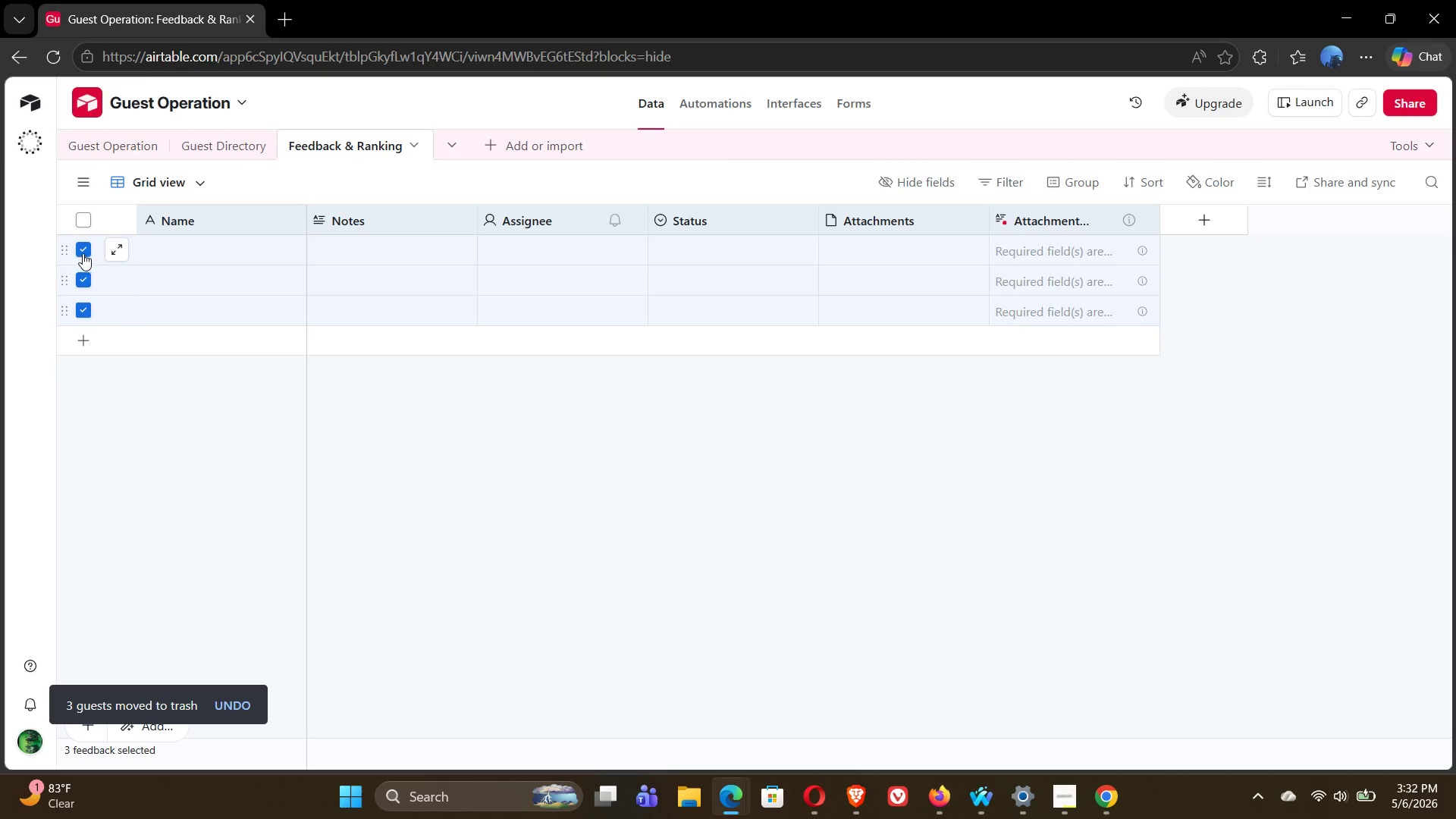 
right_click([83, 253])
 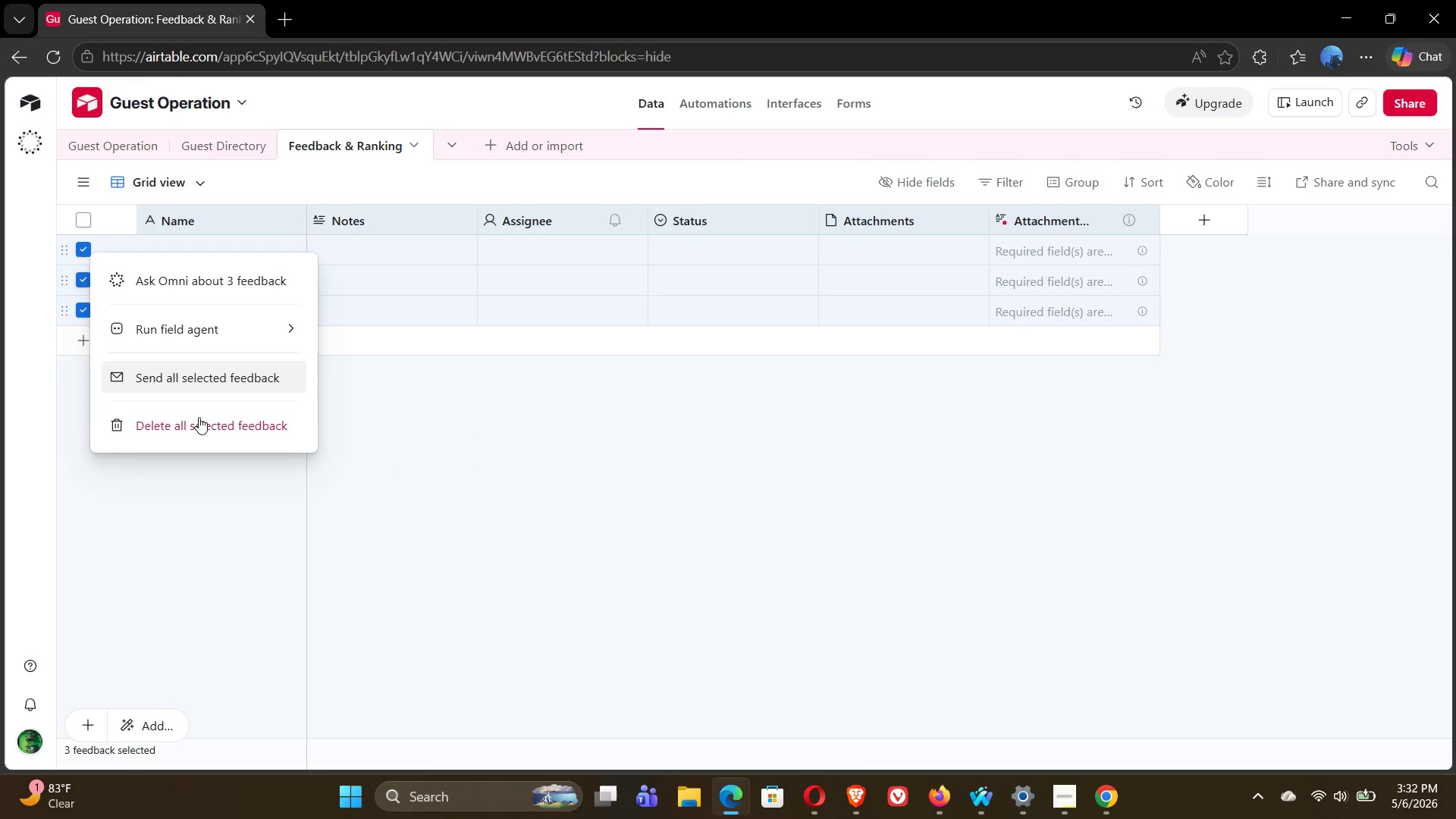 
left_click([200, 427])
 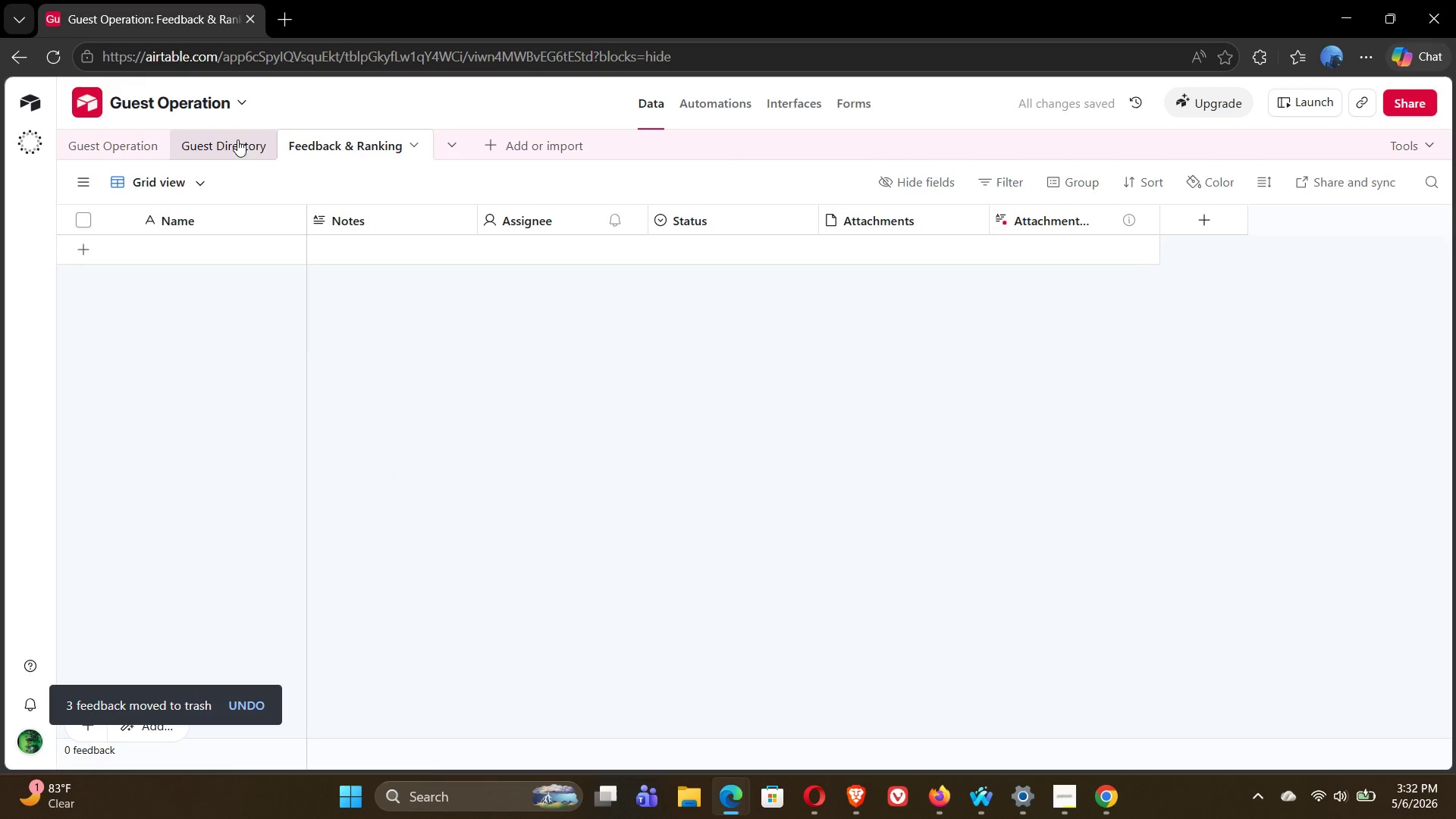 
left_click([127, 146])
 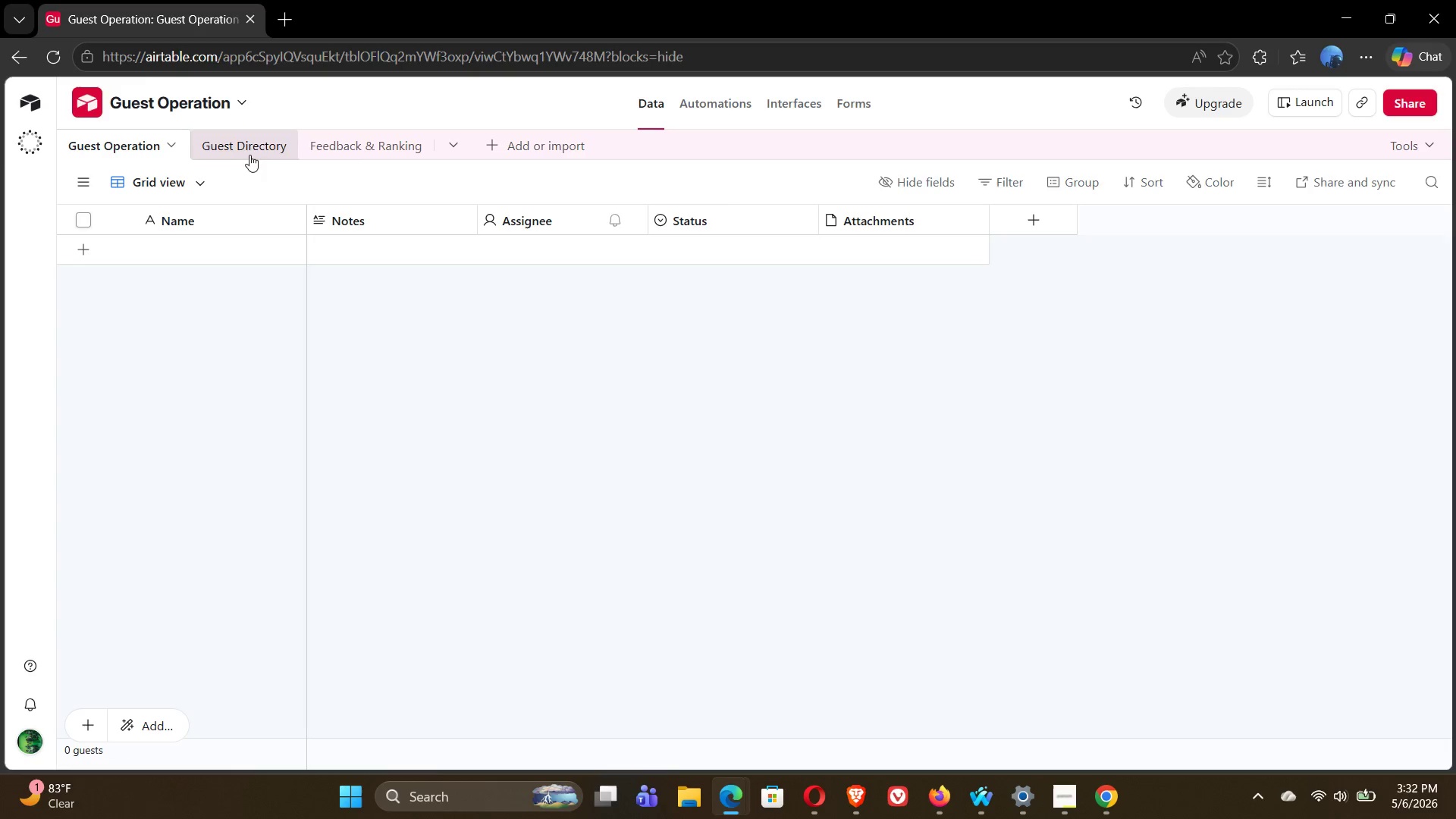 
wait(19.95)
 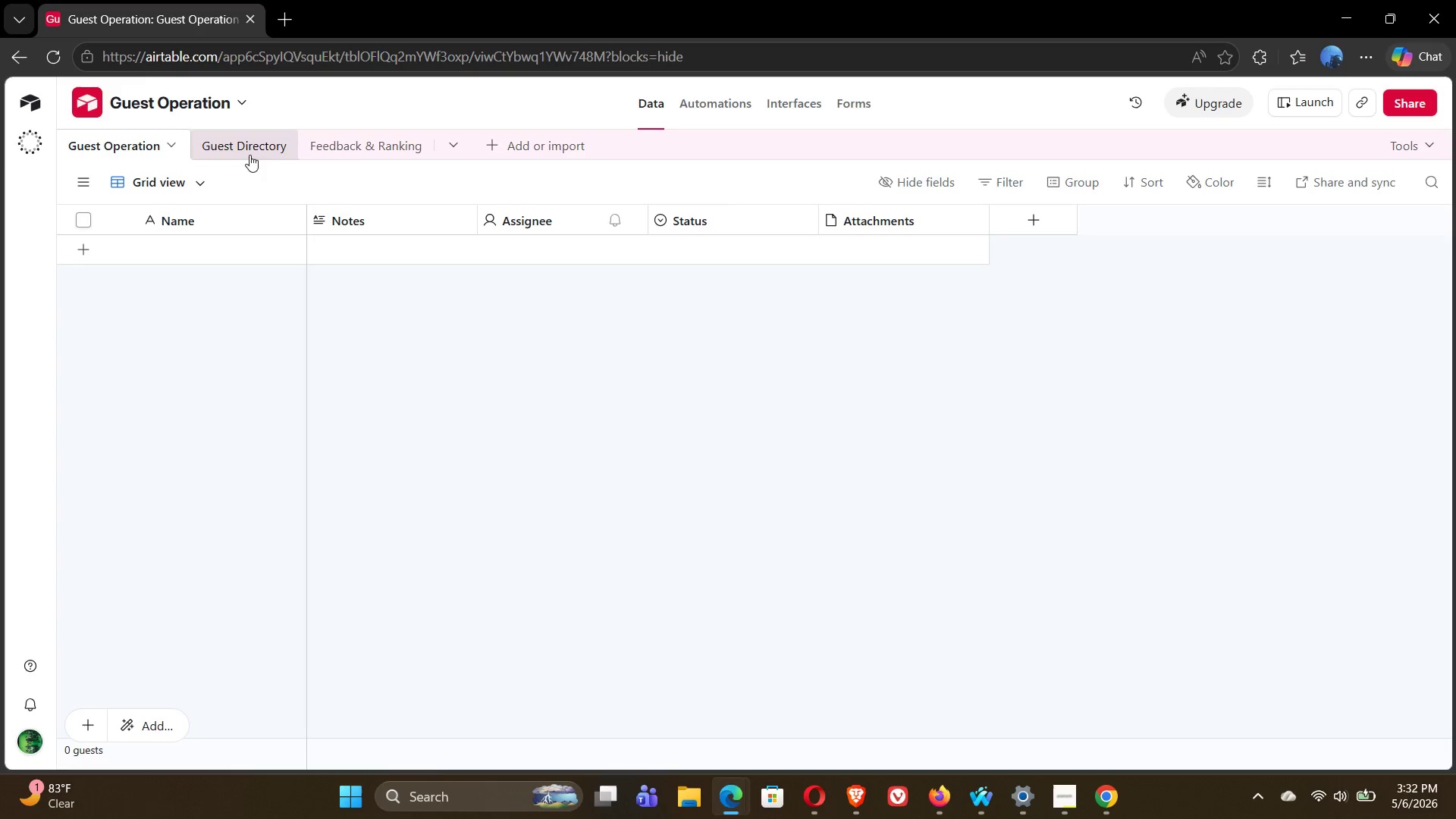 
left_click([198, 182])
 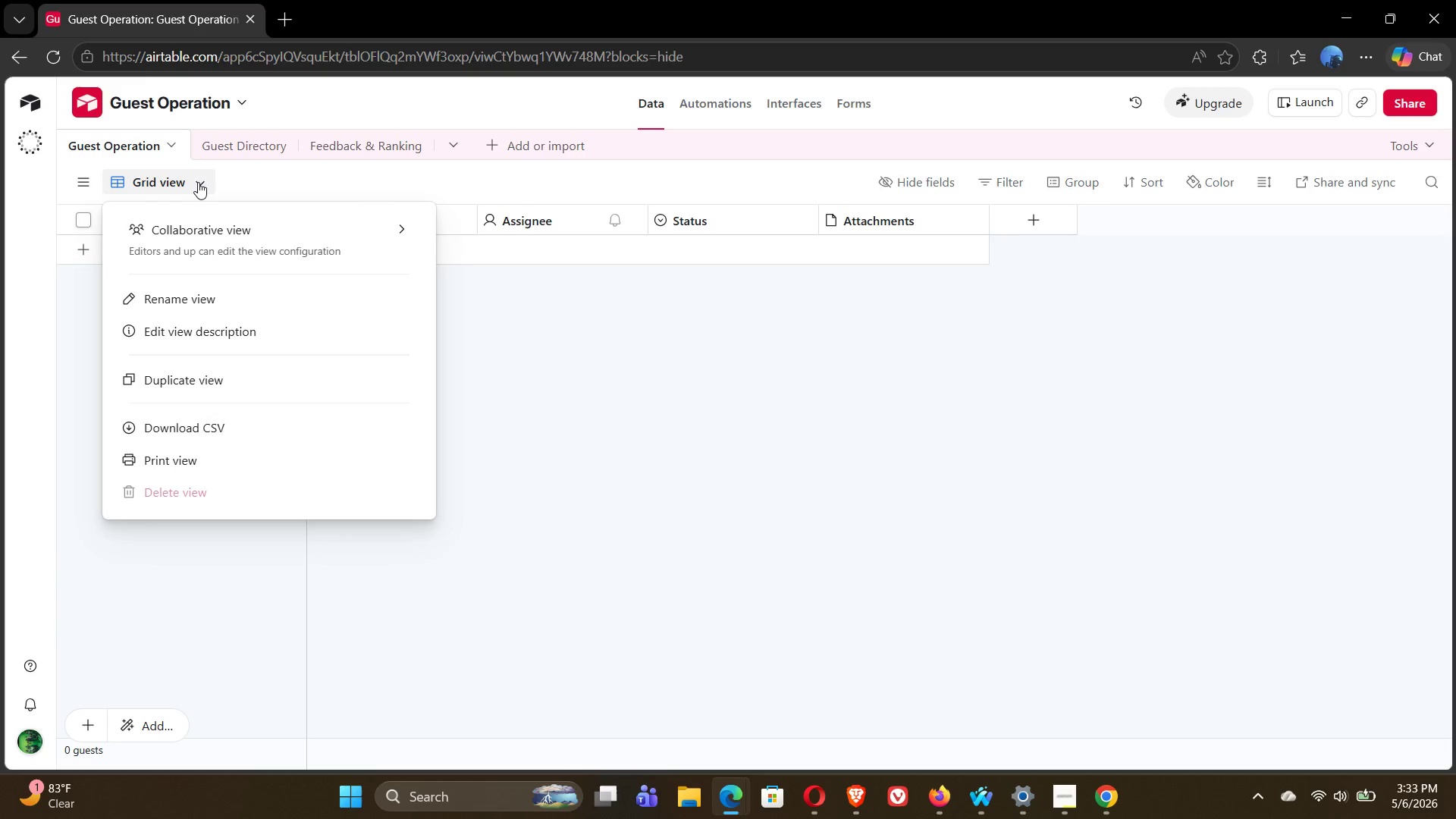 
left_click([198, 182])
 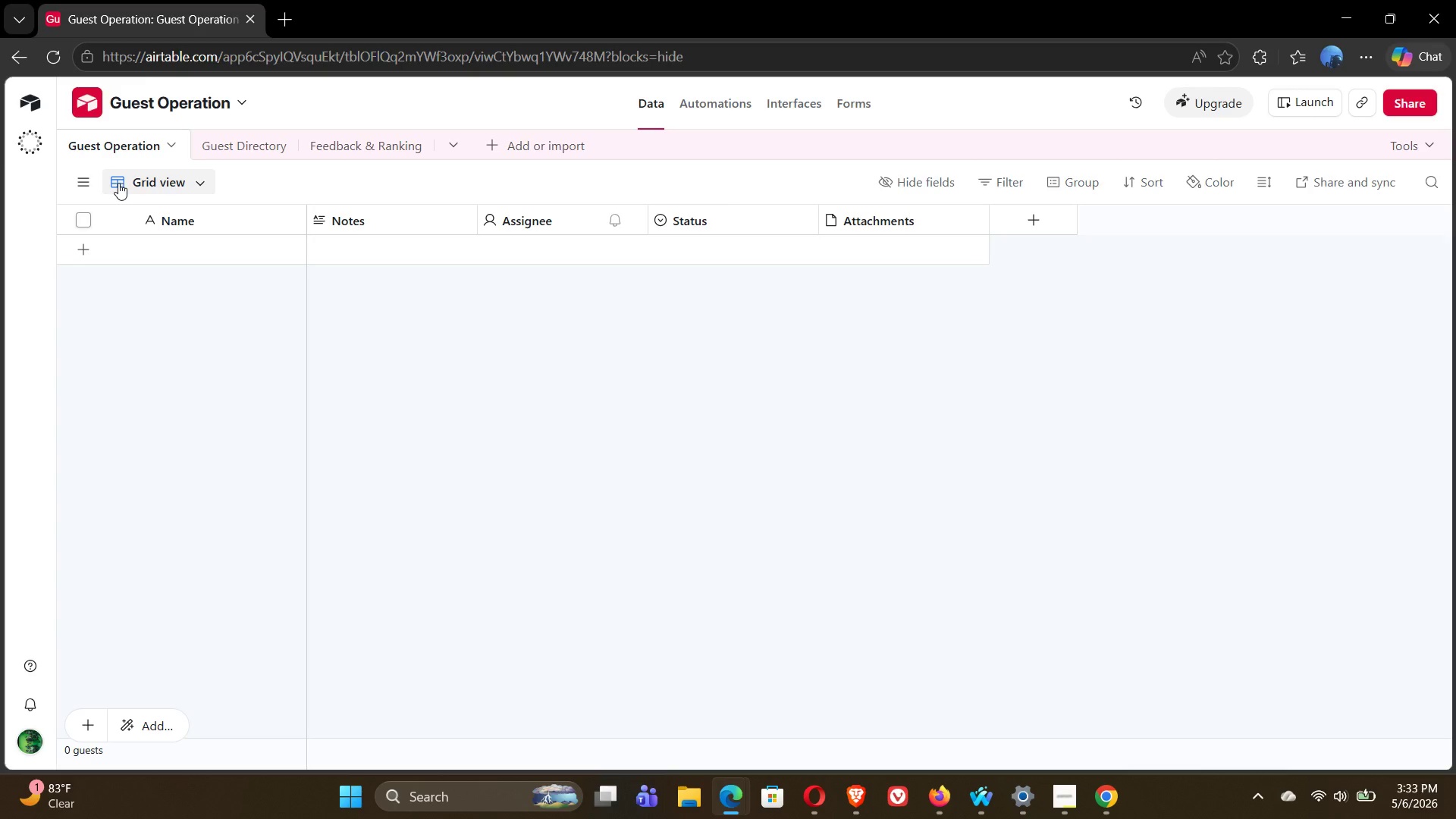 
left_click([82, 183])
 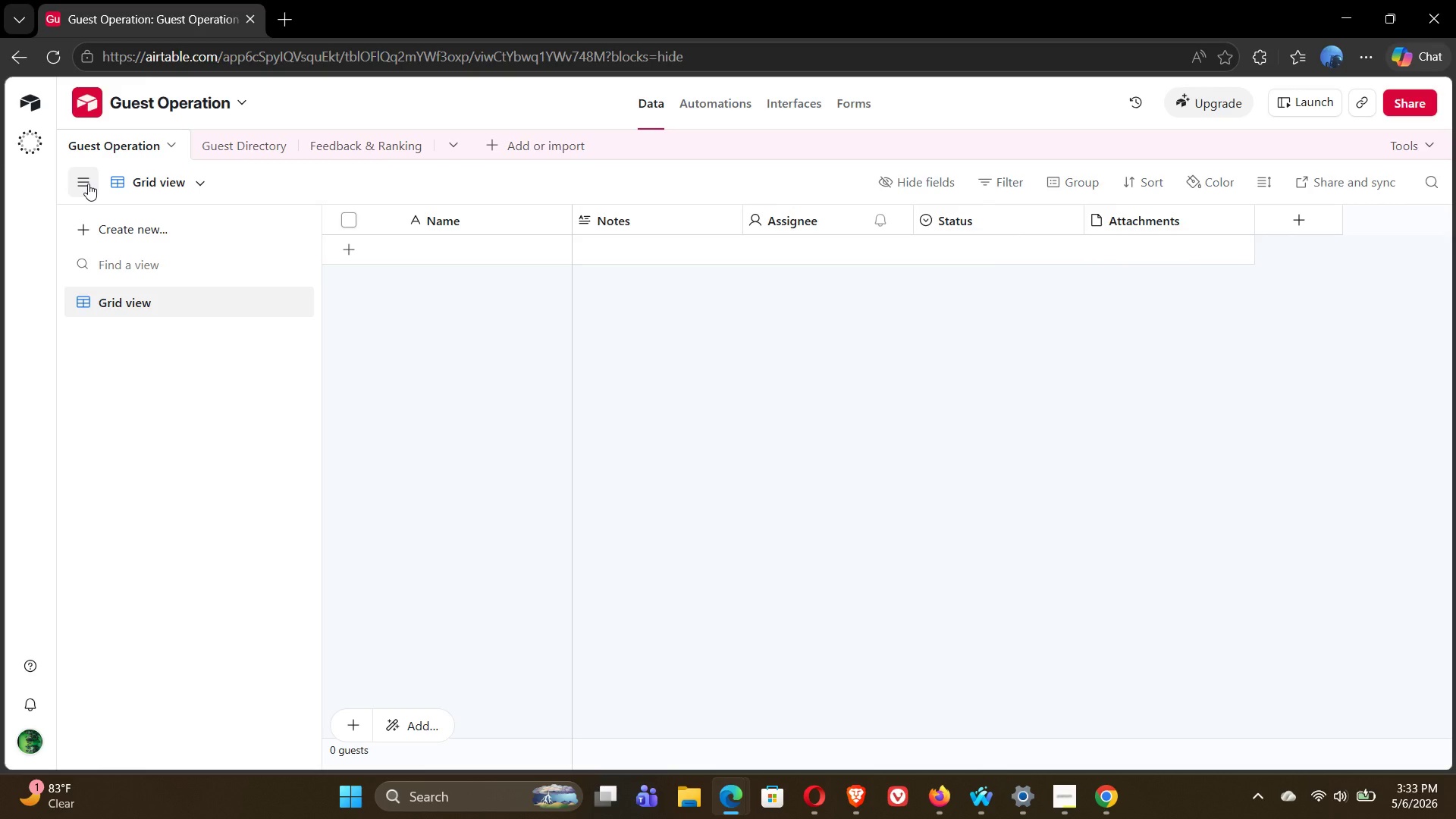 
left_click([88, 184])
 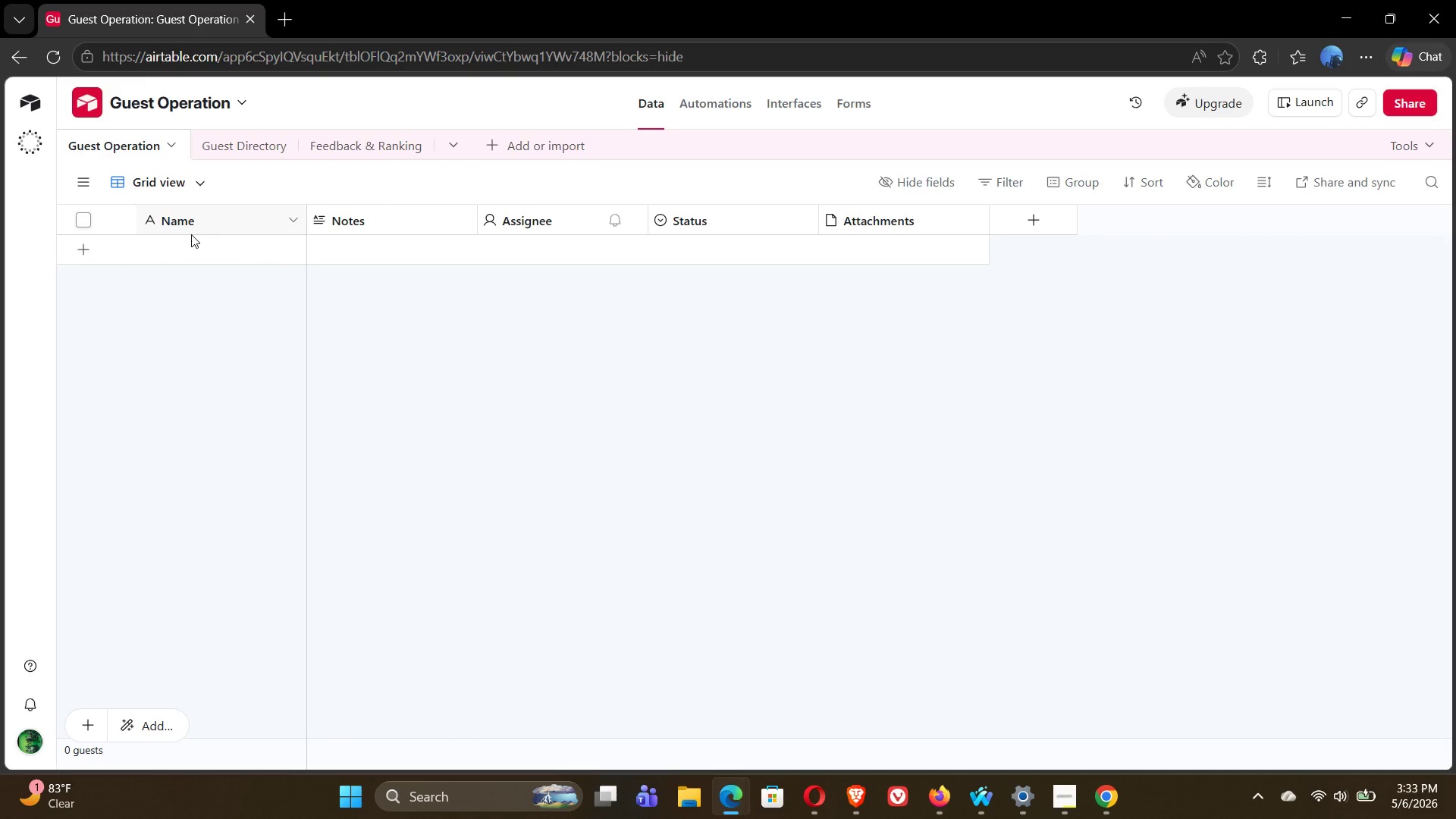 
wait(14.08)
 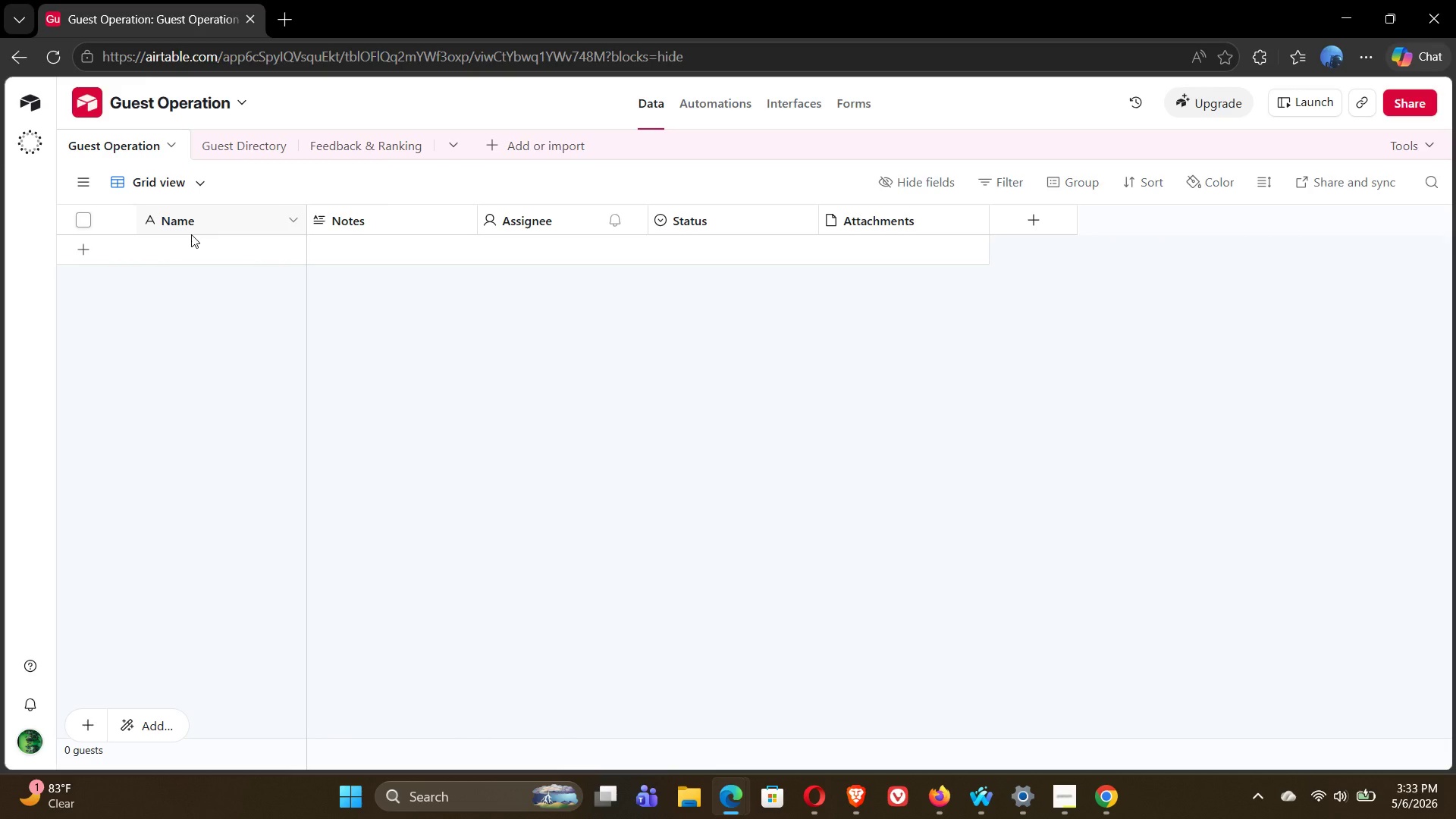 
double_click([199, 220])
 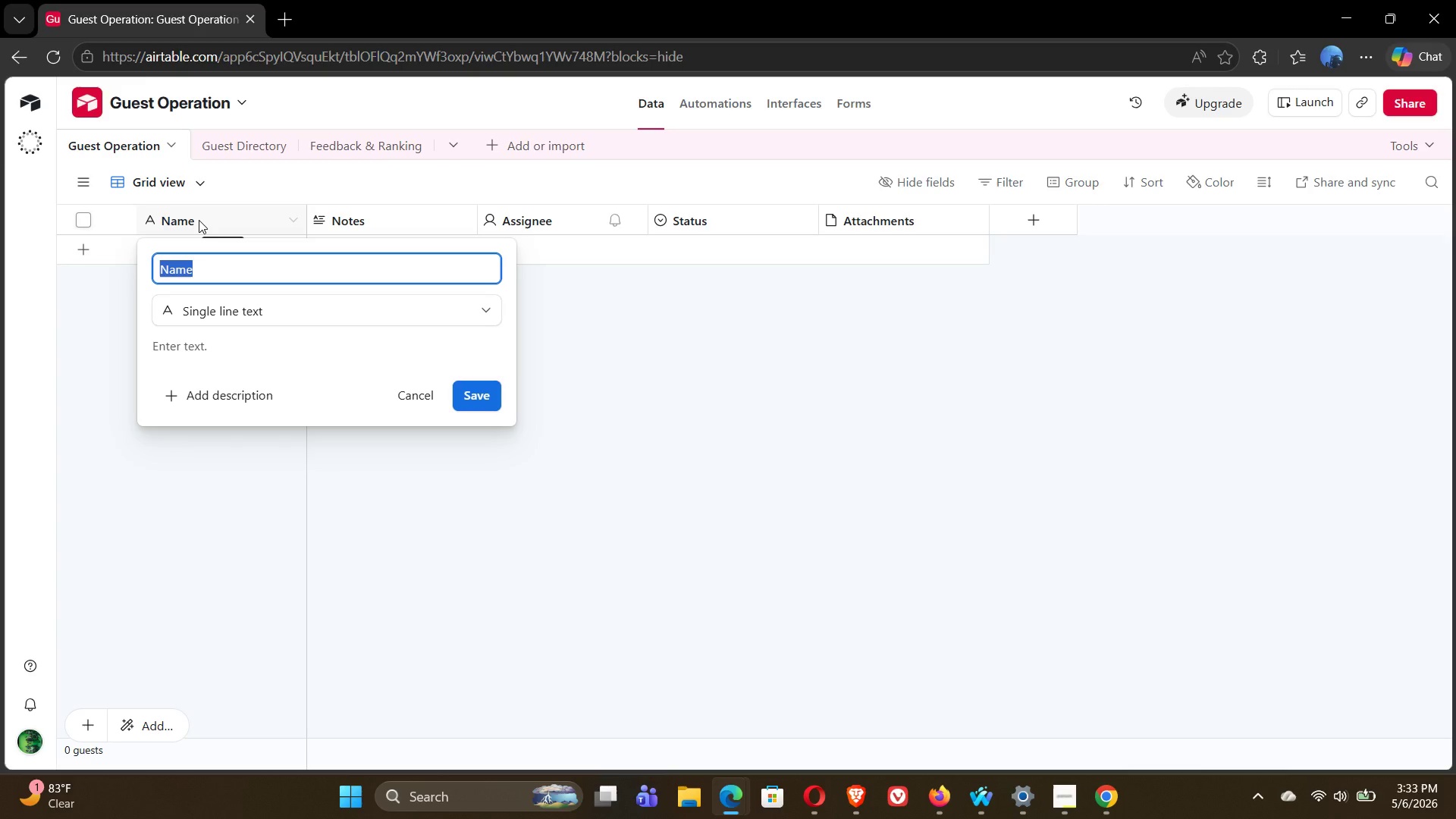 
wait(5.39)
 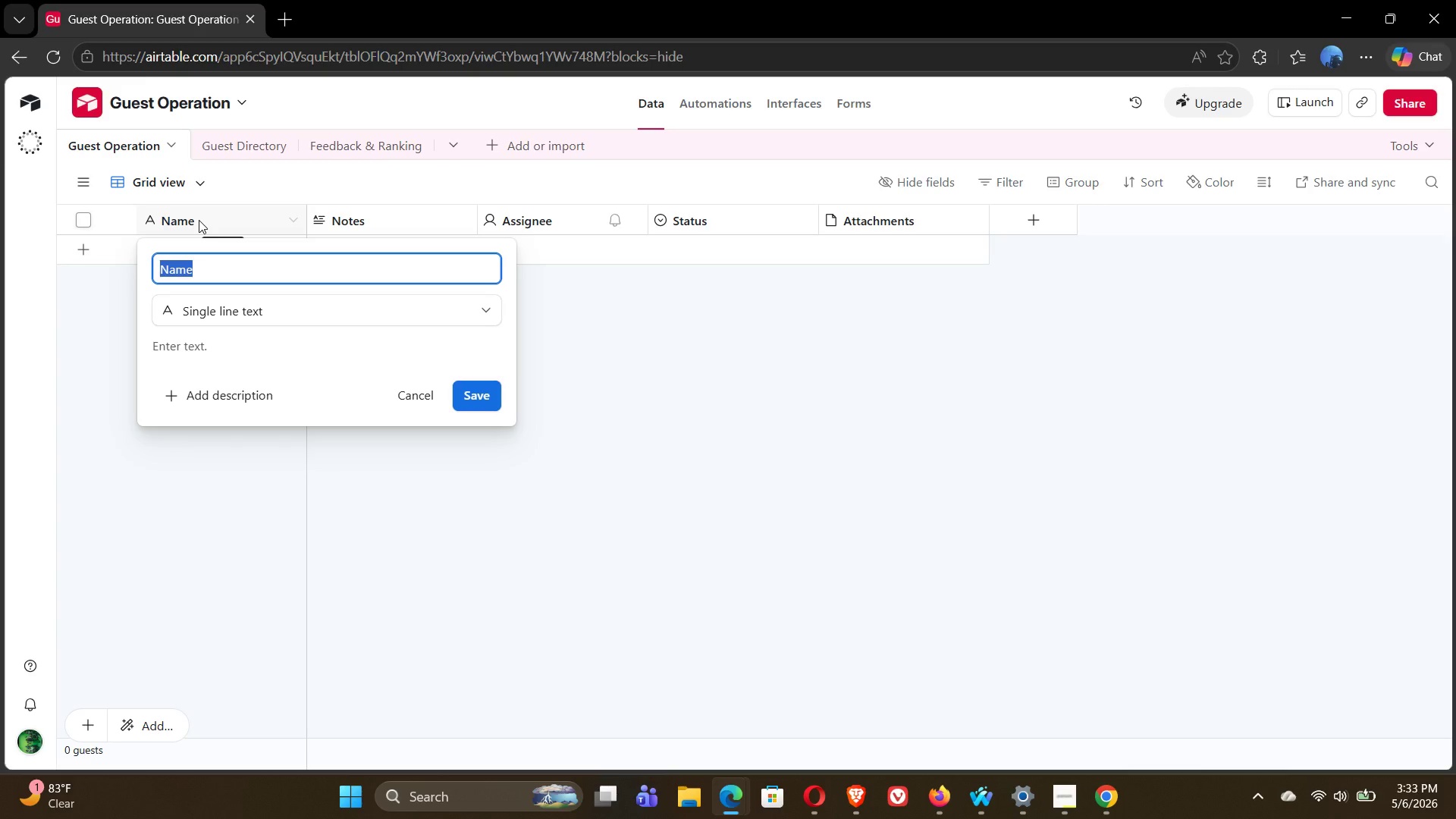 
type(Booking ID)
 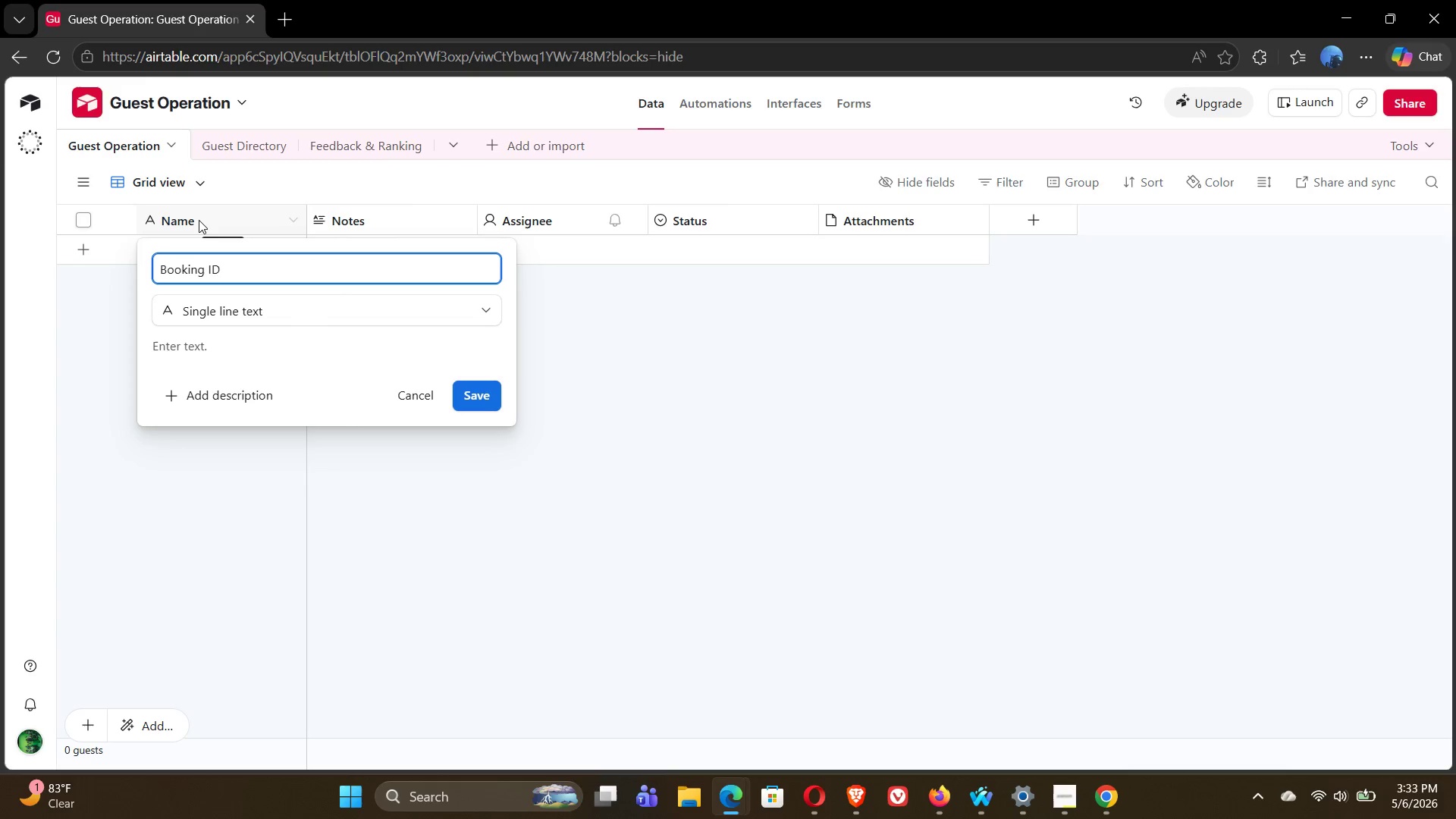 
left_click([345, 311])
 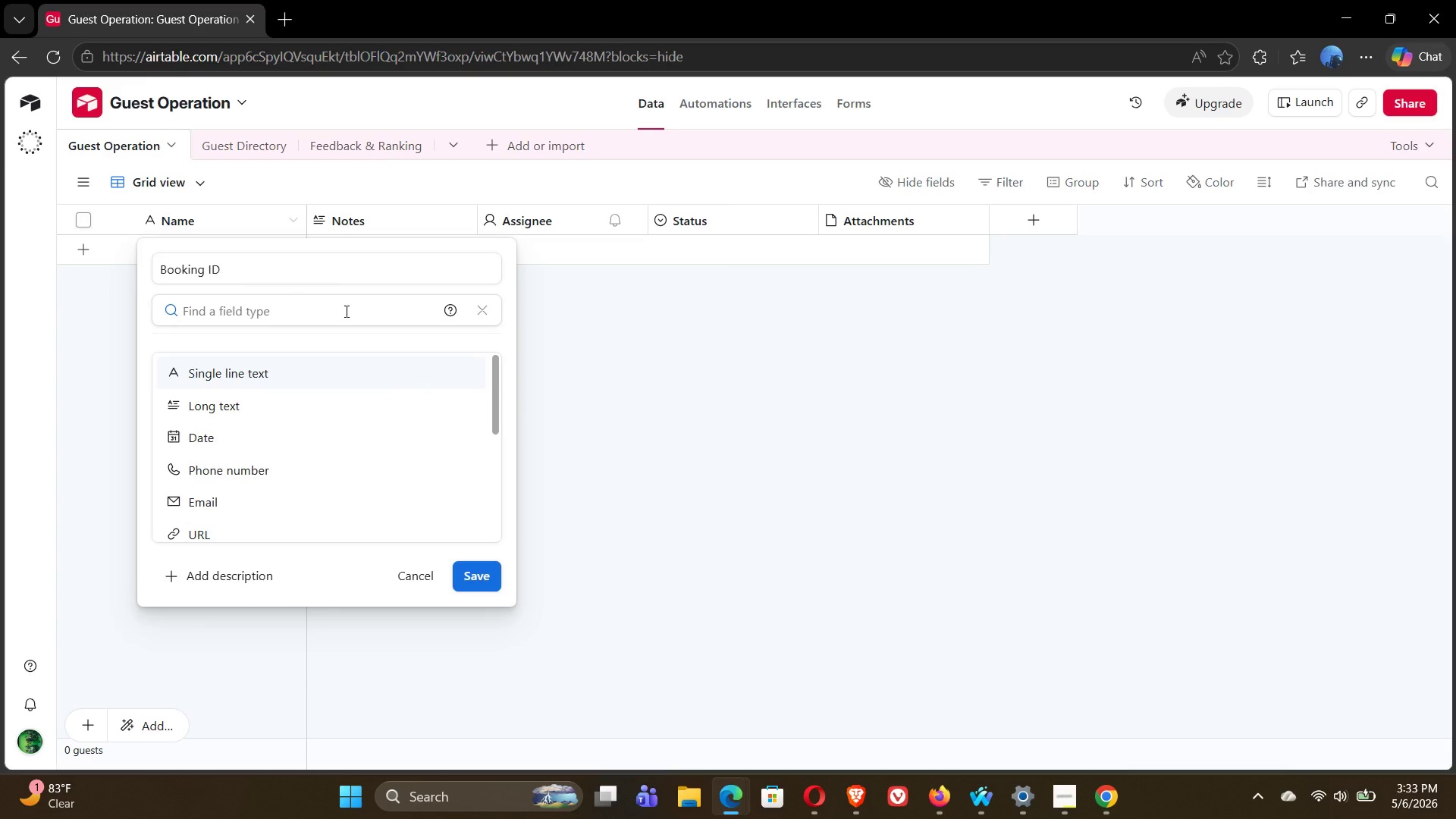 
type(au)
 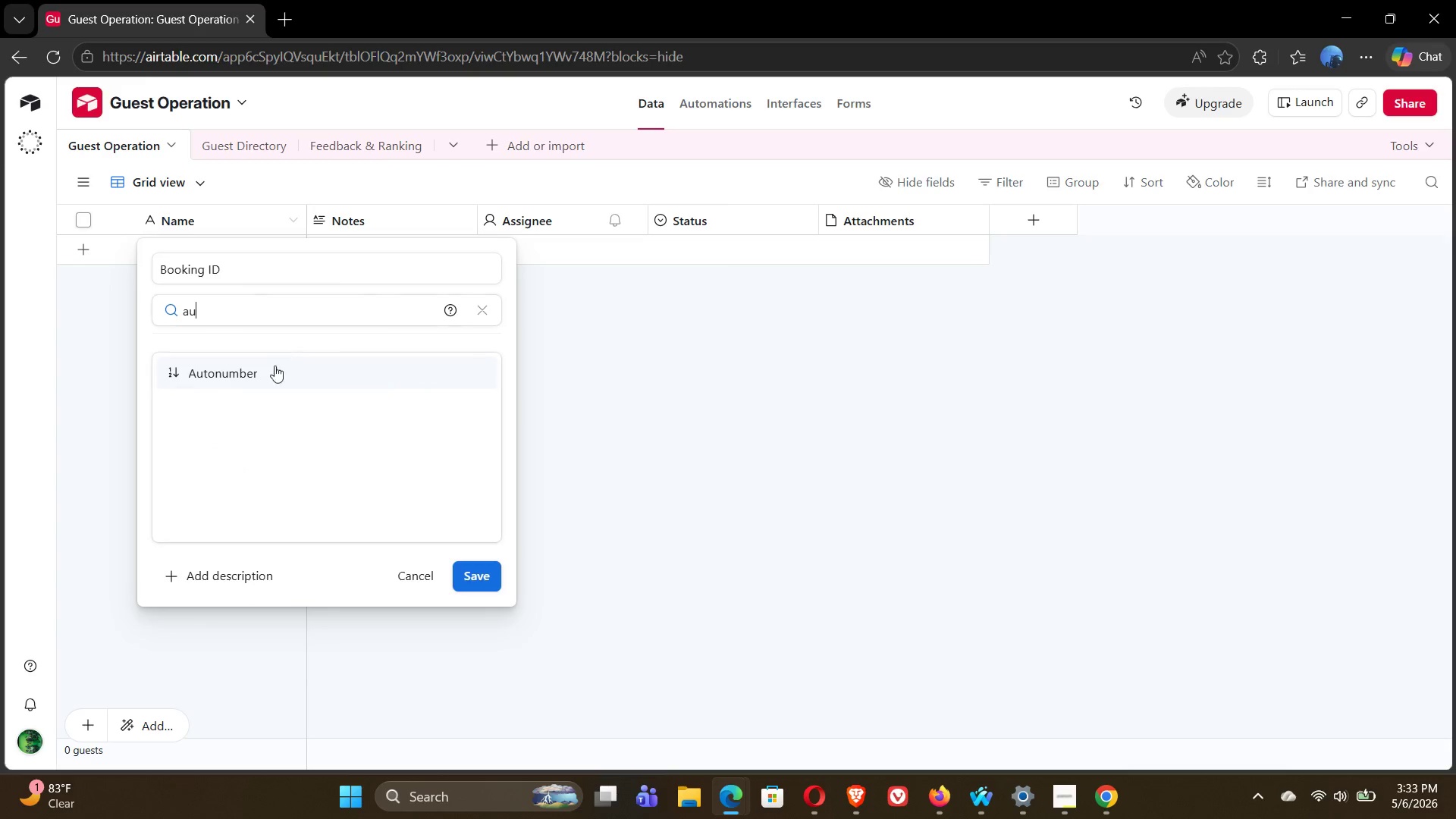 
left_click([269, 373])
 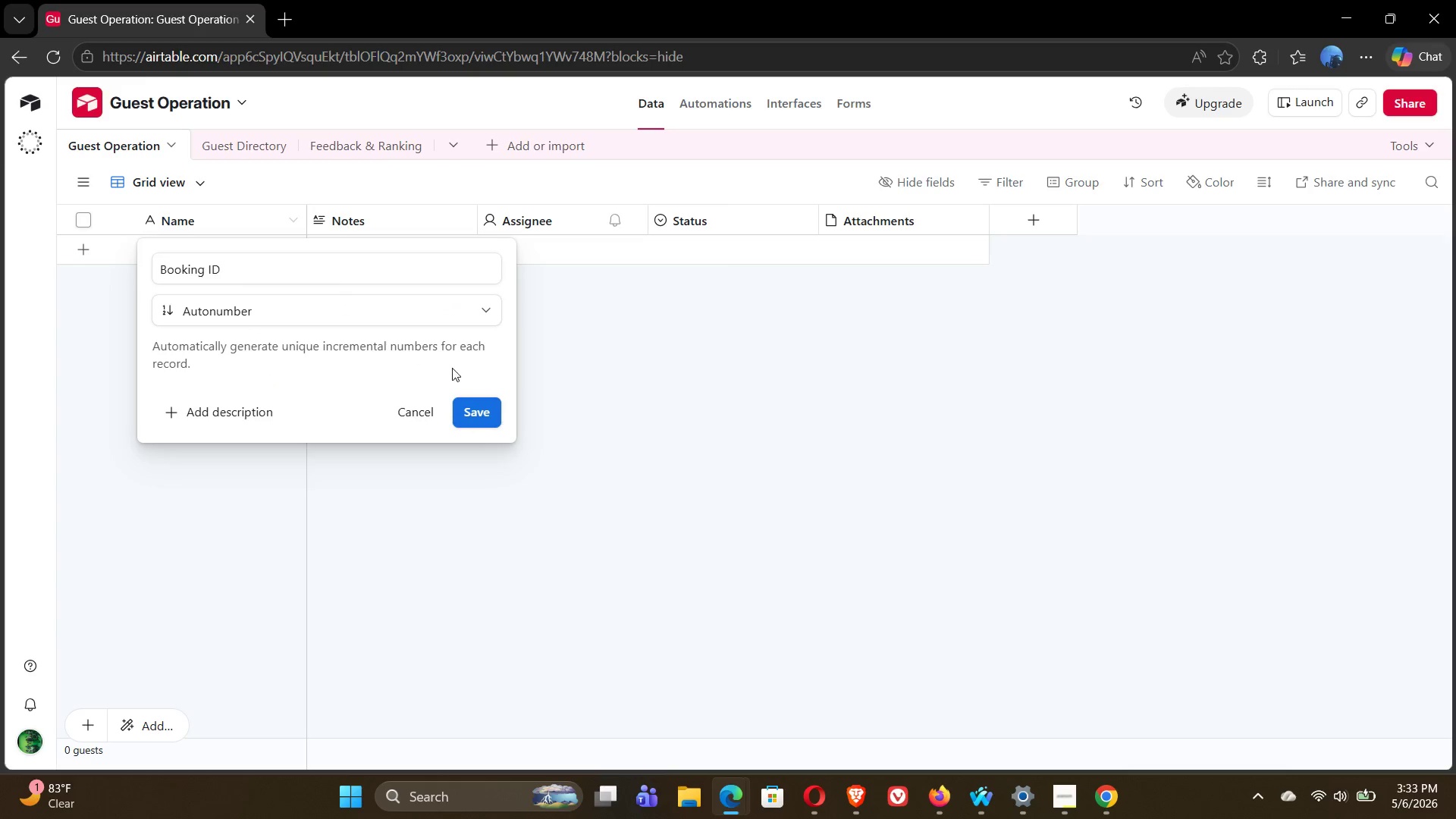 
left_click([472, 416])
 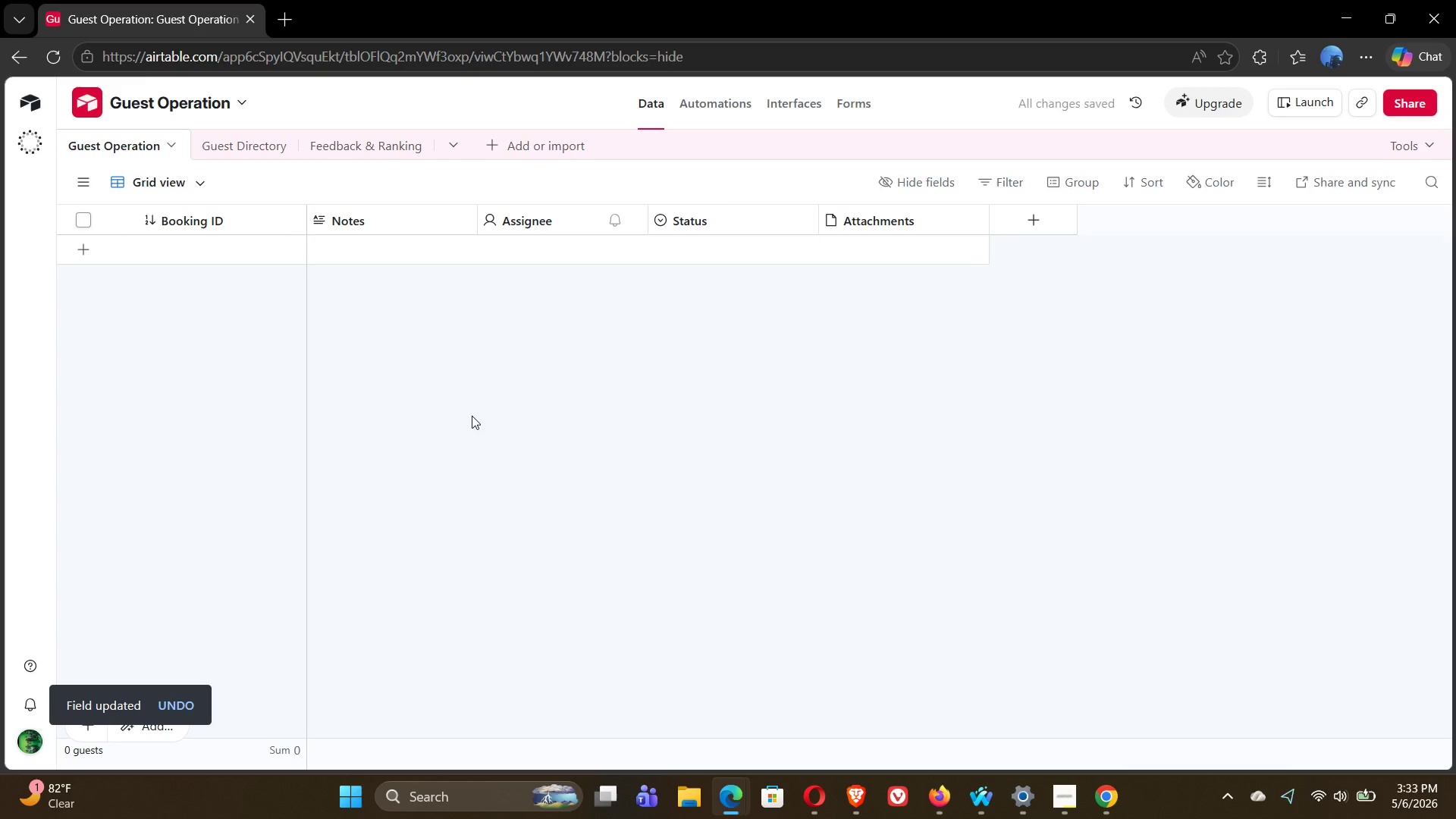 
wait(6.48)
 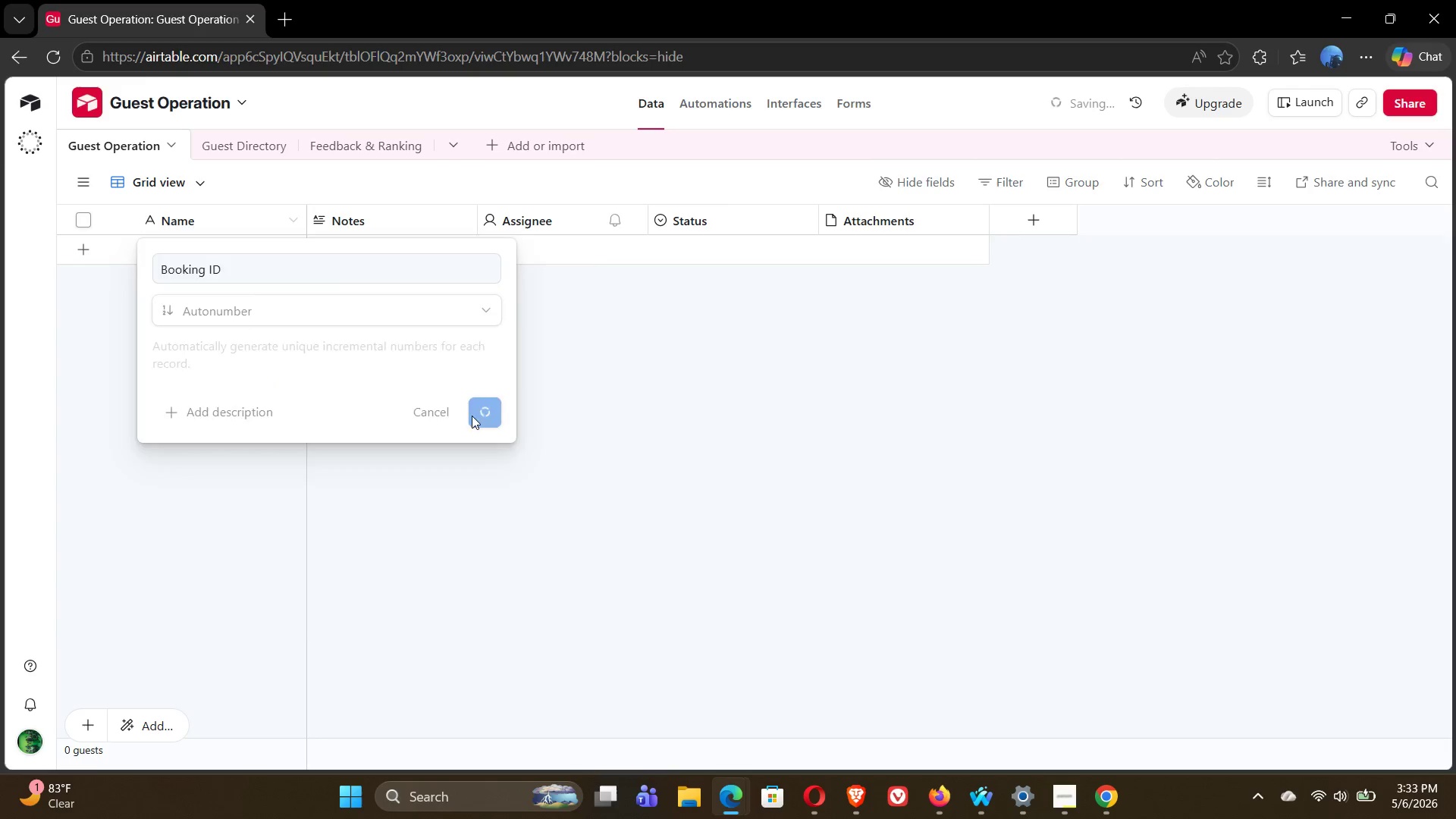 
double_click([366, 221])
 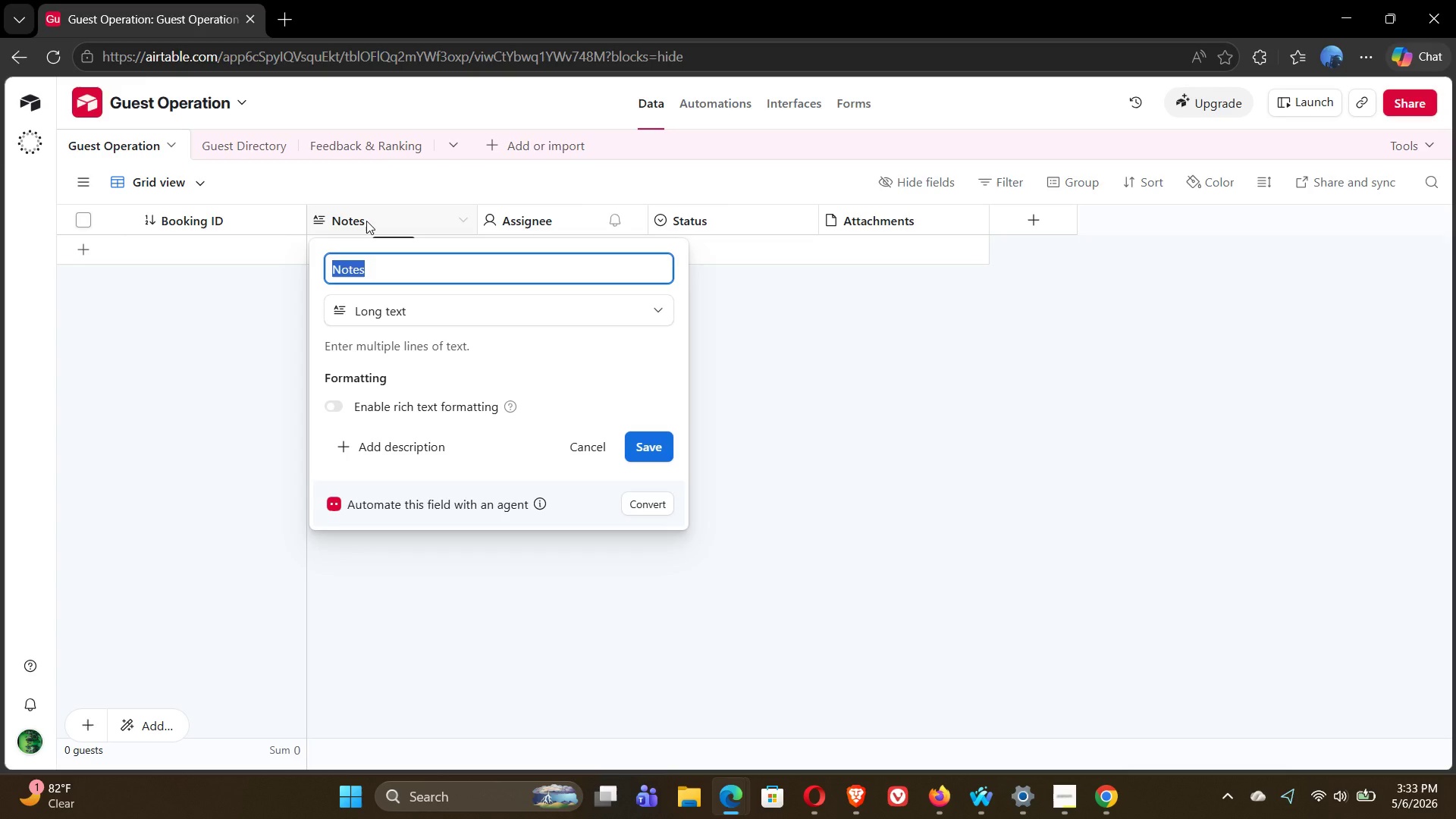 
wait(5.49)
 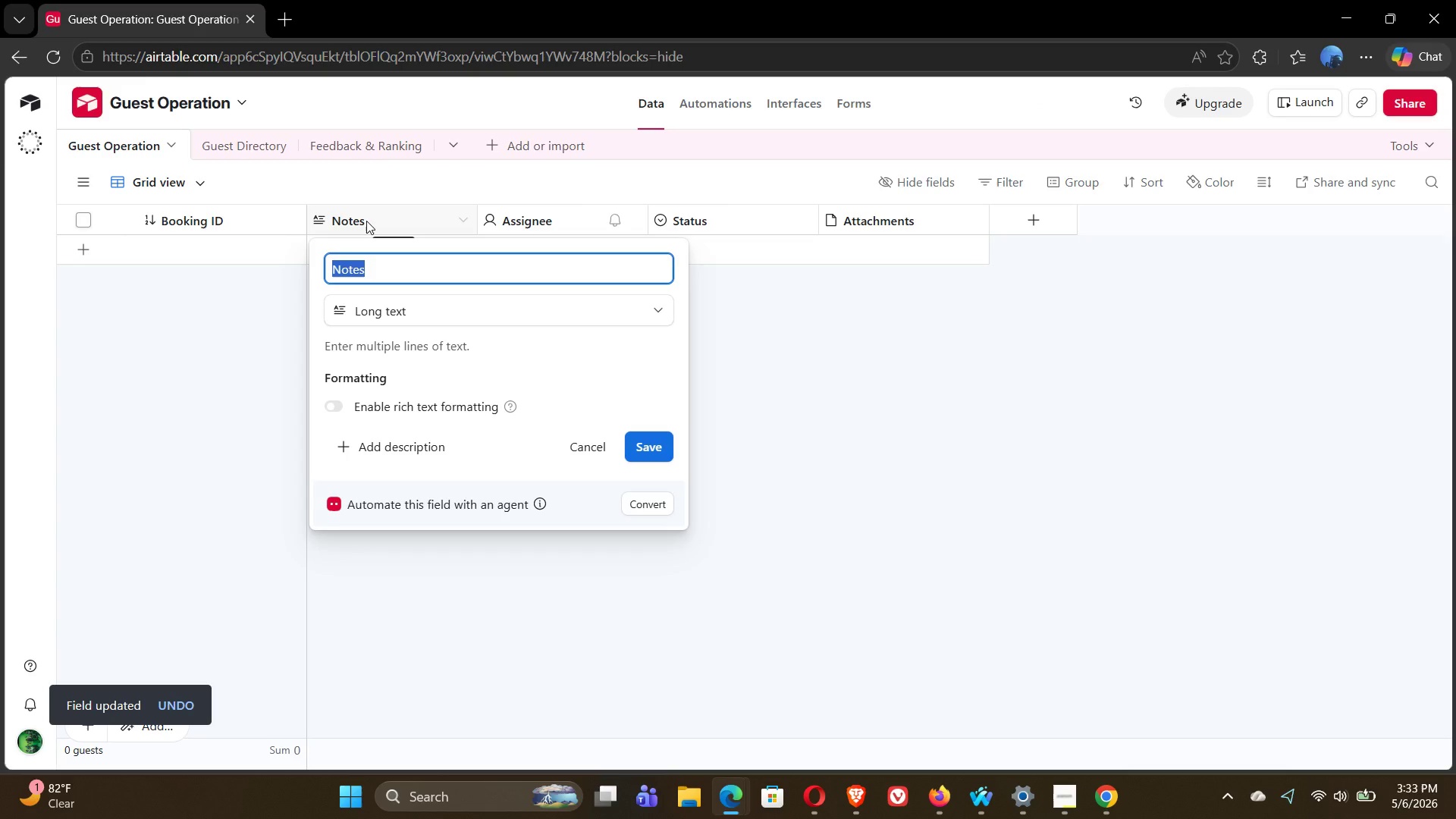 
type(Guest Nma)
key(Backspace)
key(Backspace)
type(ame)
 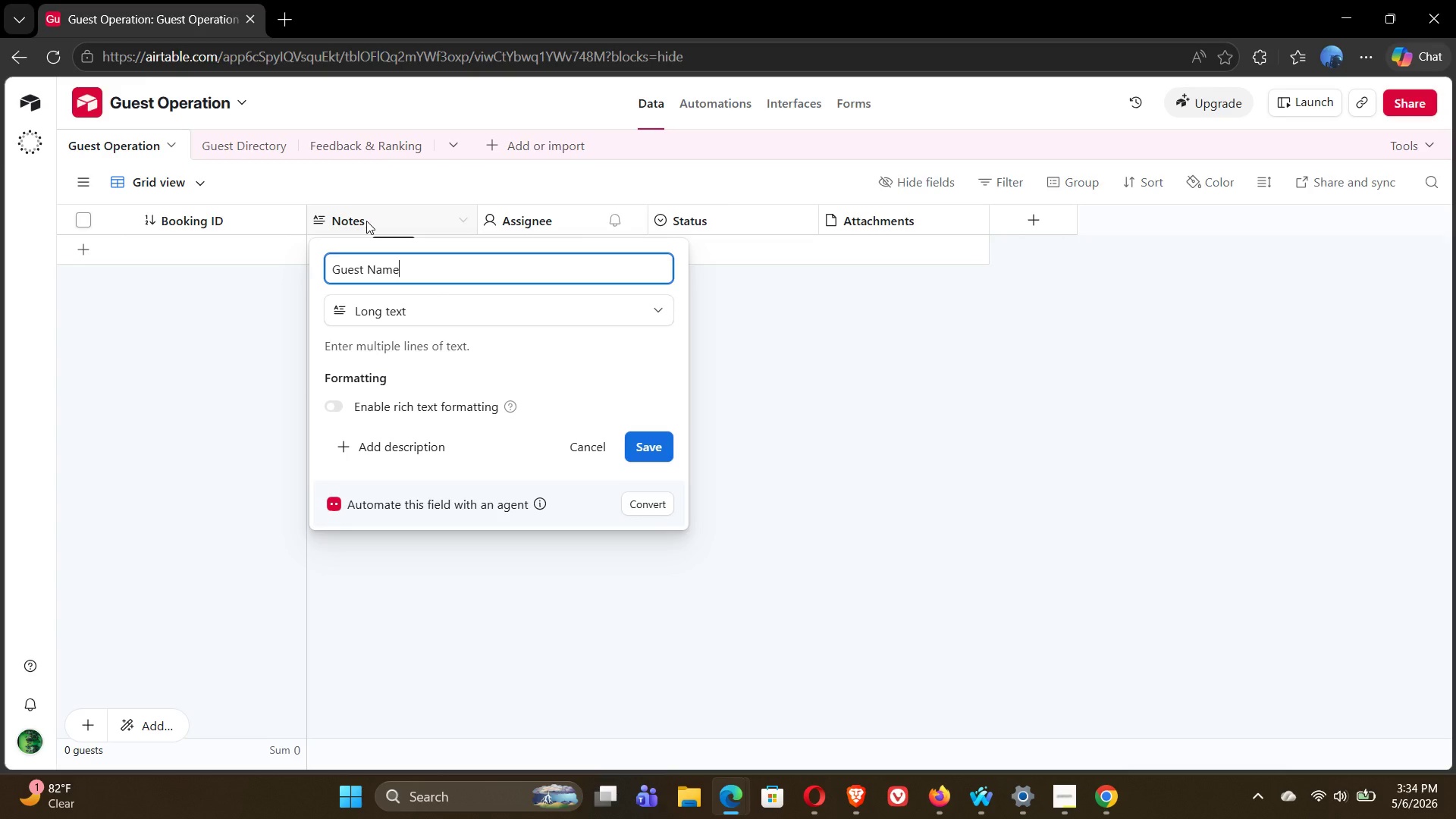 
wait(22.28)
 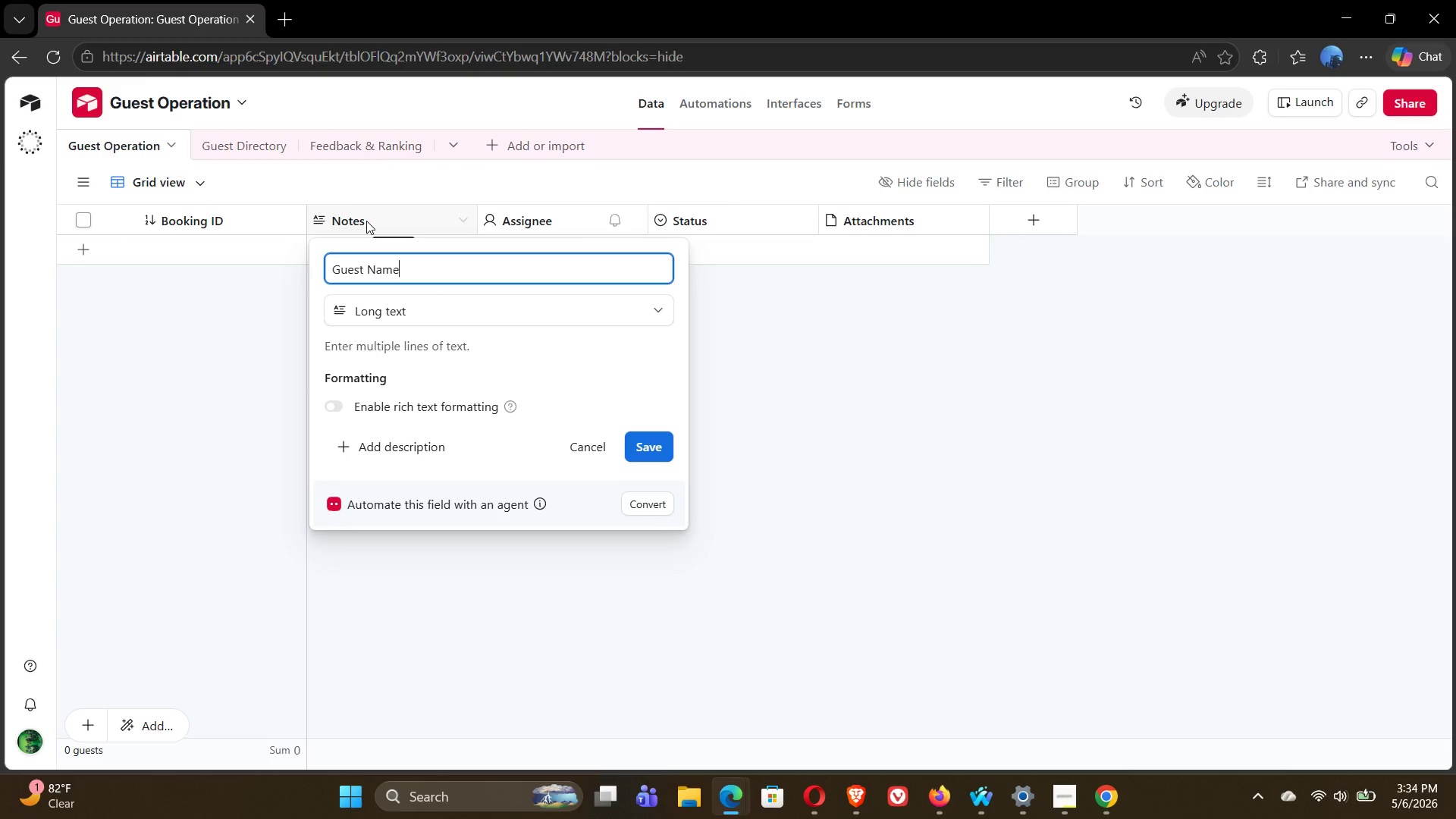 
left_click([532, 306])
 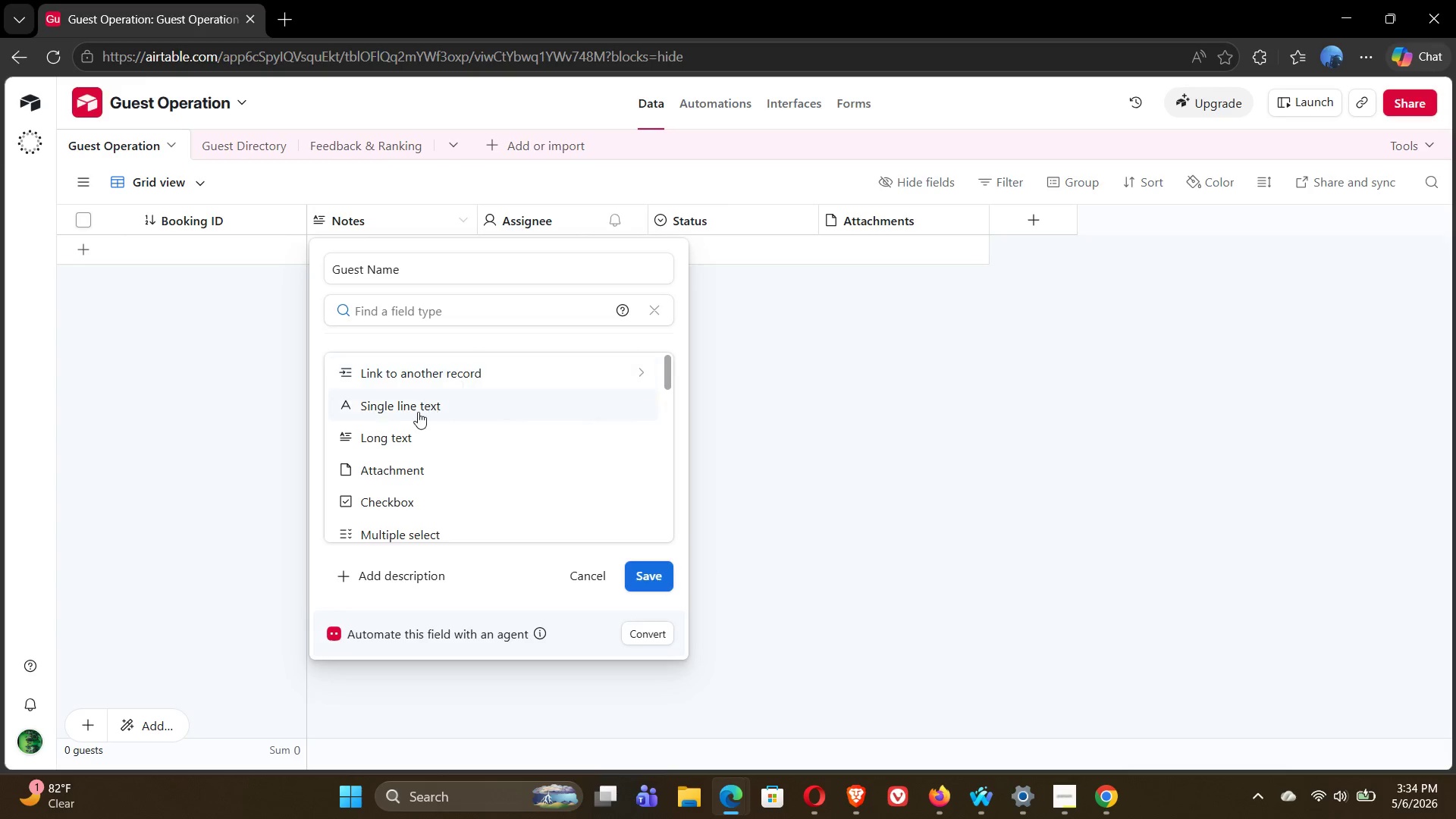 
left_click([415, 412])
 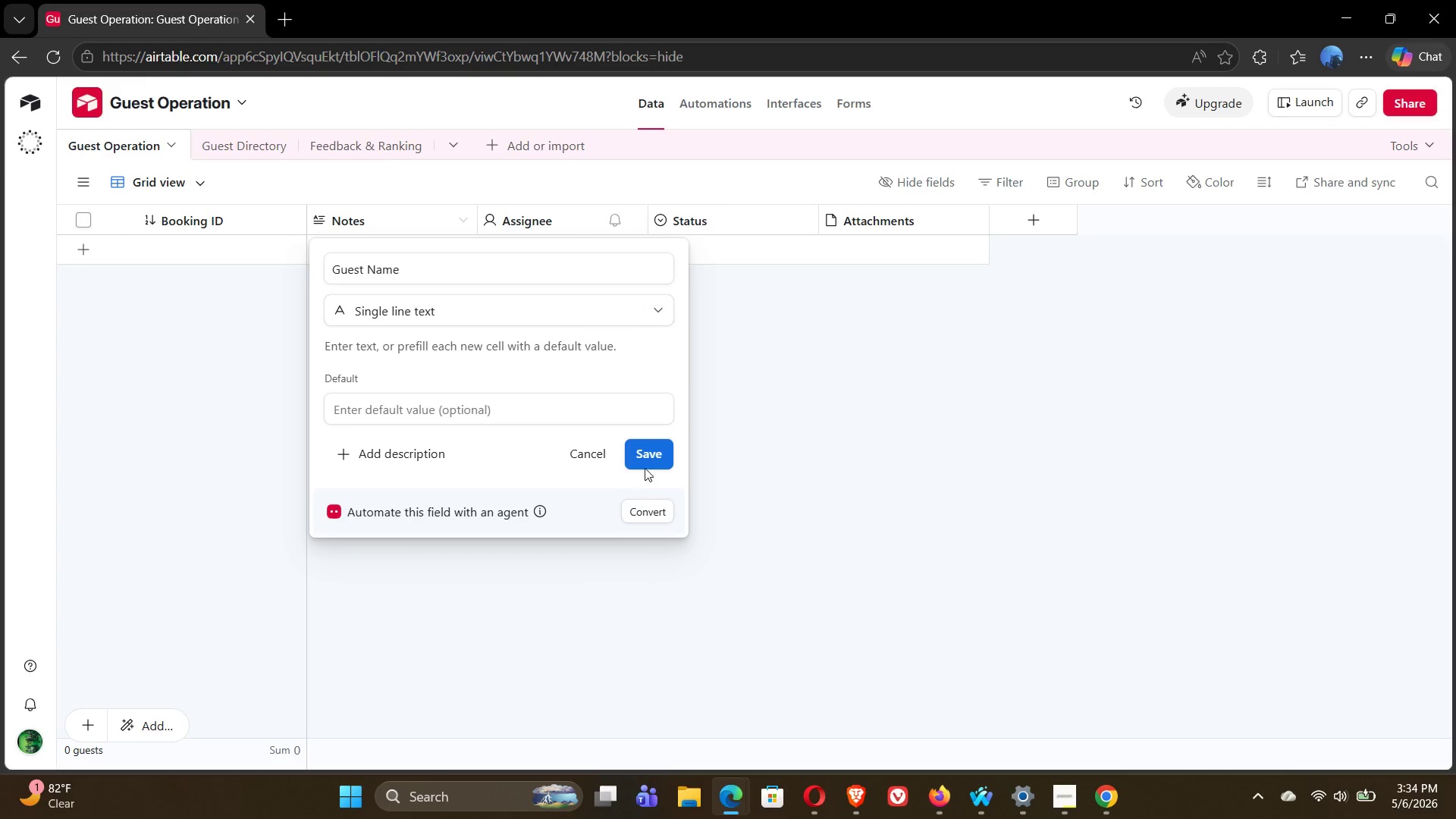 
left_click([646, 459])
 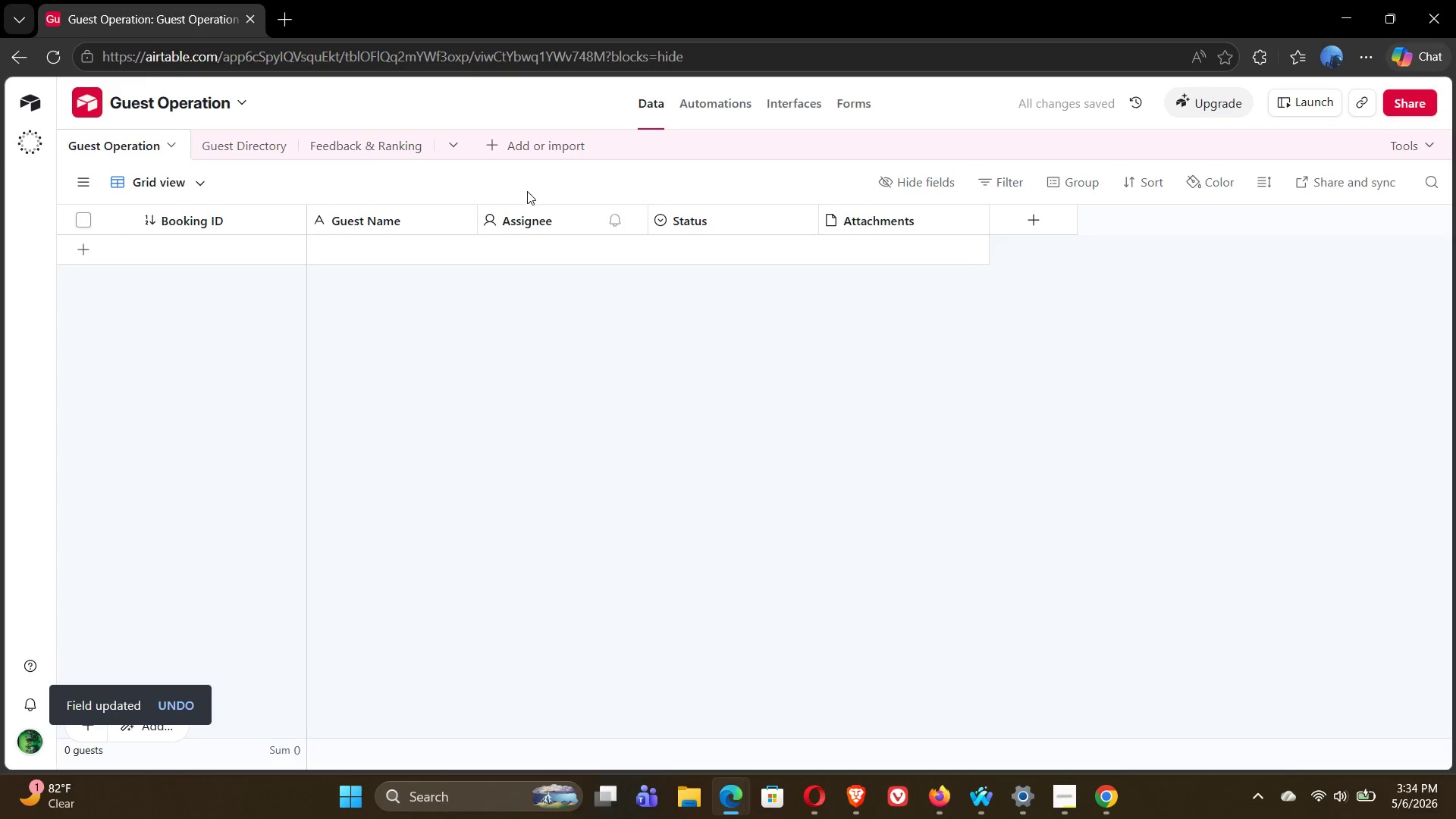 
double_click([523, 221])
 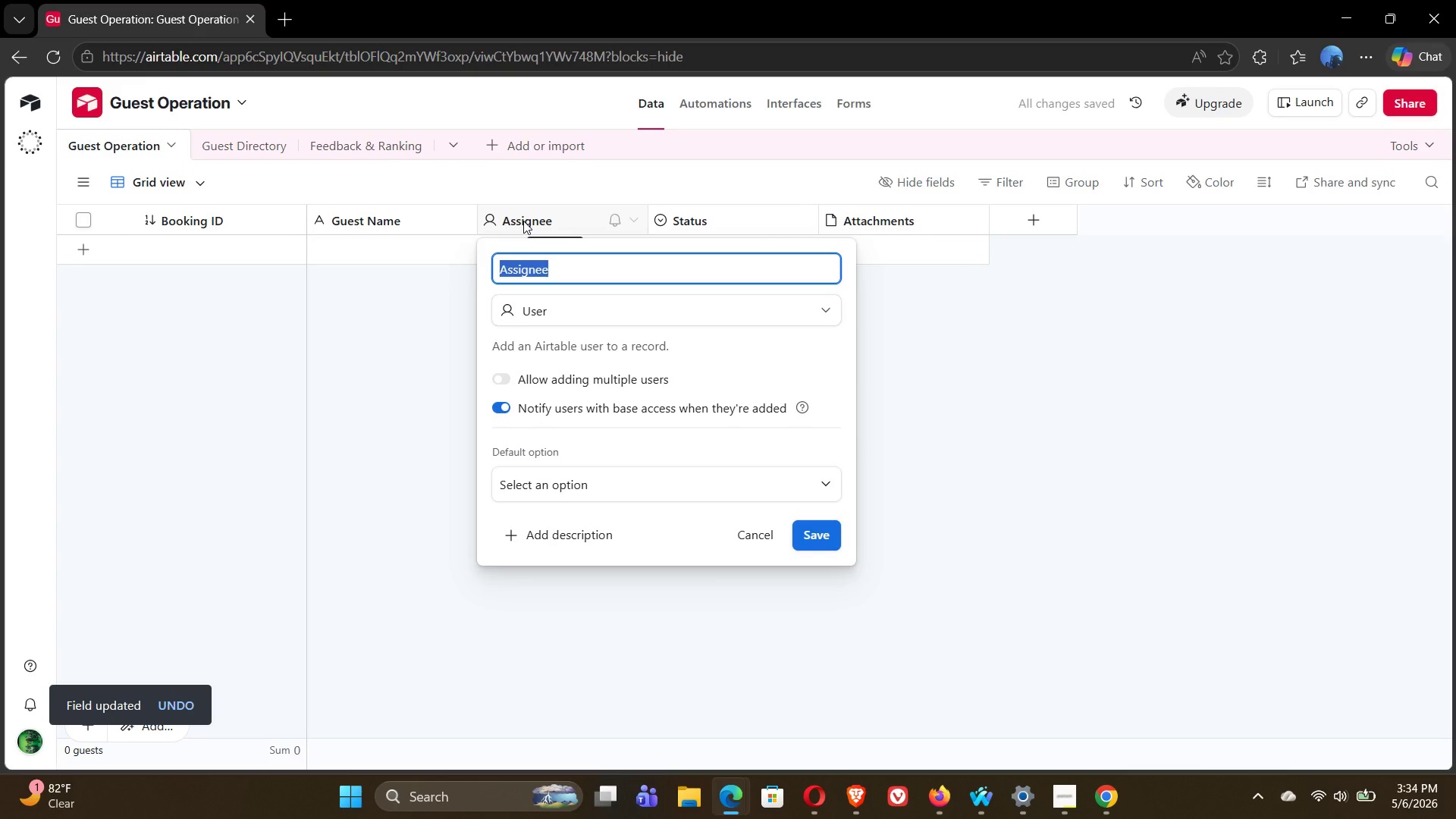 
type(TR)
key(Backspace)
type(rip Date)
 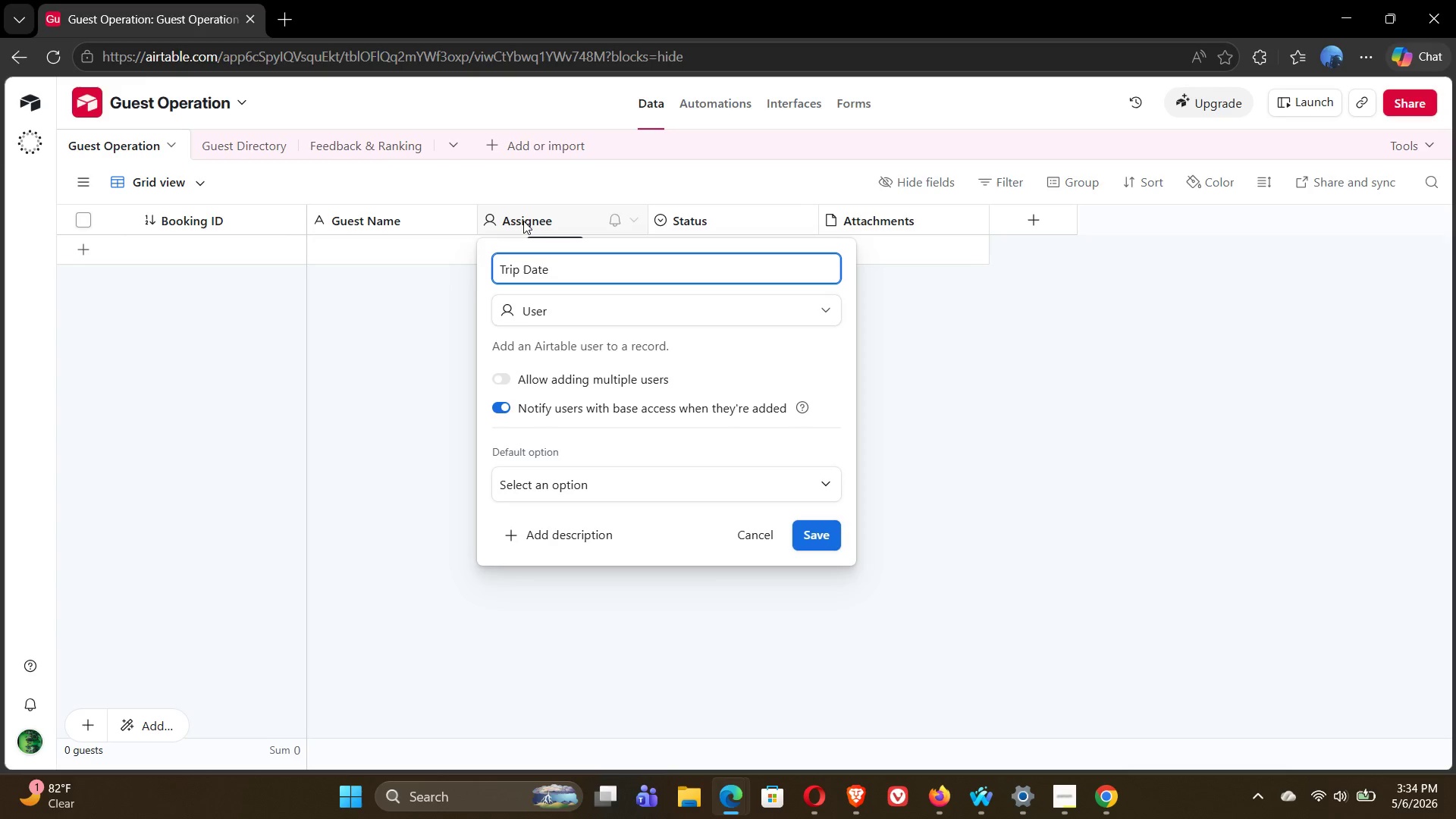 
left_click([663, 300])
 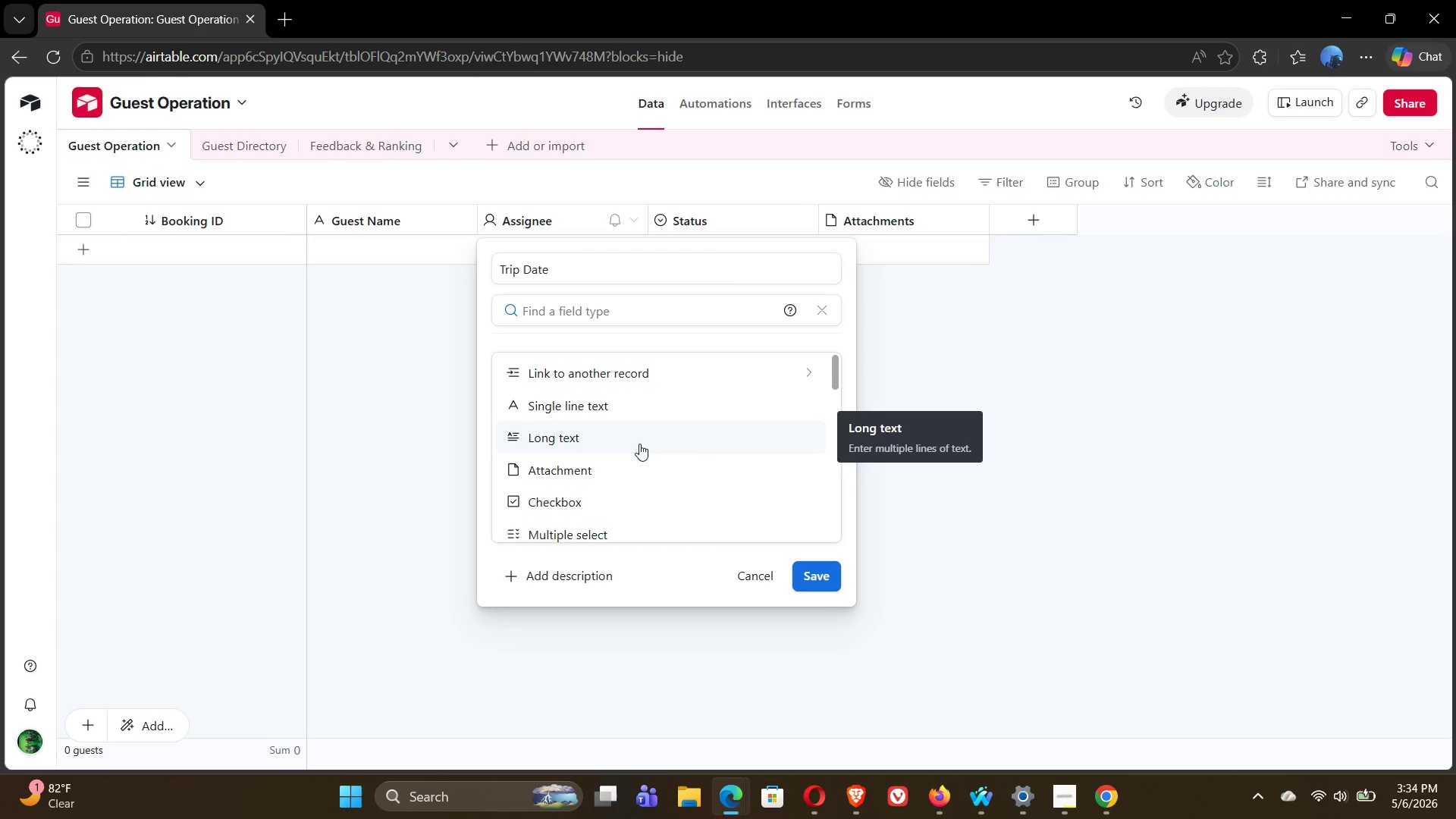 
wait(15.42)
 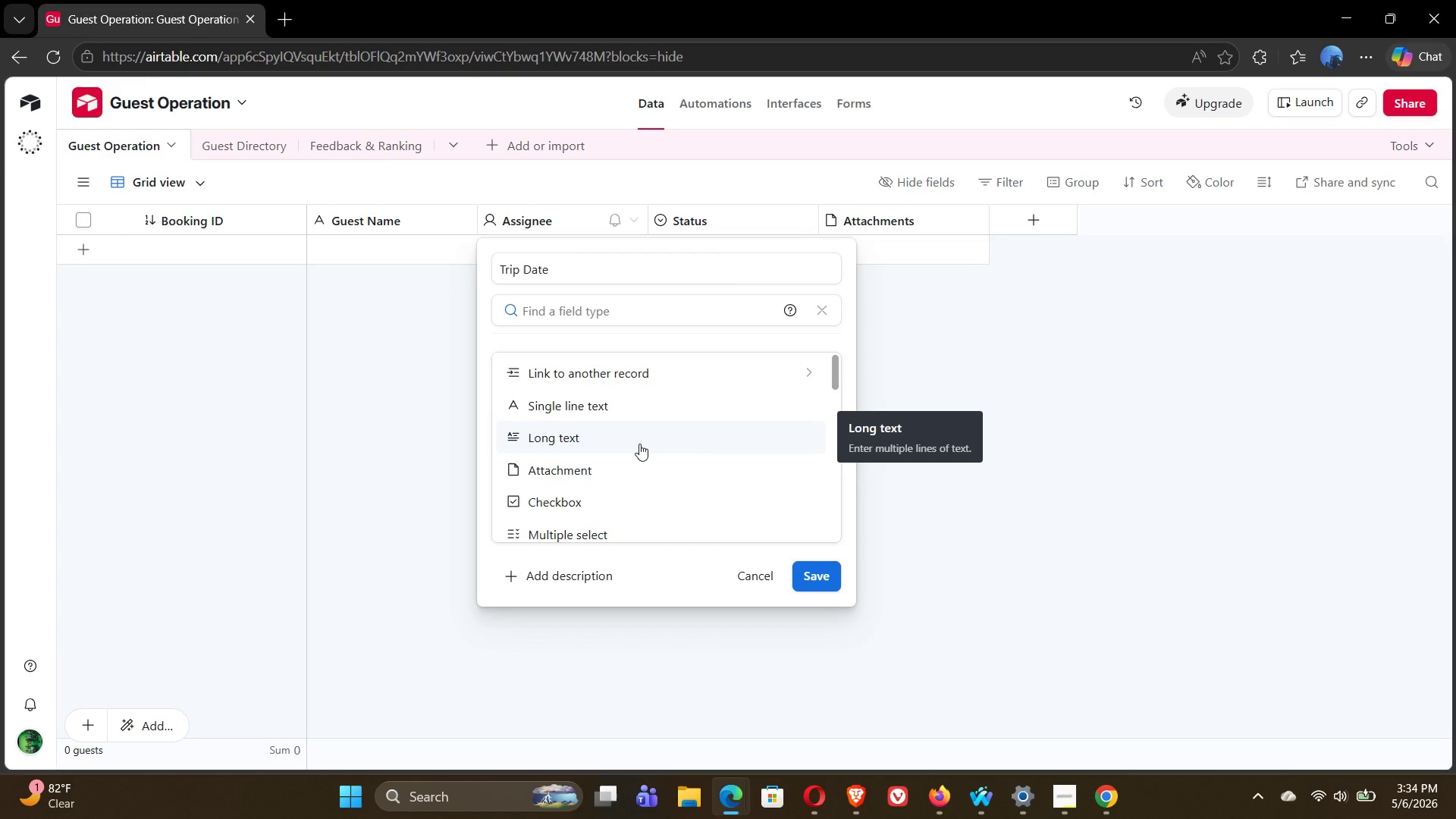 
left_click([587, 429])
 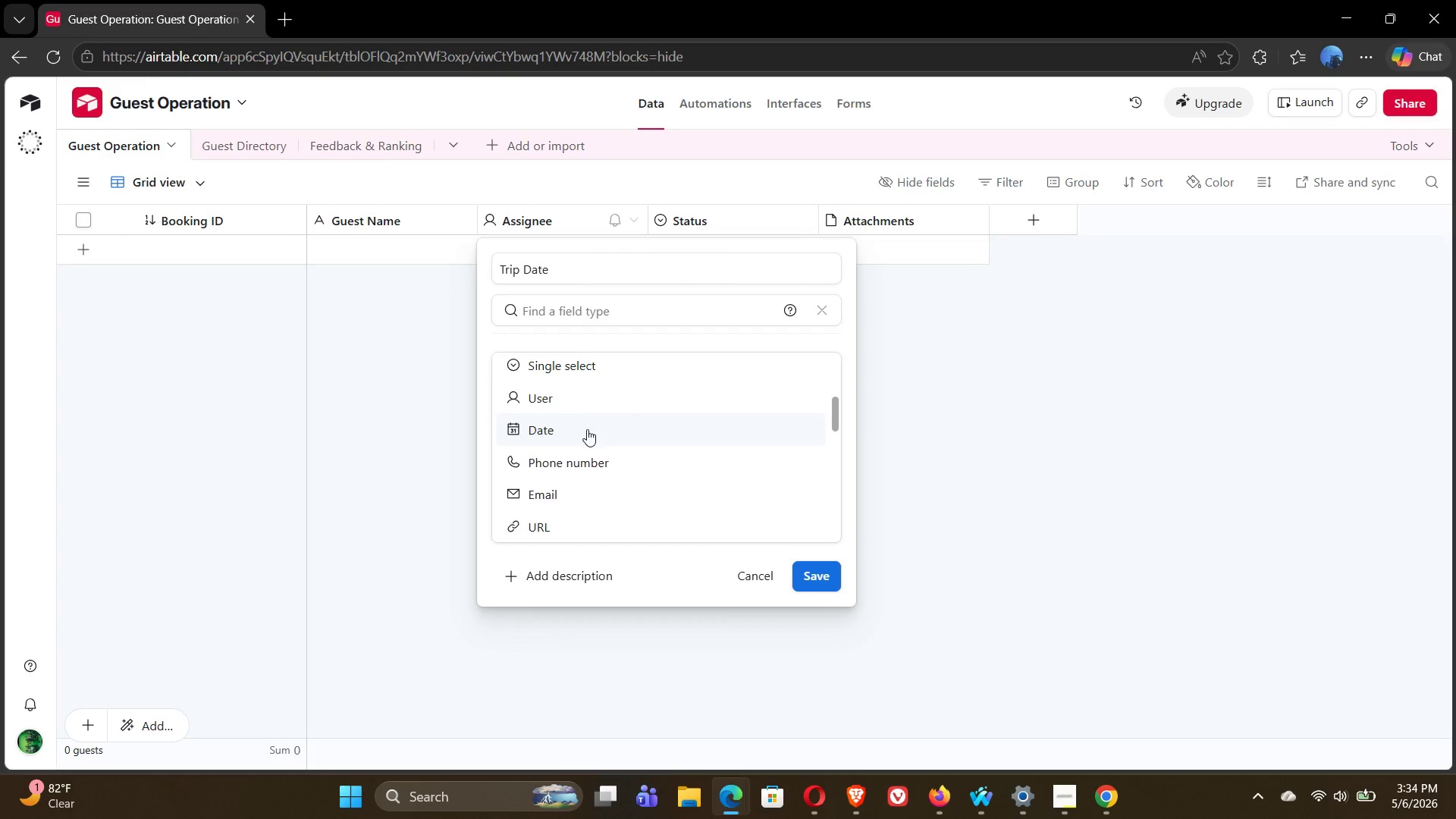 
mouse_move([608, 450])
 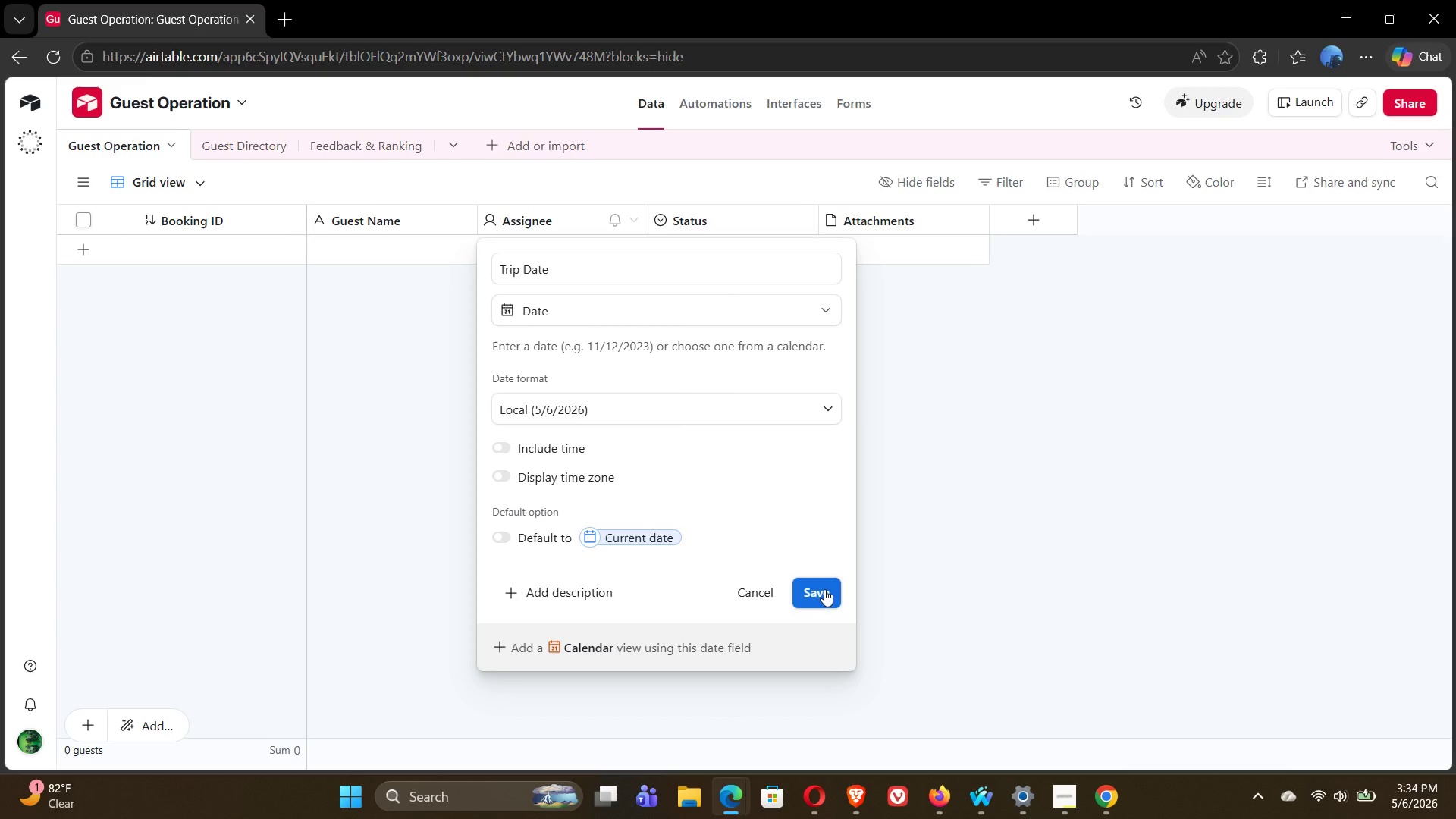 
left_click([824, 589])
 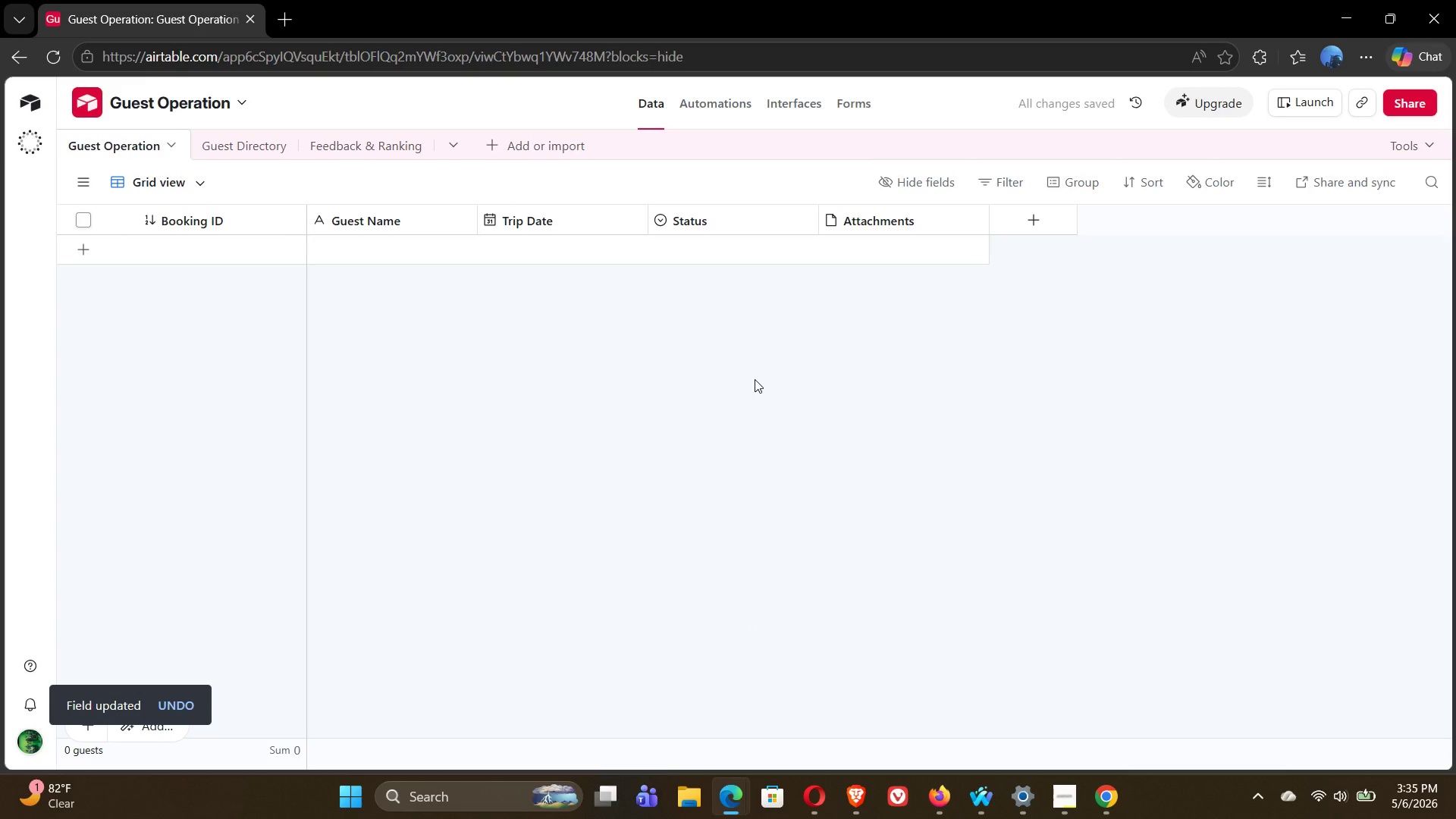 
wait(6.97)
 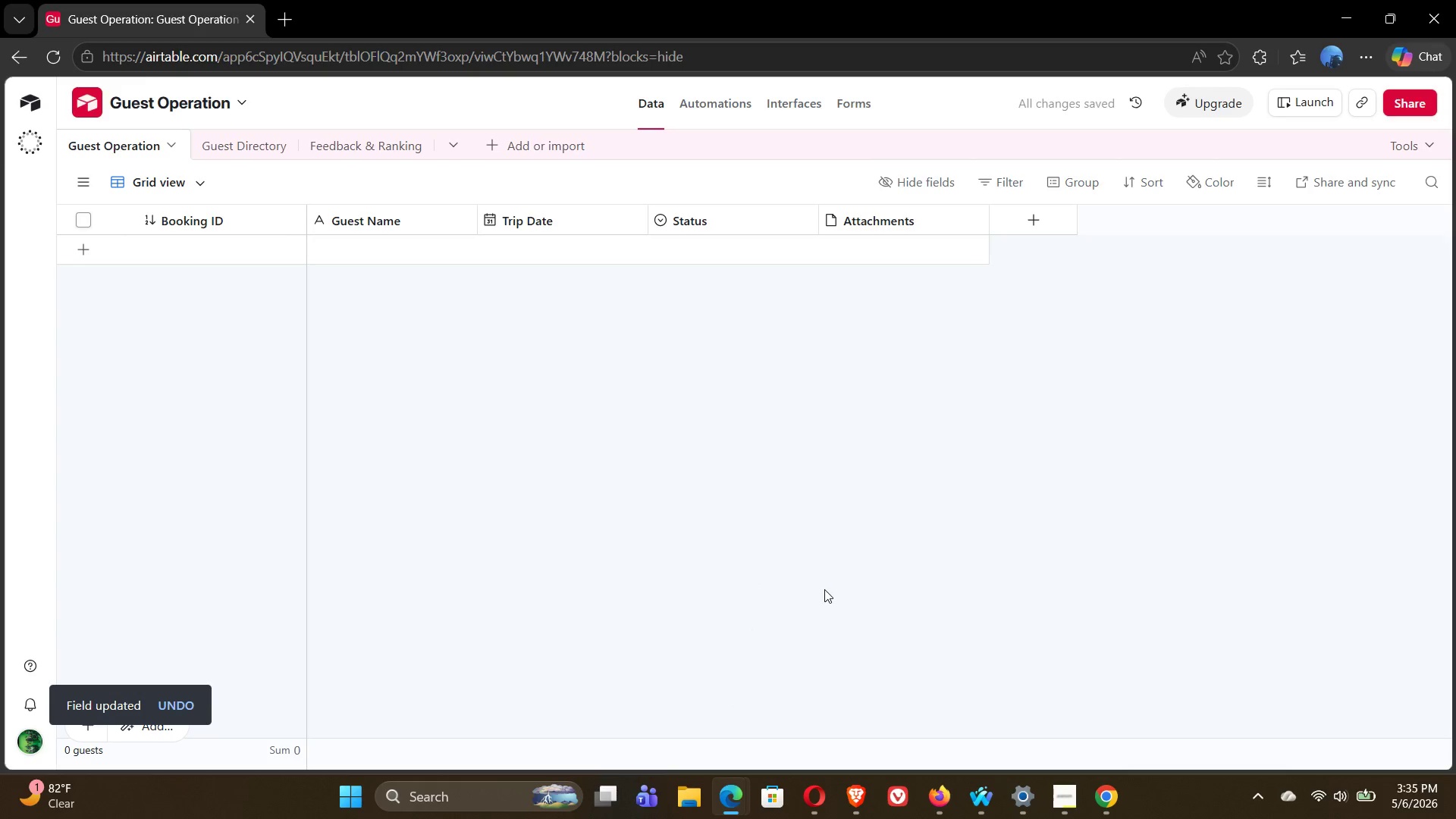 
double_click([690, 218])
 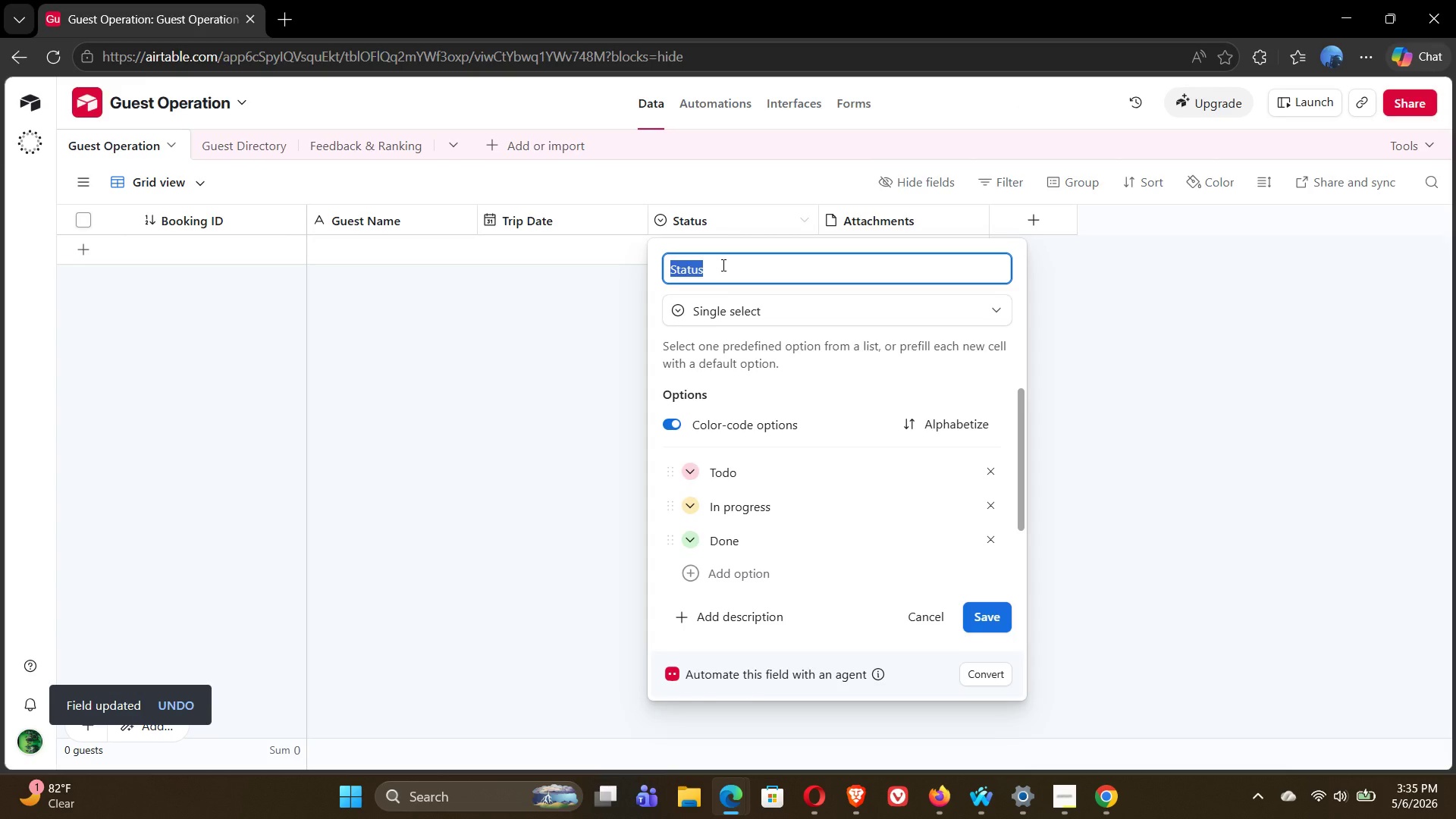 
type(Trip Type)
 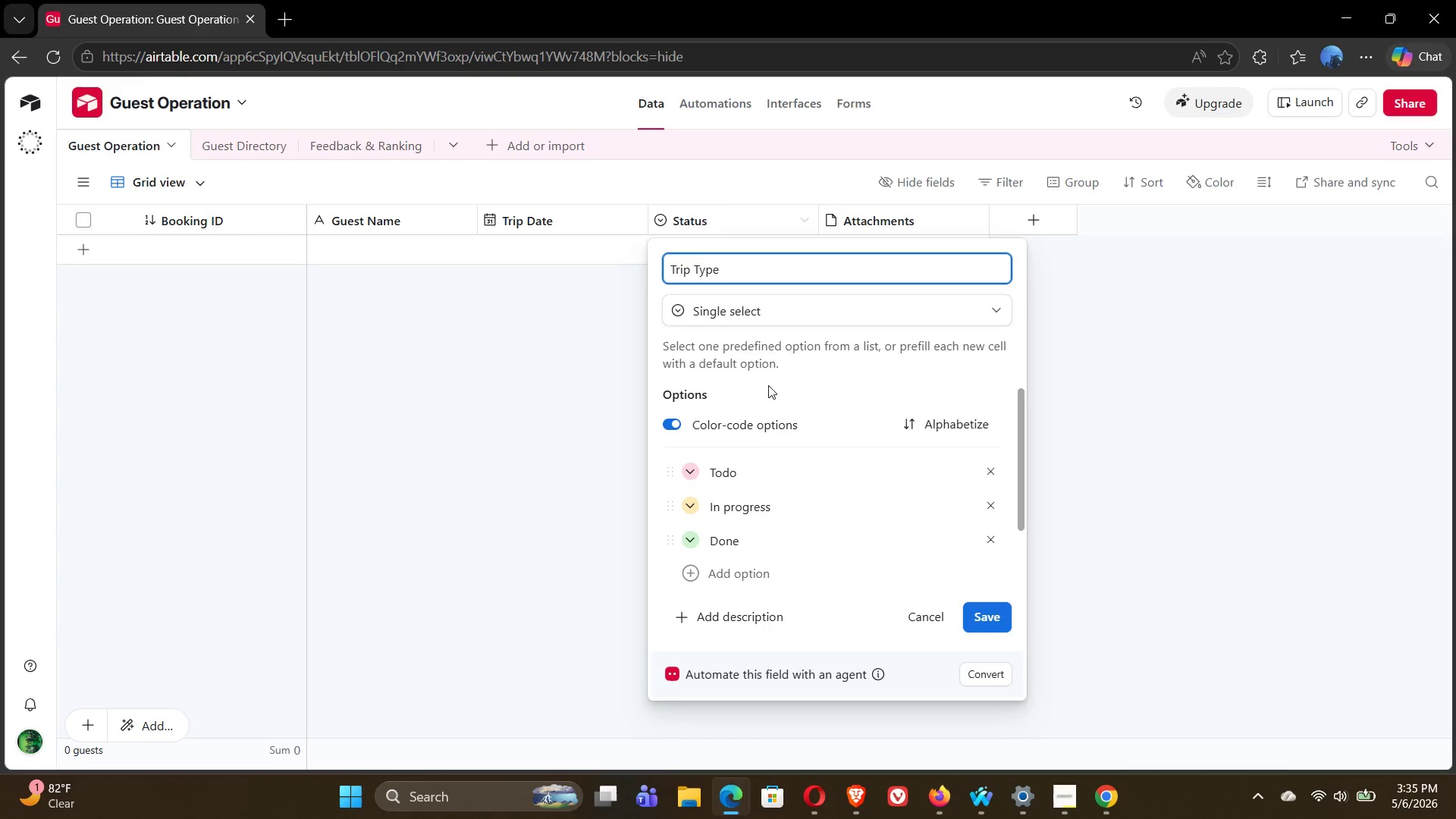 
left_click([990, 472])
 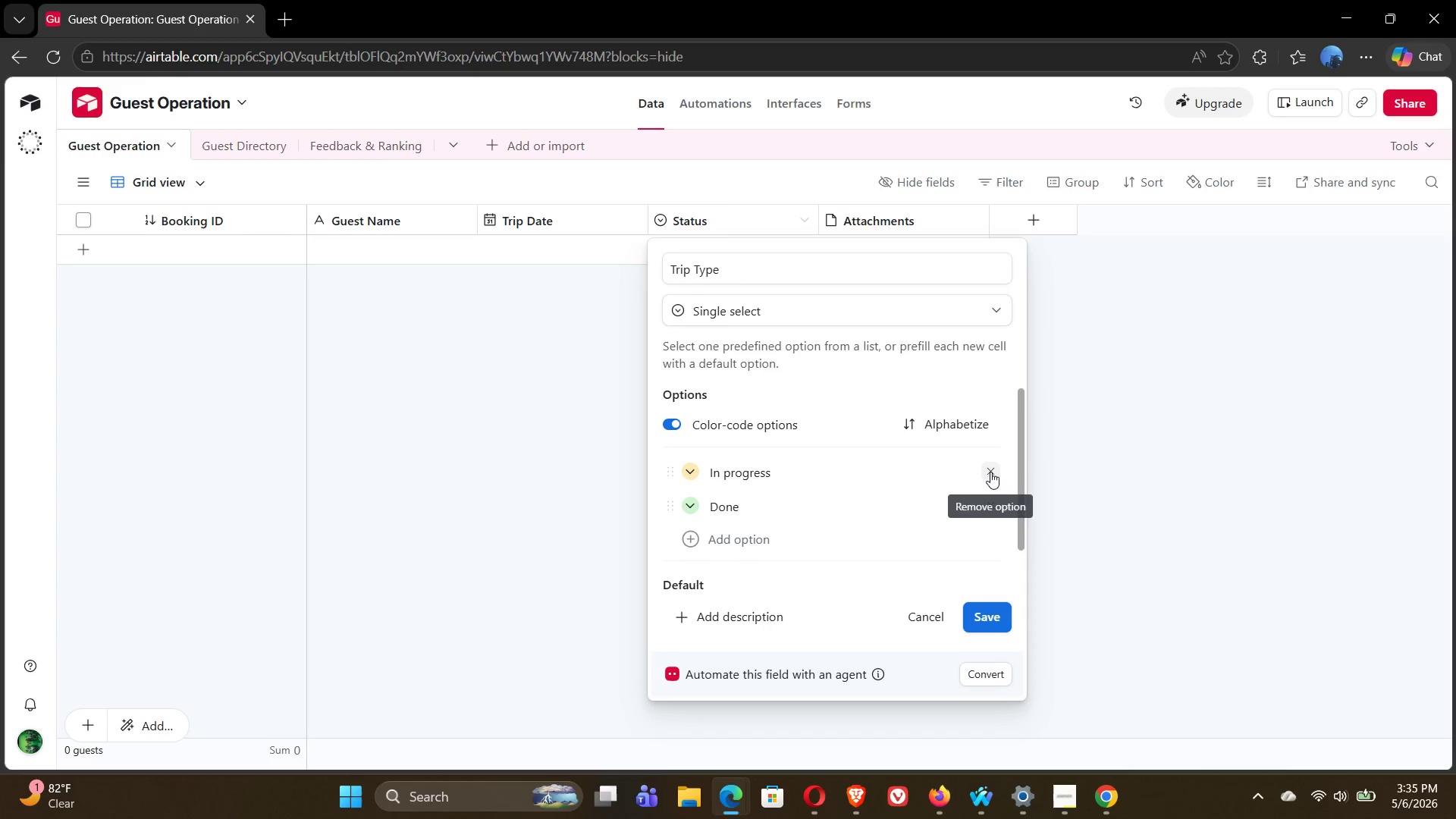 
left_click([990, 472])
 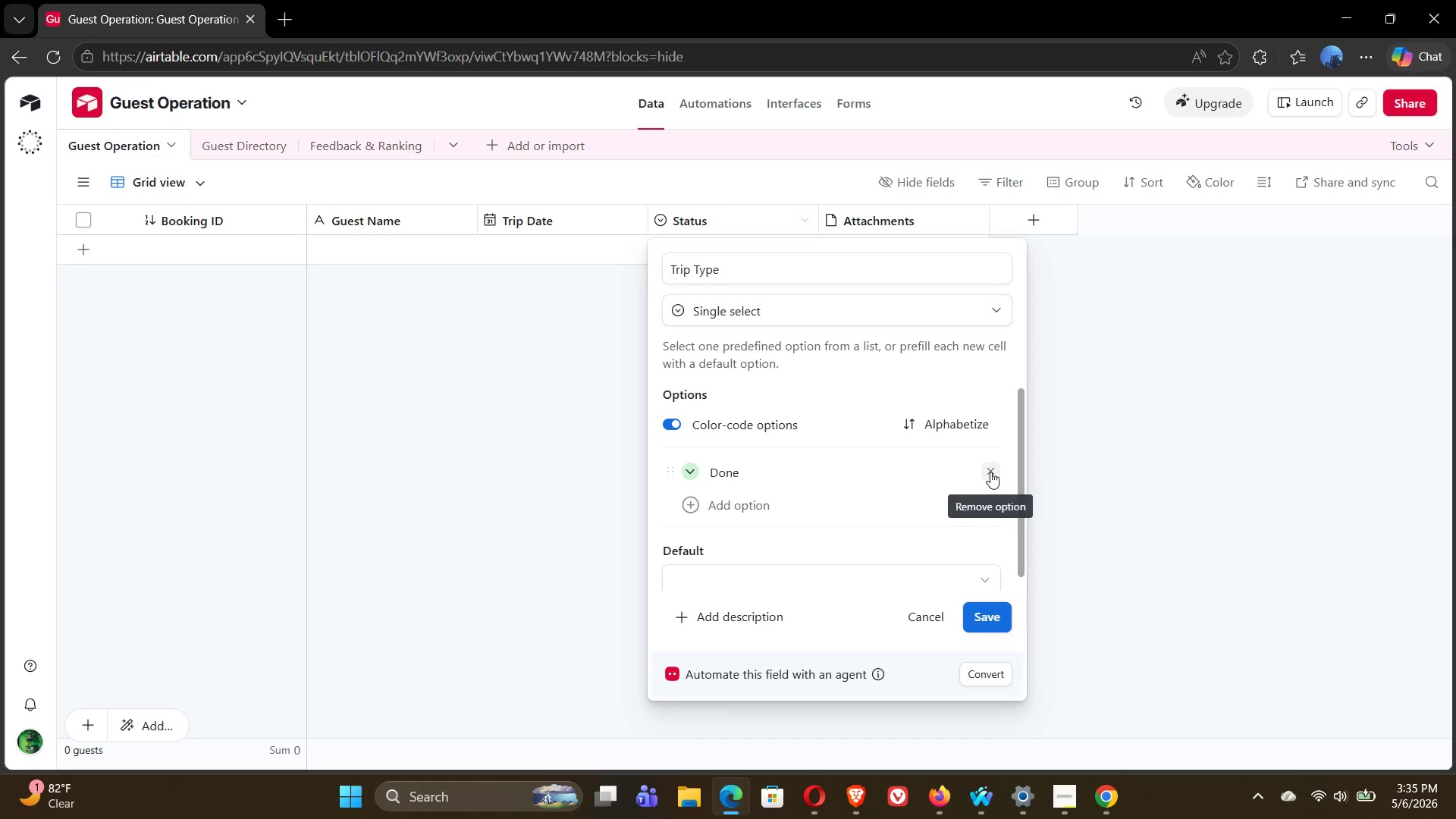 
left_click([990, 472])
 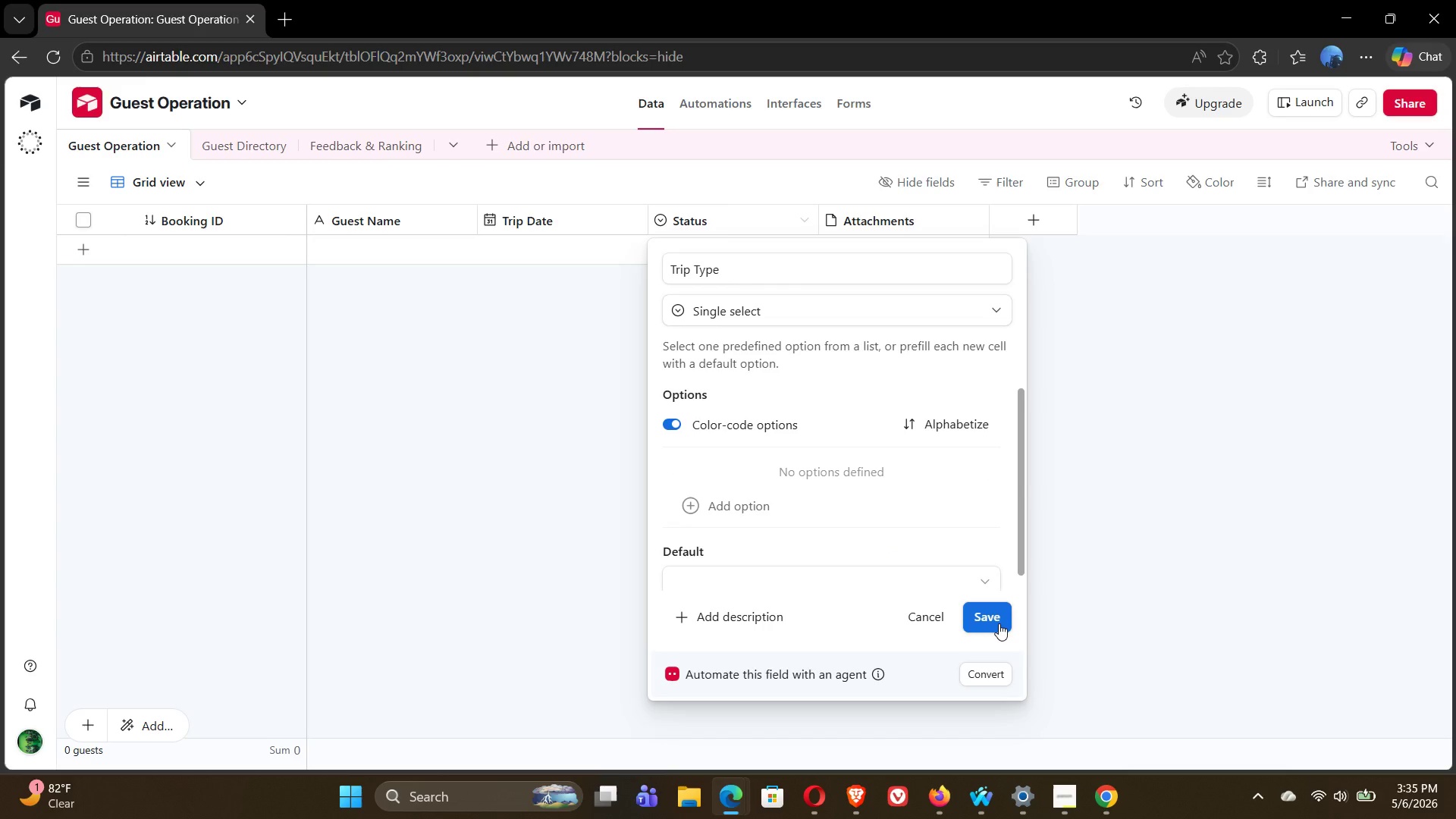 
wait(7.3)
 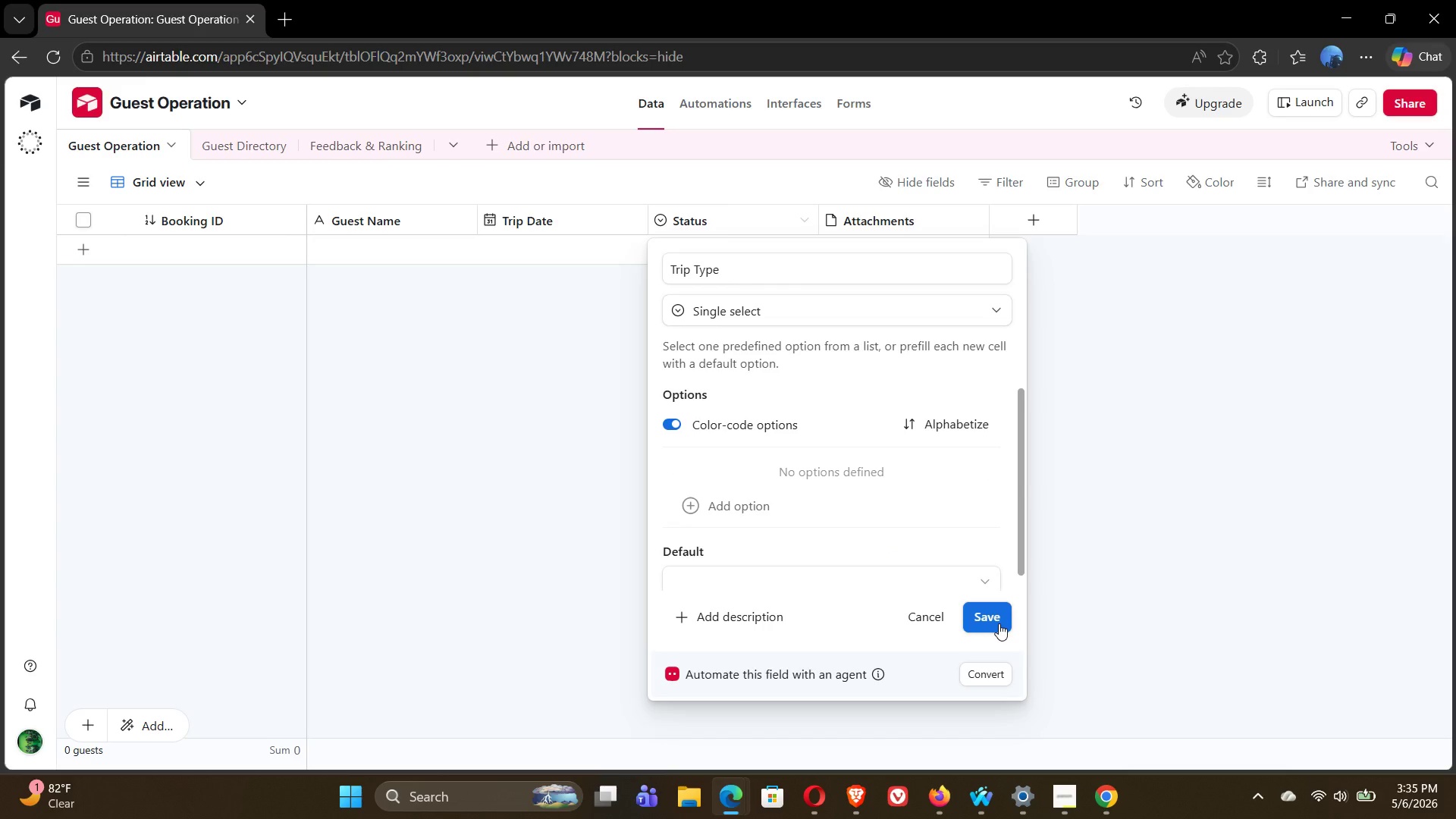 
left_click([999, 623])
 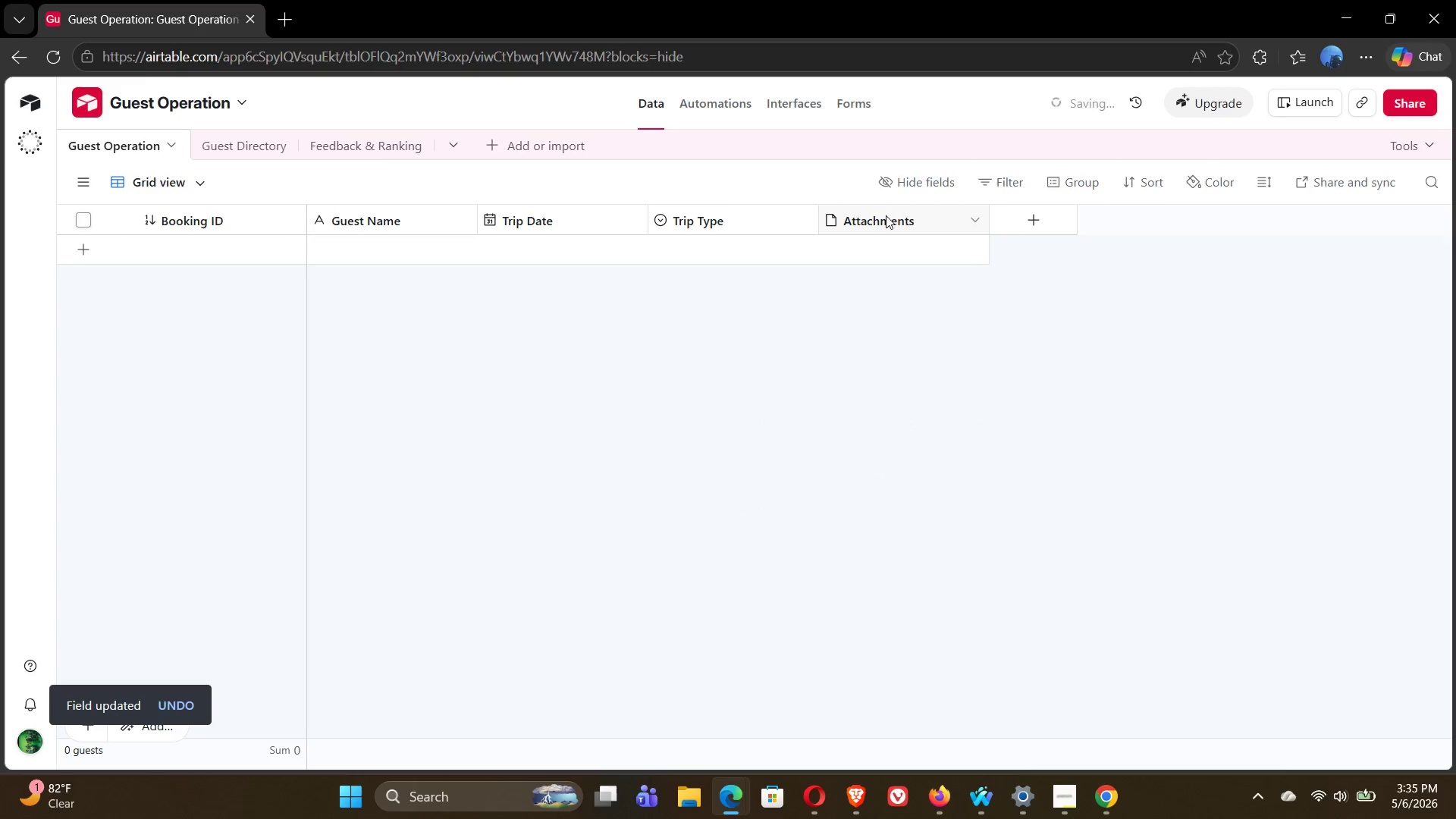 
double_click([893, 215])
 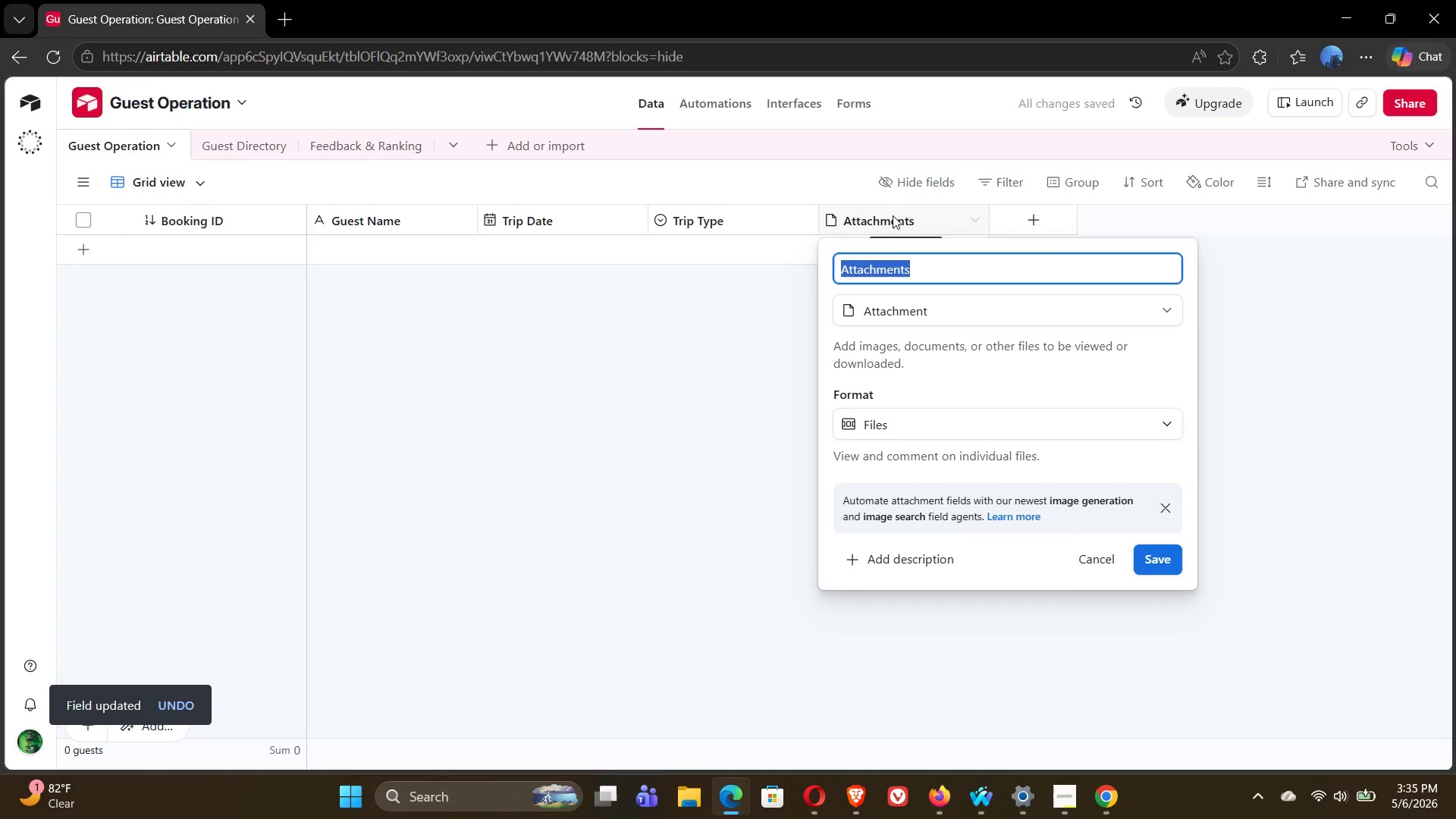 
type(Contact Email)
 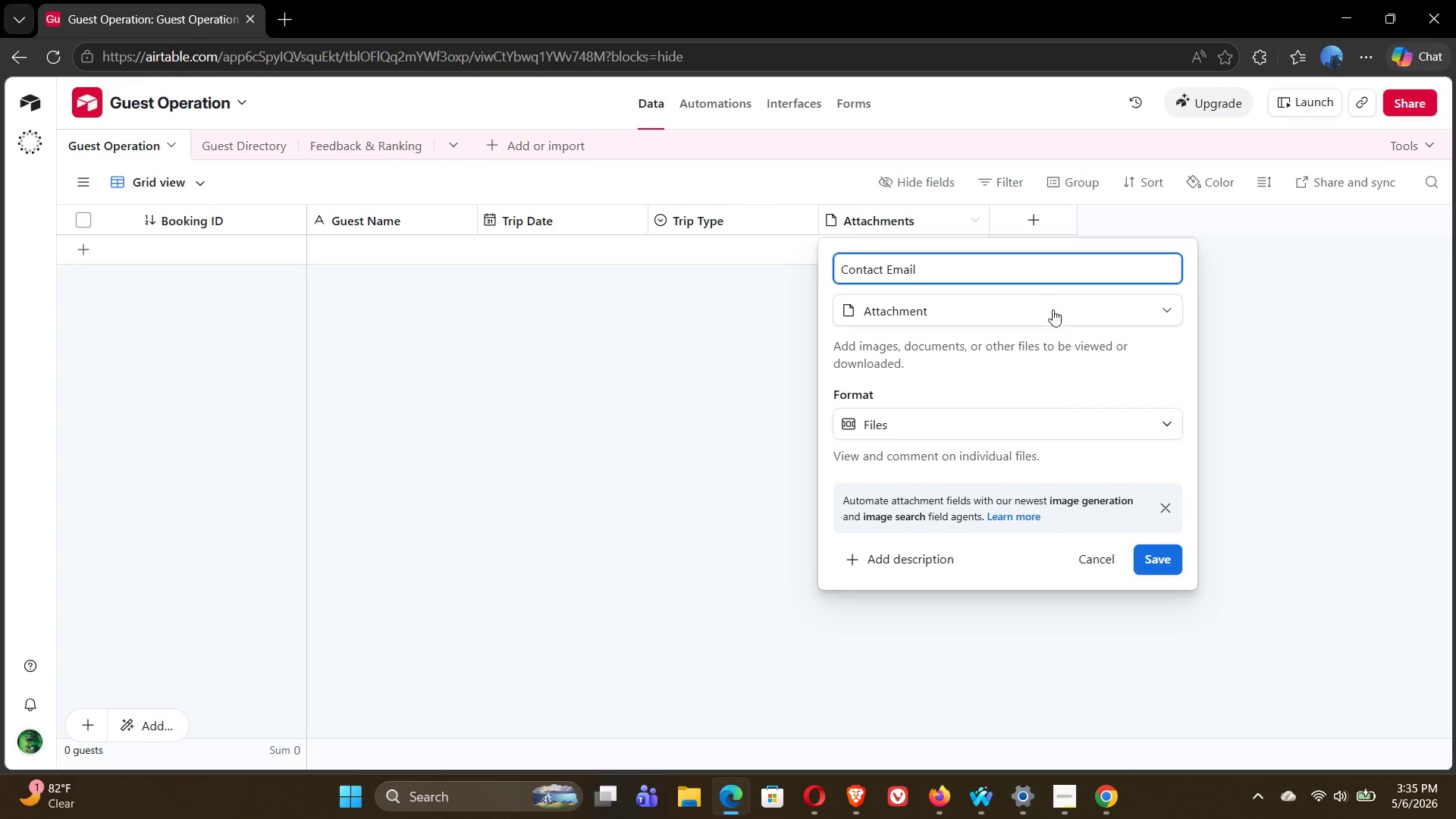 
left_click([1053, 315])
 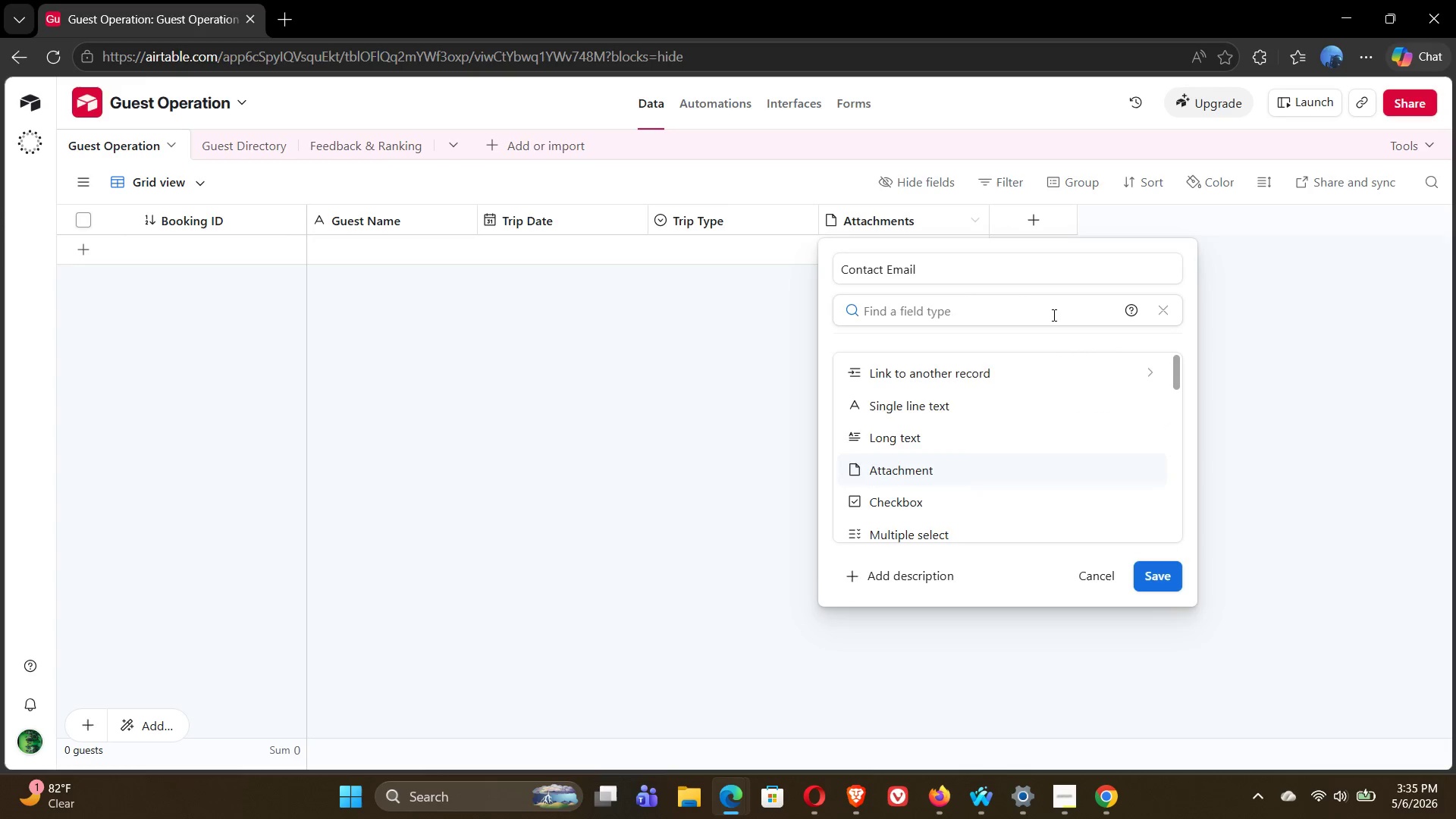 
type(em)
 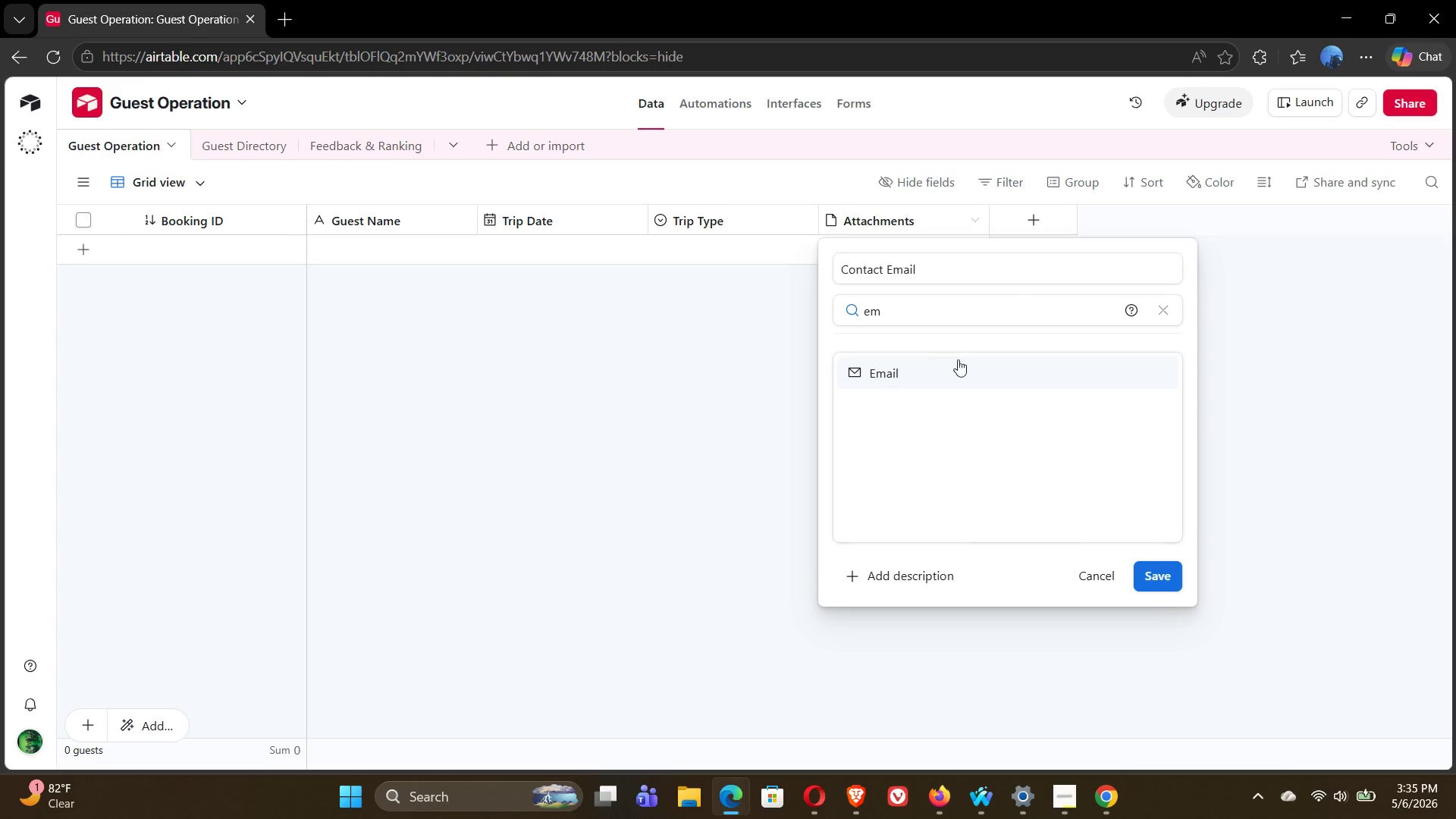 
left_click([949, 365])
 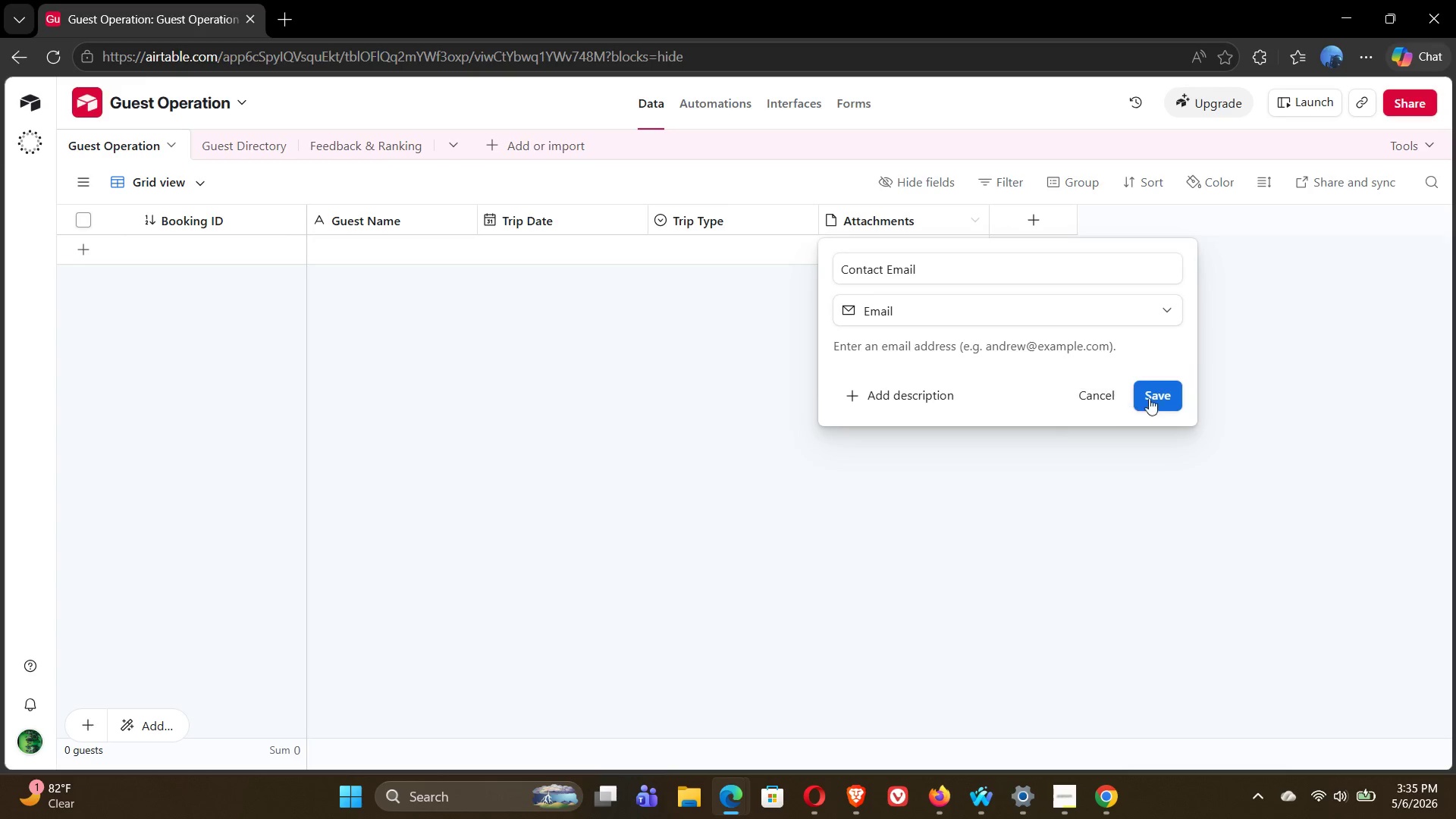 
left_click([1166, 398])
 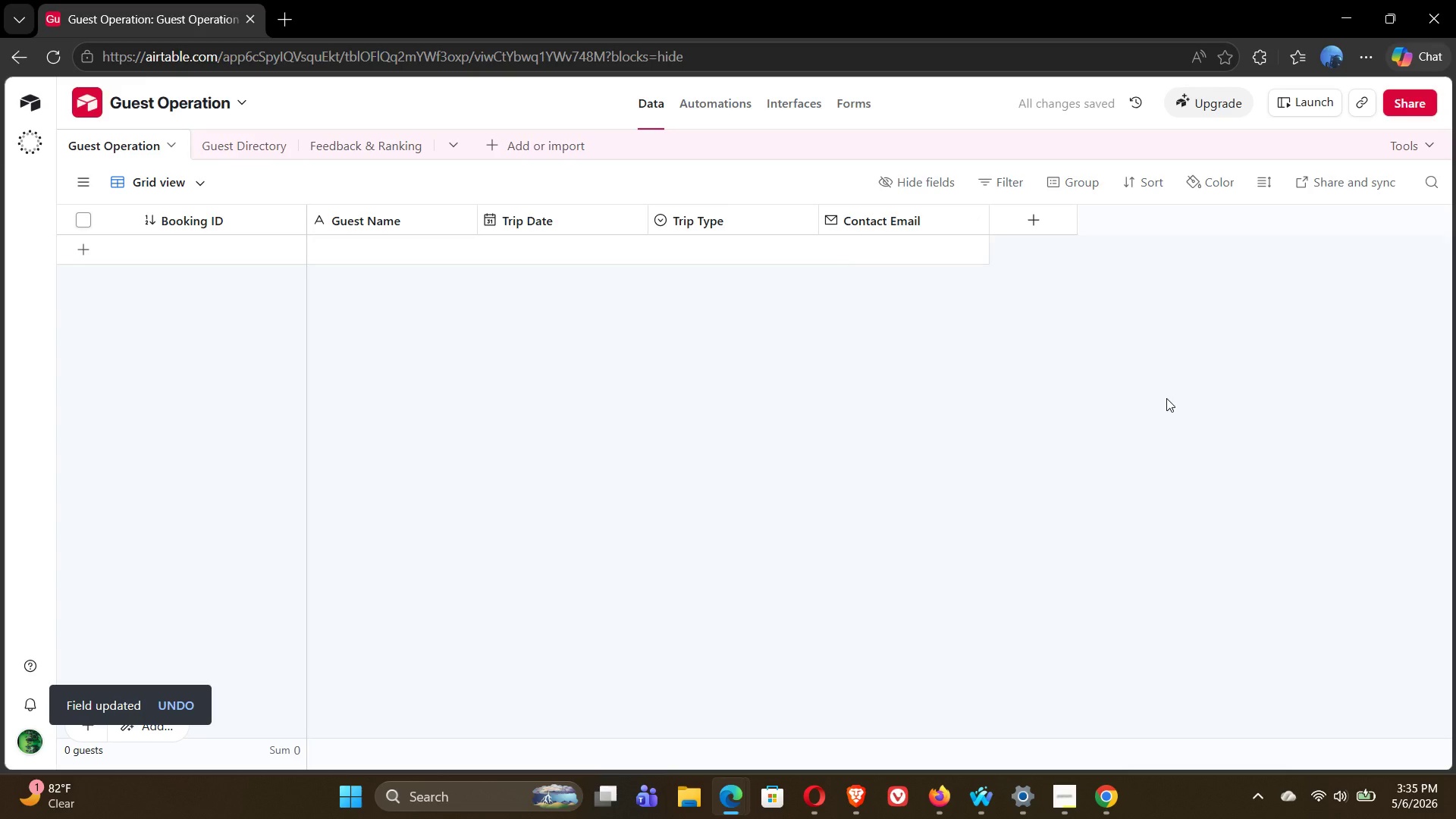 
wait(6.72)
 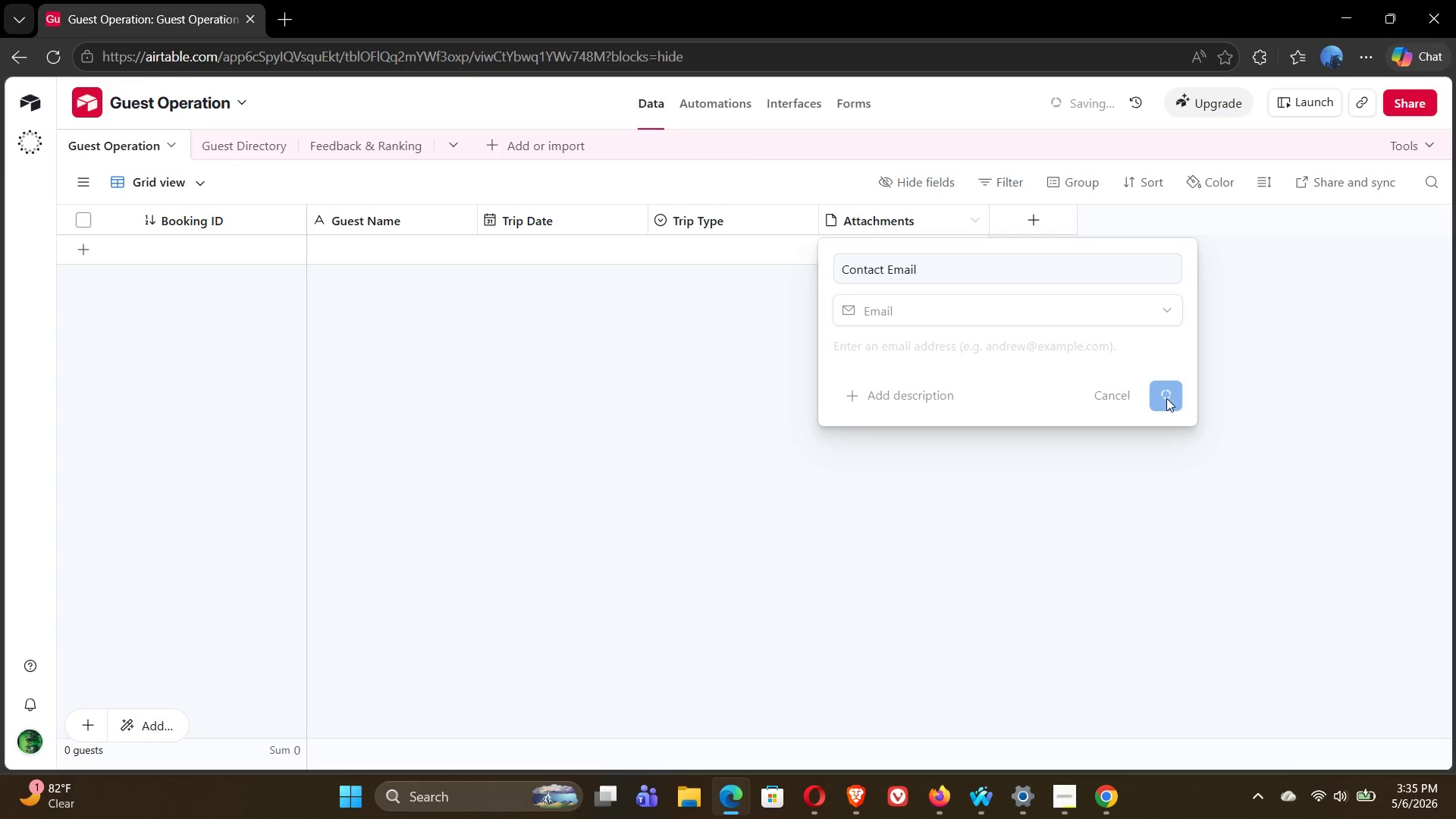 
left_click([1022, 217])
 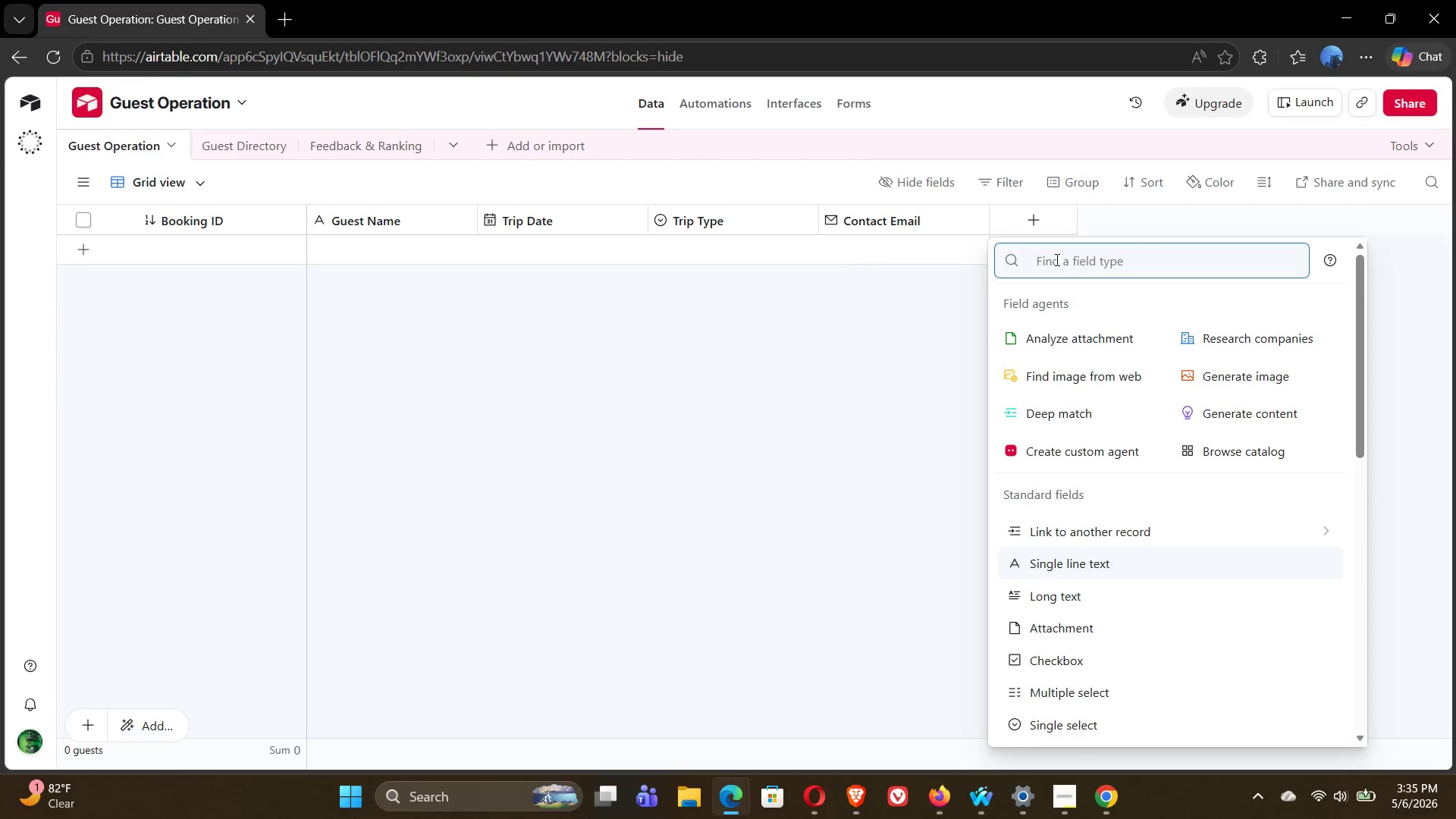 
type(sing)
 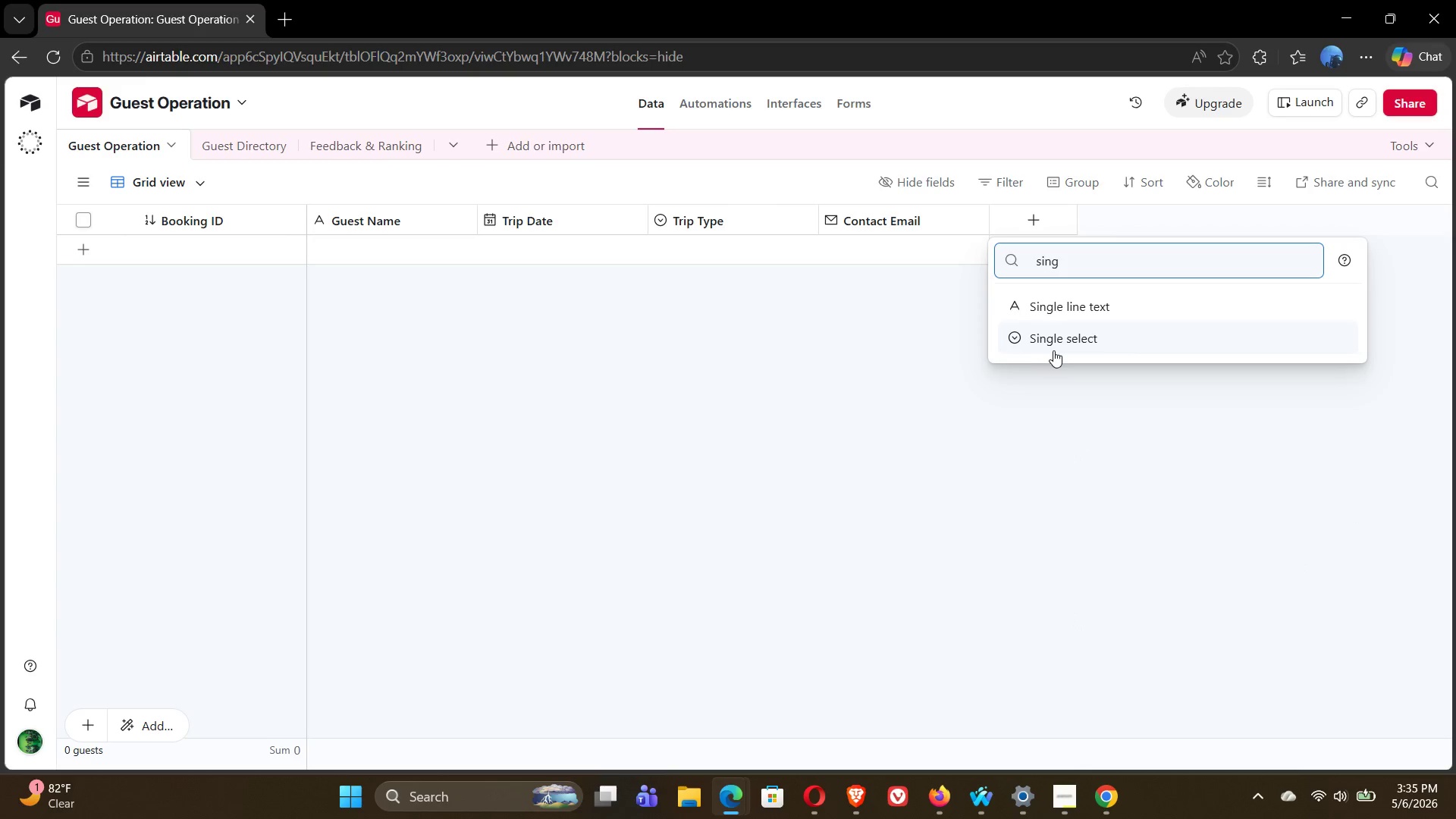 
left_click([1063, 347])
 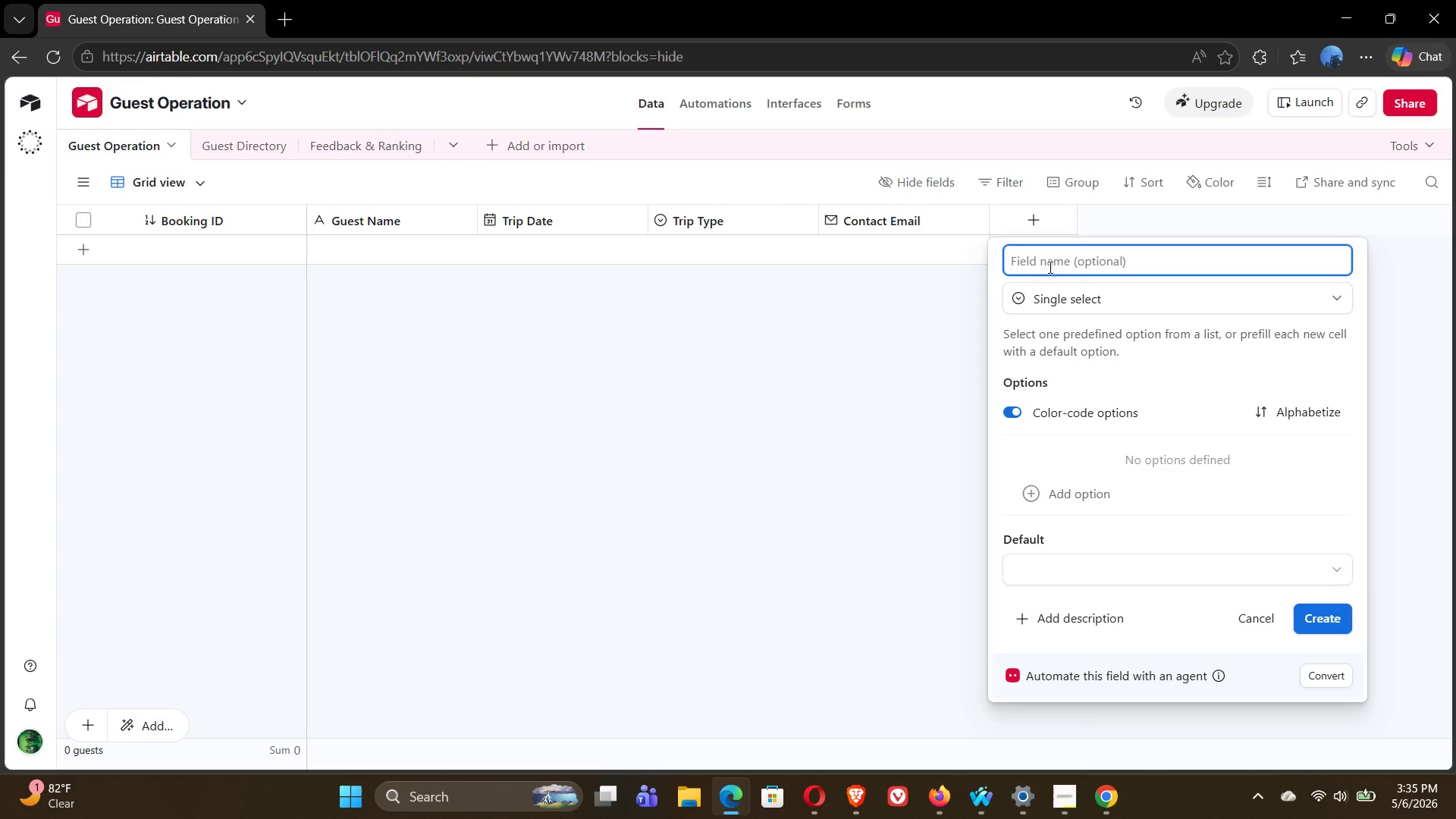 
type(Dietary Needs)
 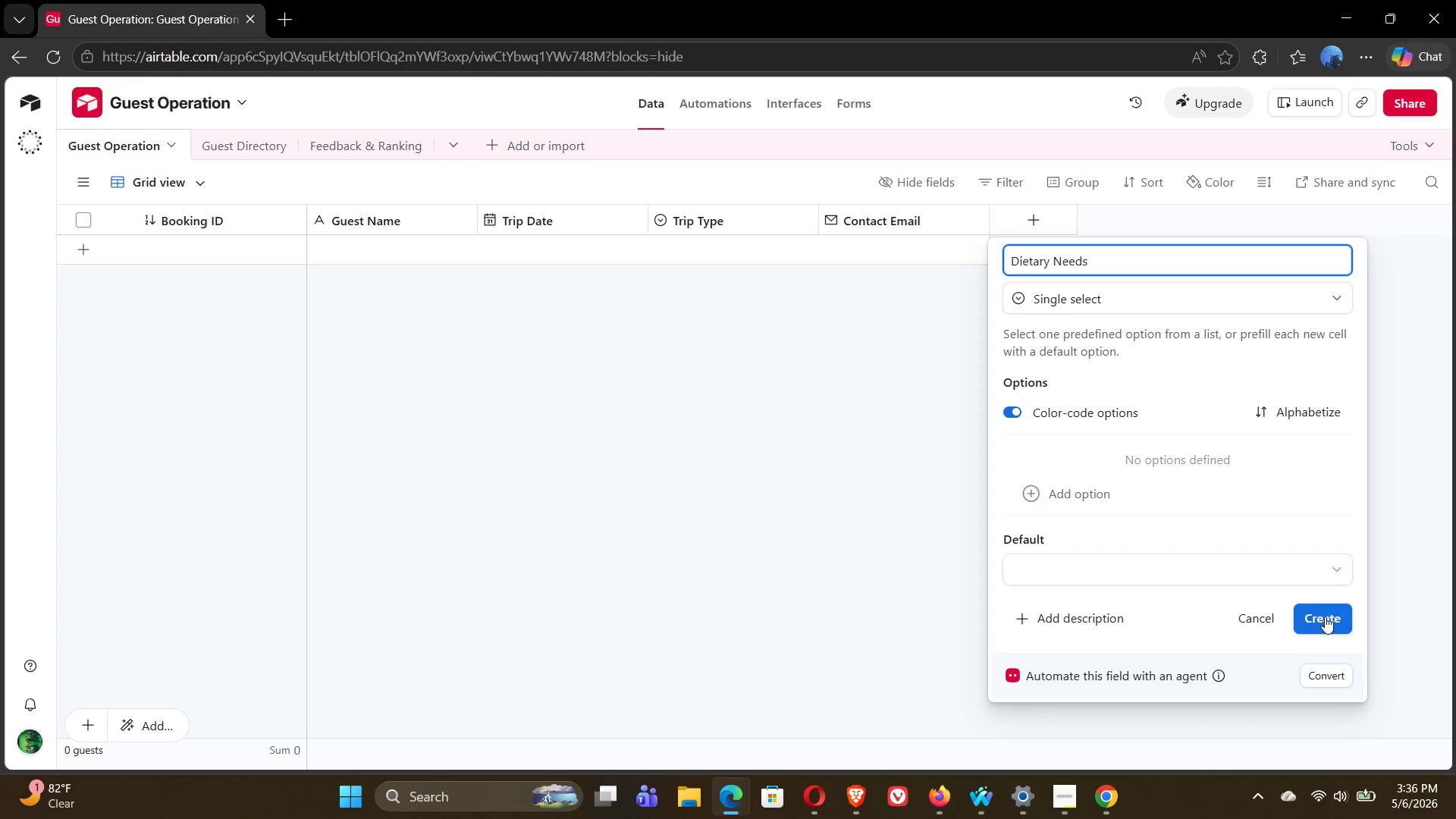 
left_click([1329, 620])
 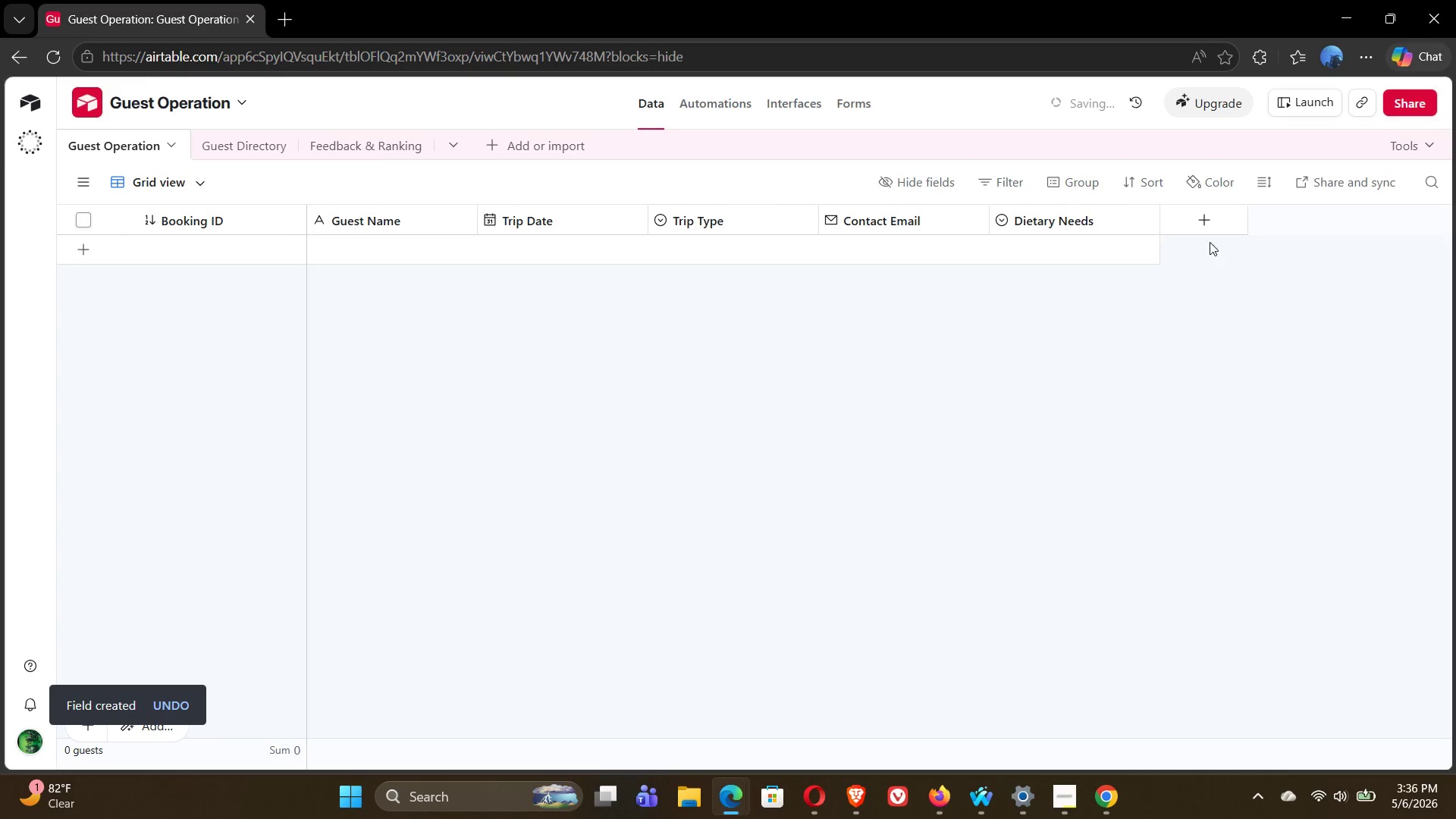 
left_click([1207, 224])
 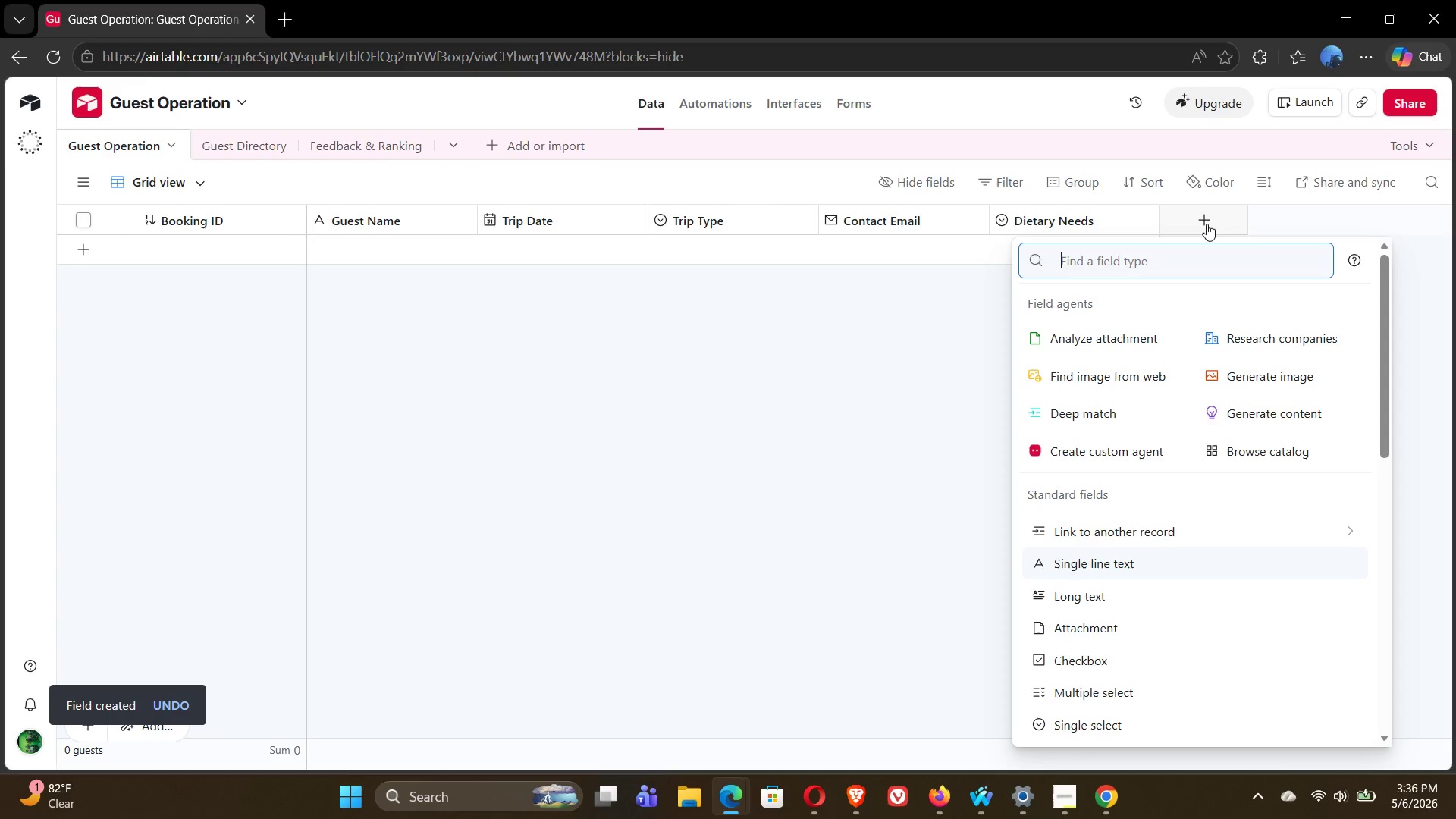 
wait(6.53)
 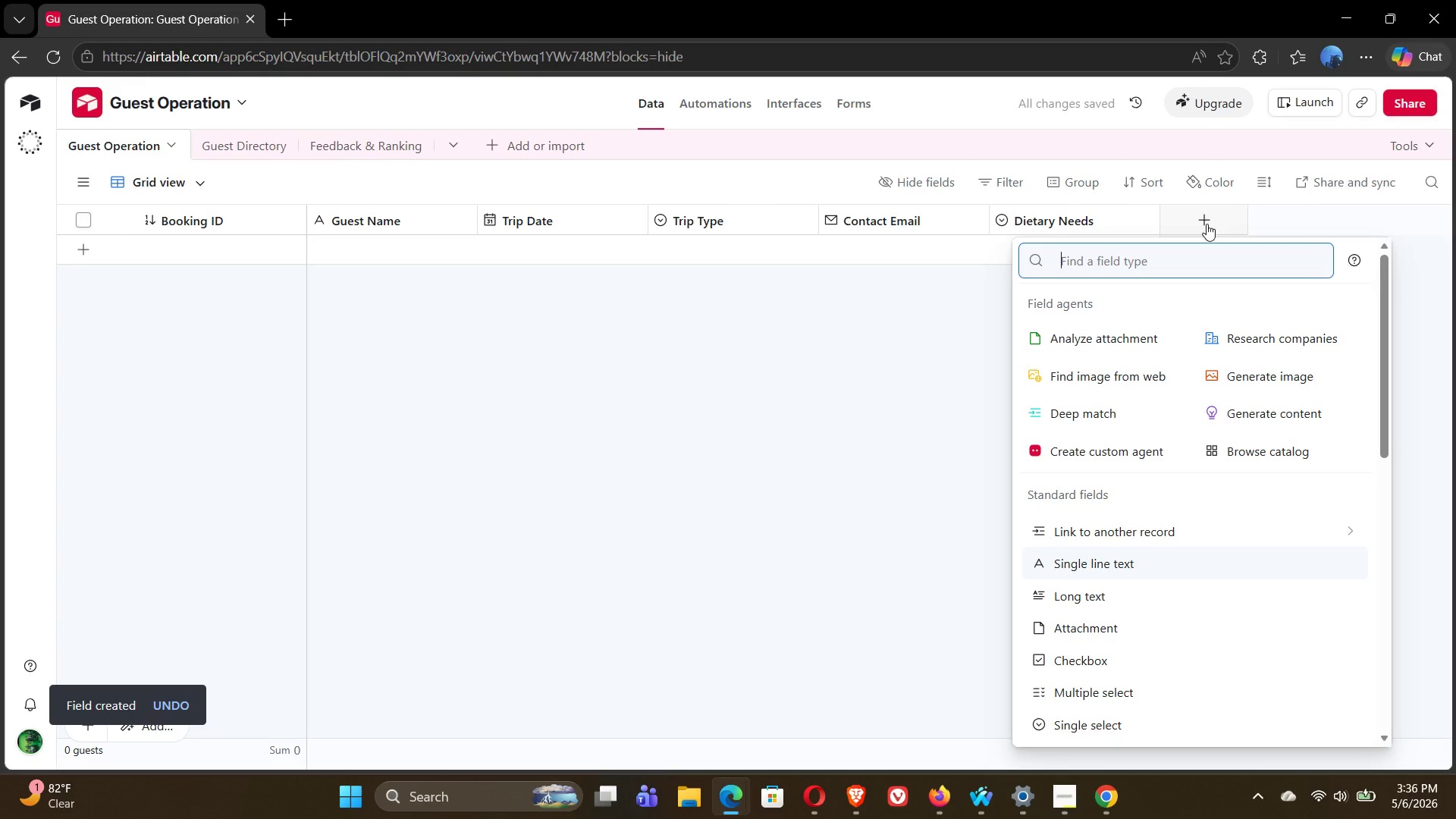 
type(Height)
key(Backspace)
key(Backspace)
key(Backspace)
key(Backspace)
key(Backspace)
key(Backspace)
 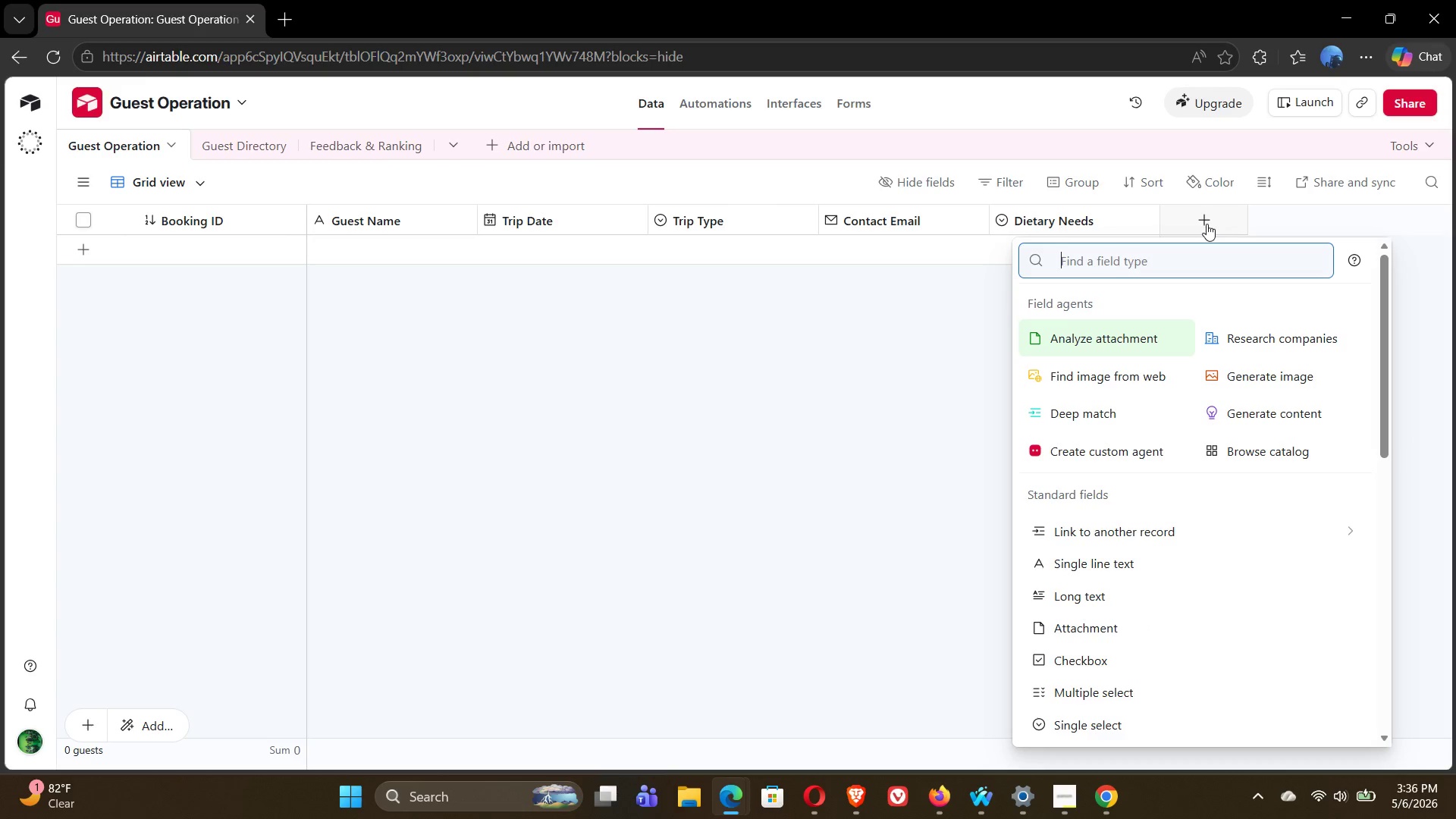 
type(num)
 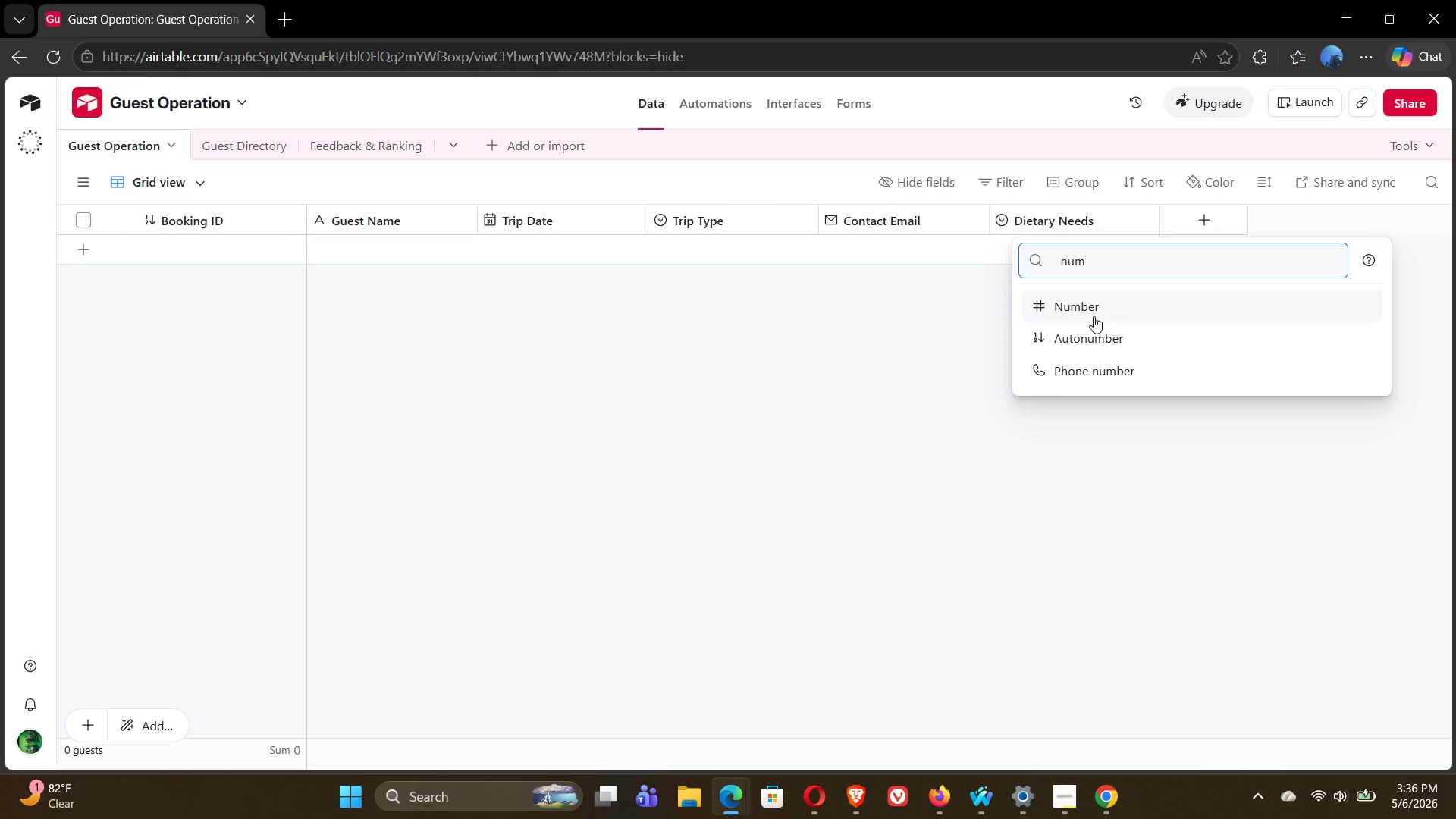 
left_click([1094, 318])
 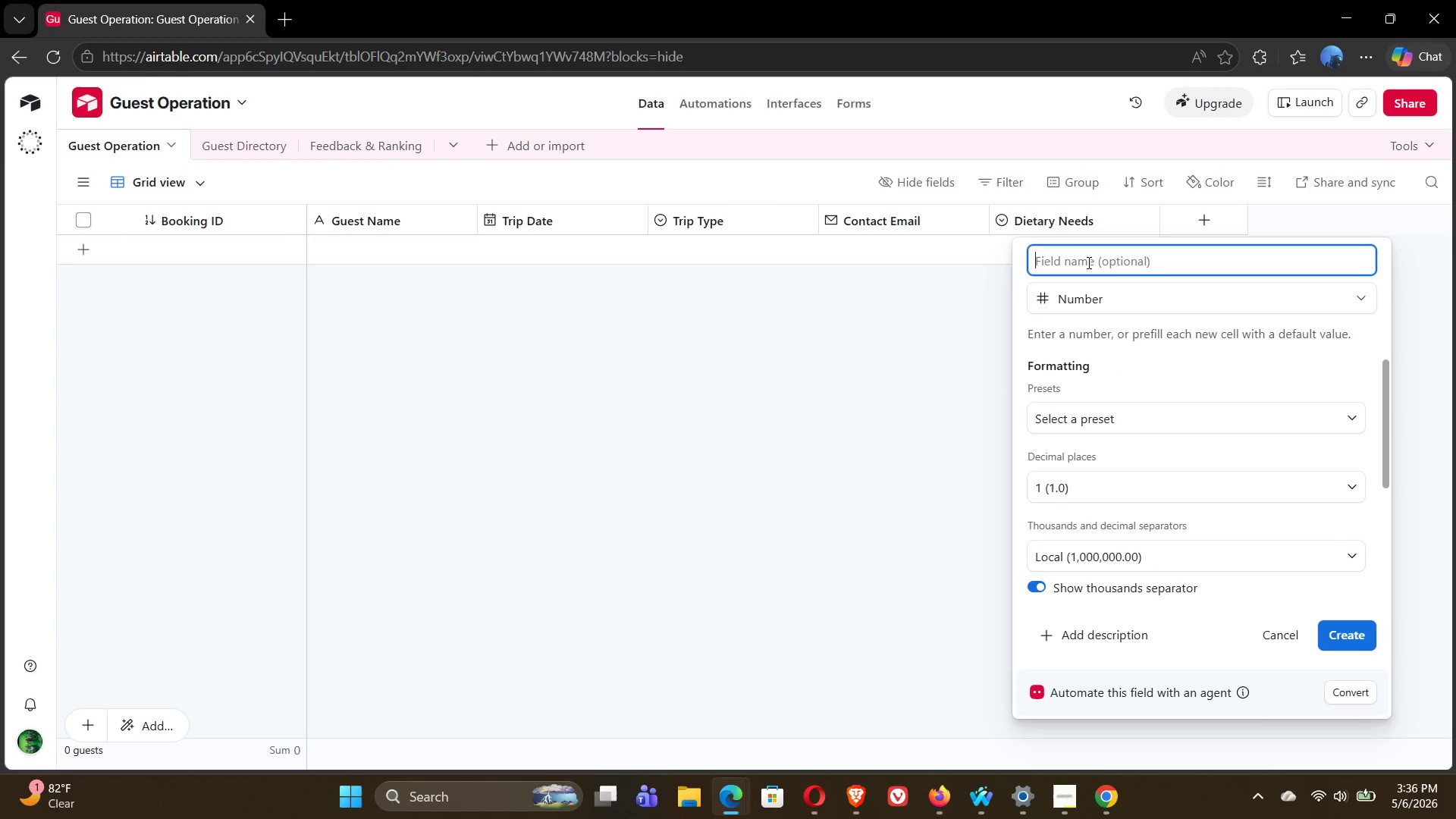 
type(Height ())
 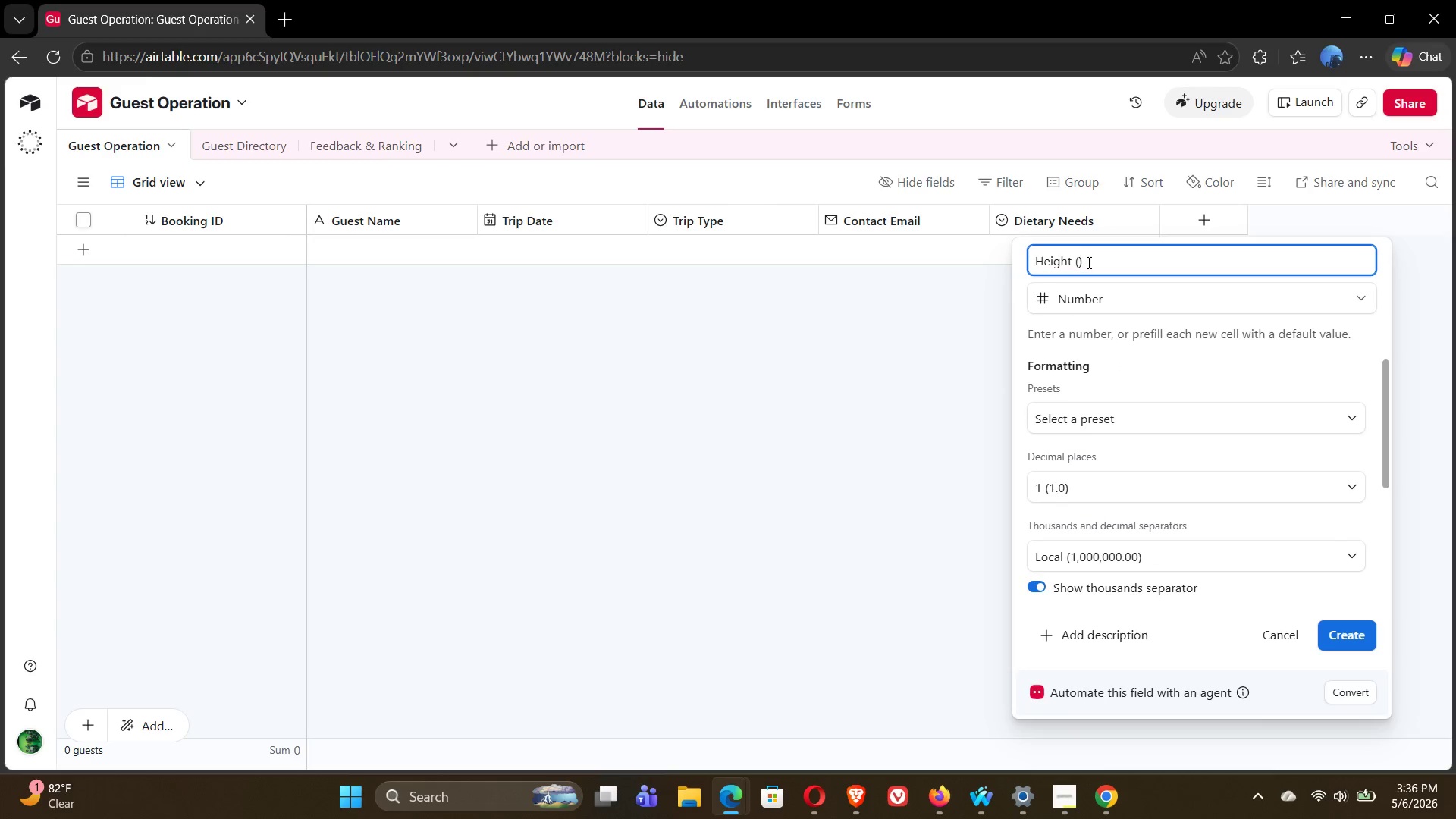 
key(ArrowLeft)
 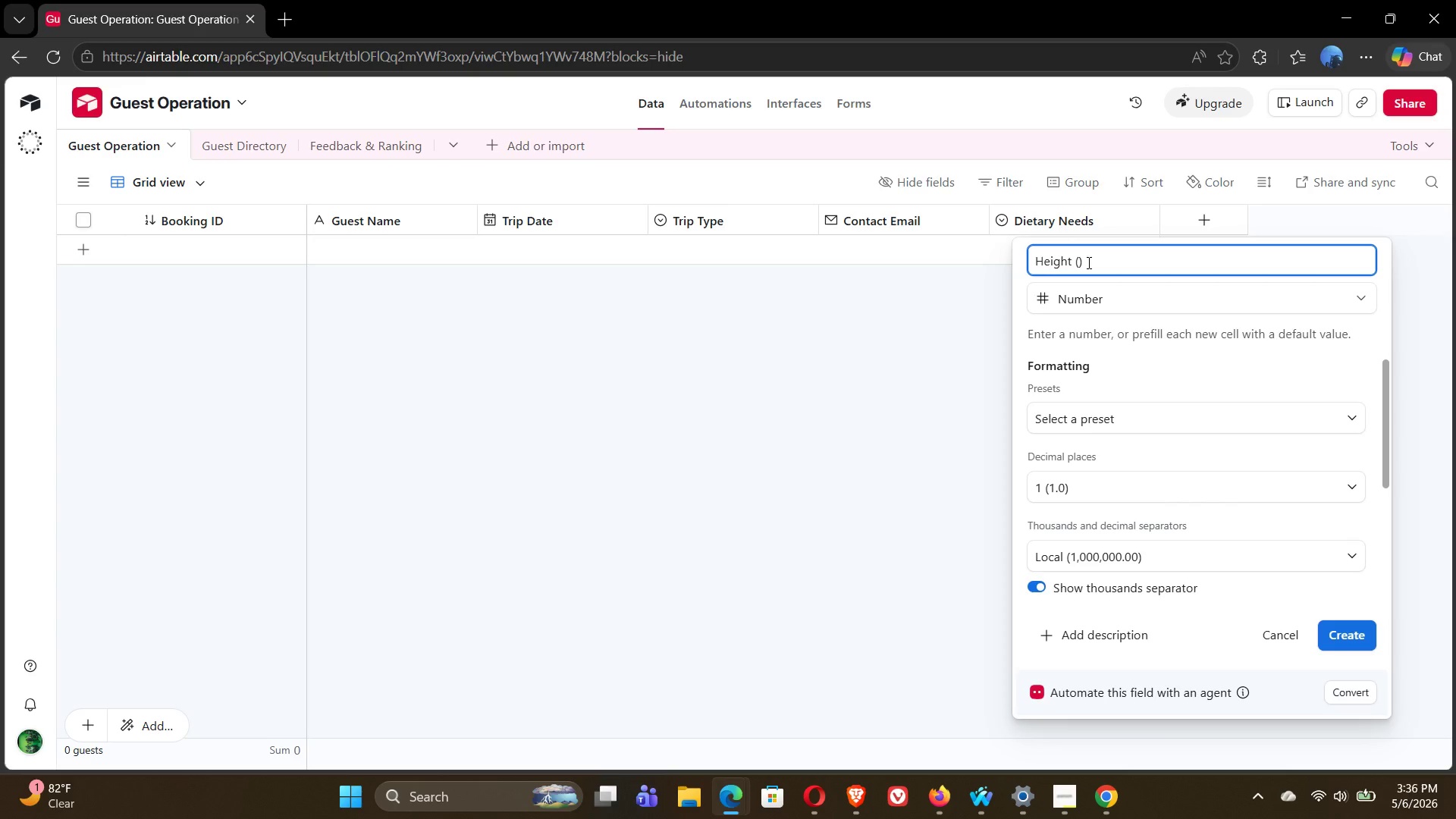 
type(cm)
 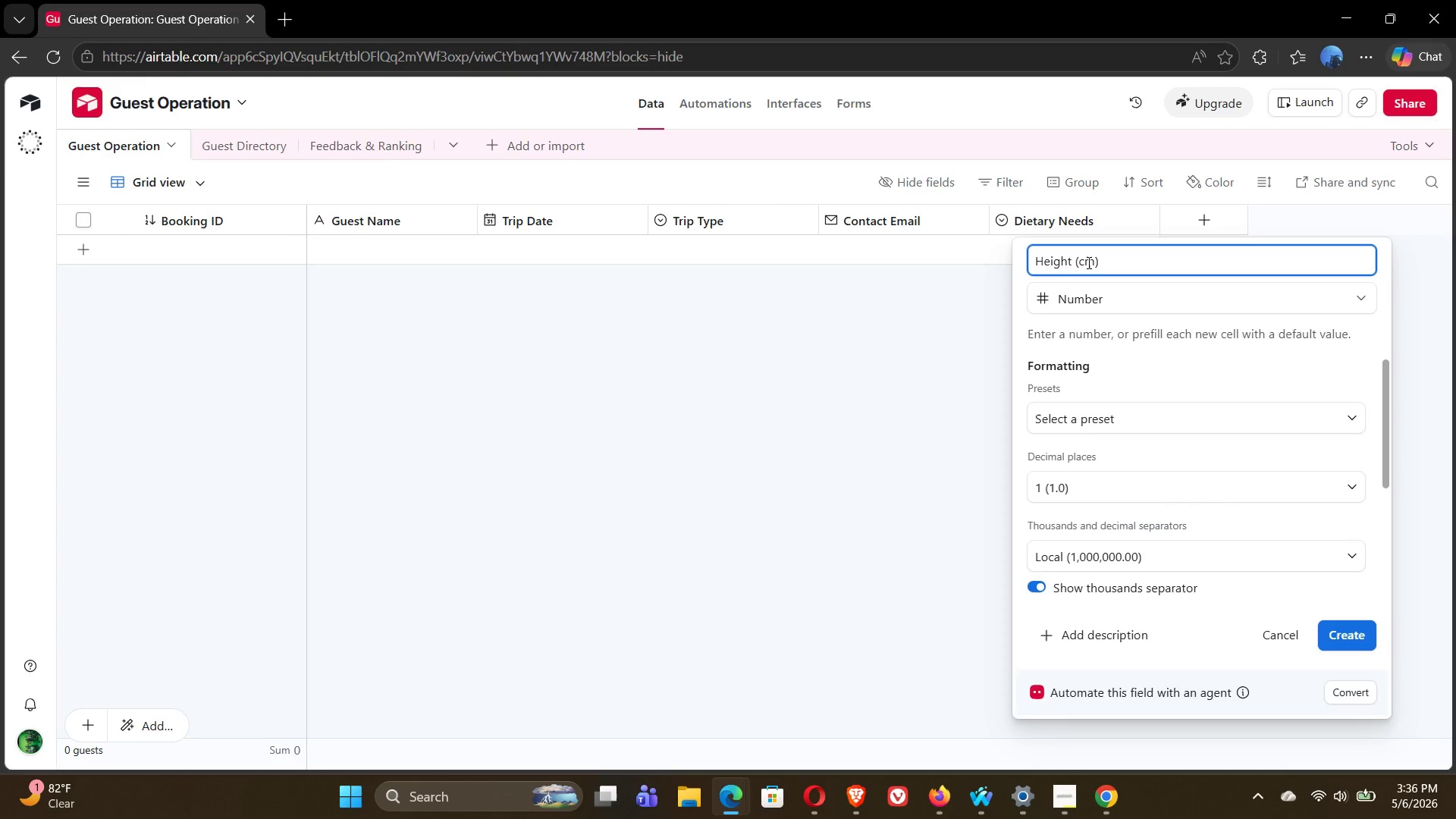 
key(ArrowRight)
 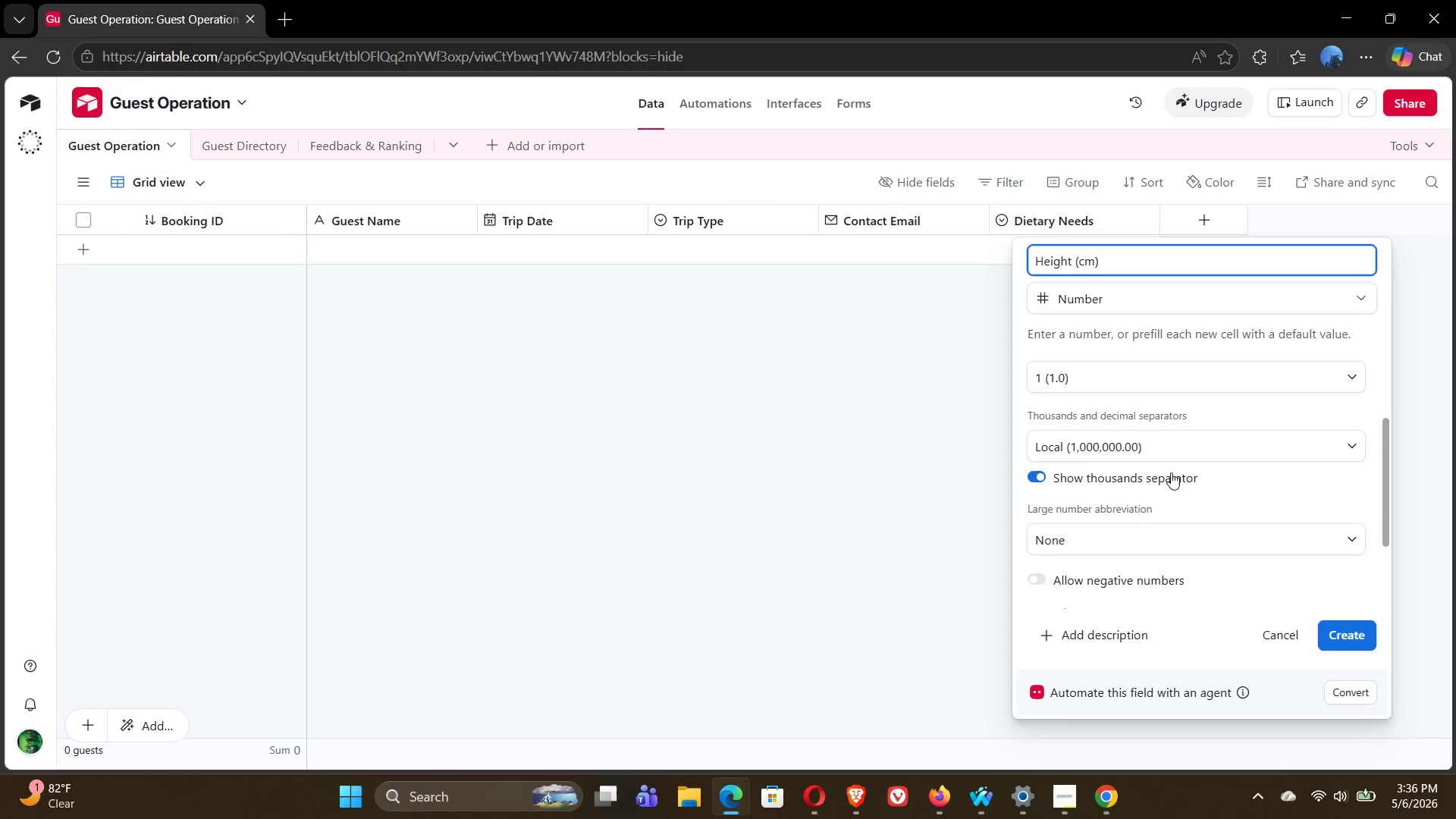 
wait(7.81)
 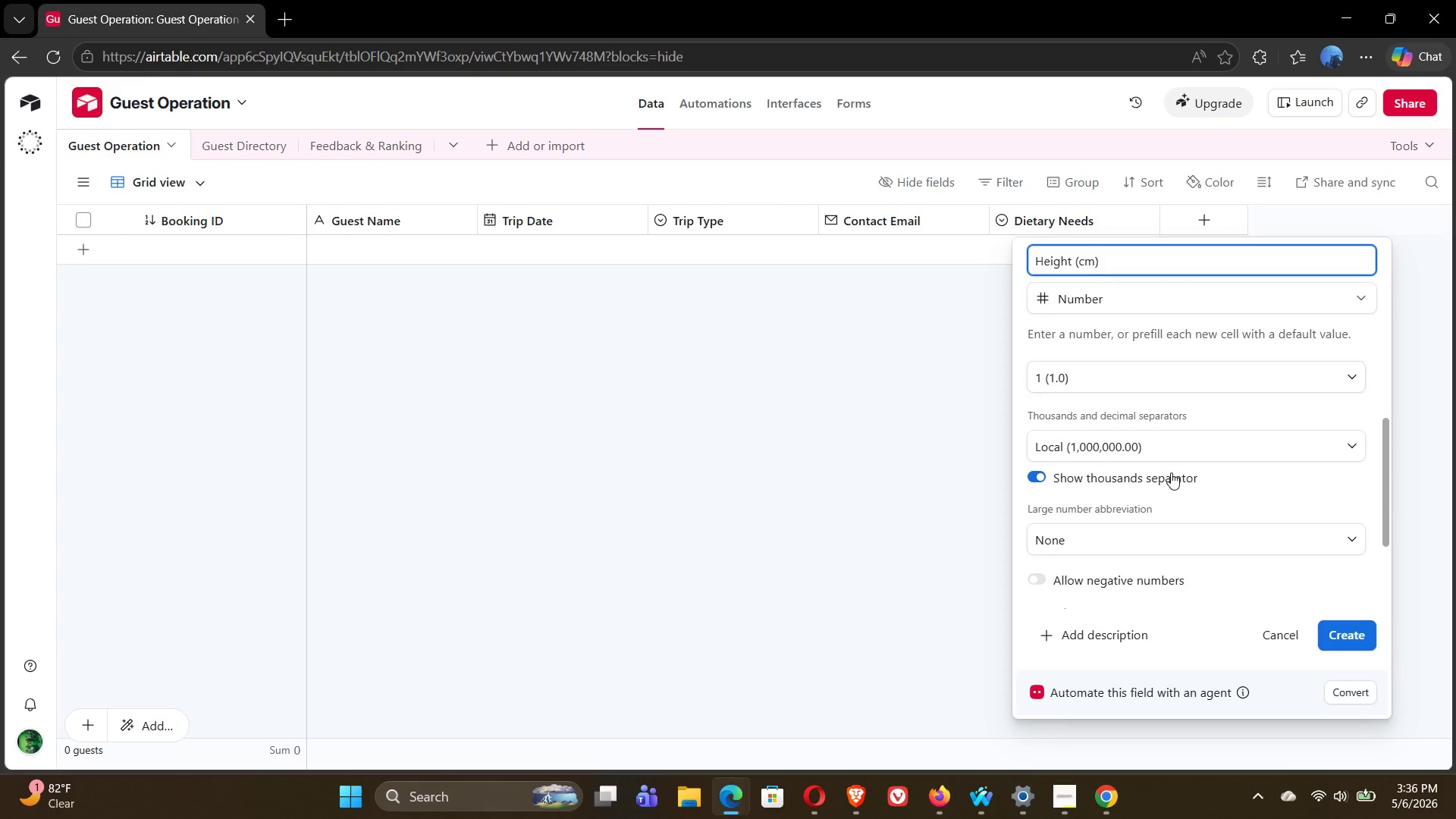 
left_click([1214, 411])
 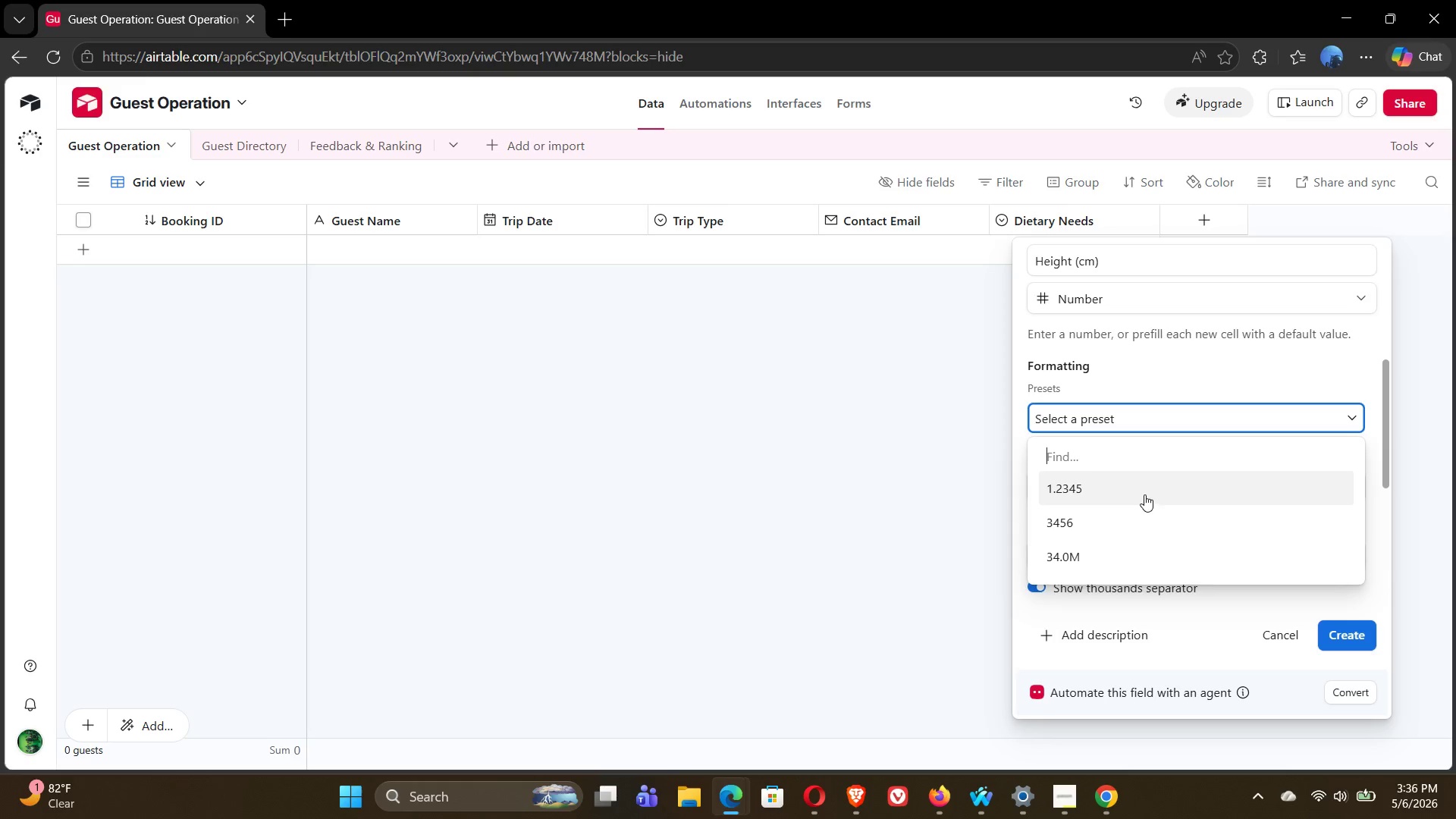 
left_click([1138, 493])
 